 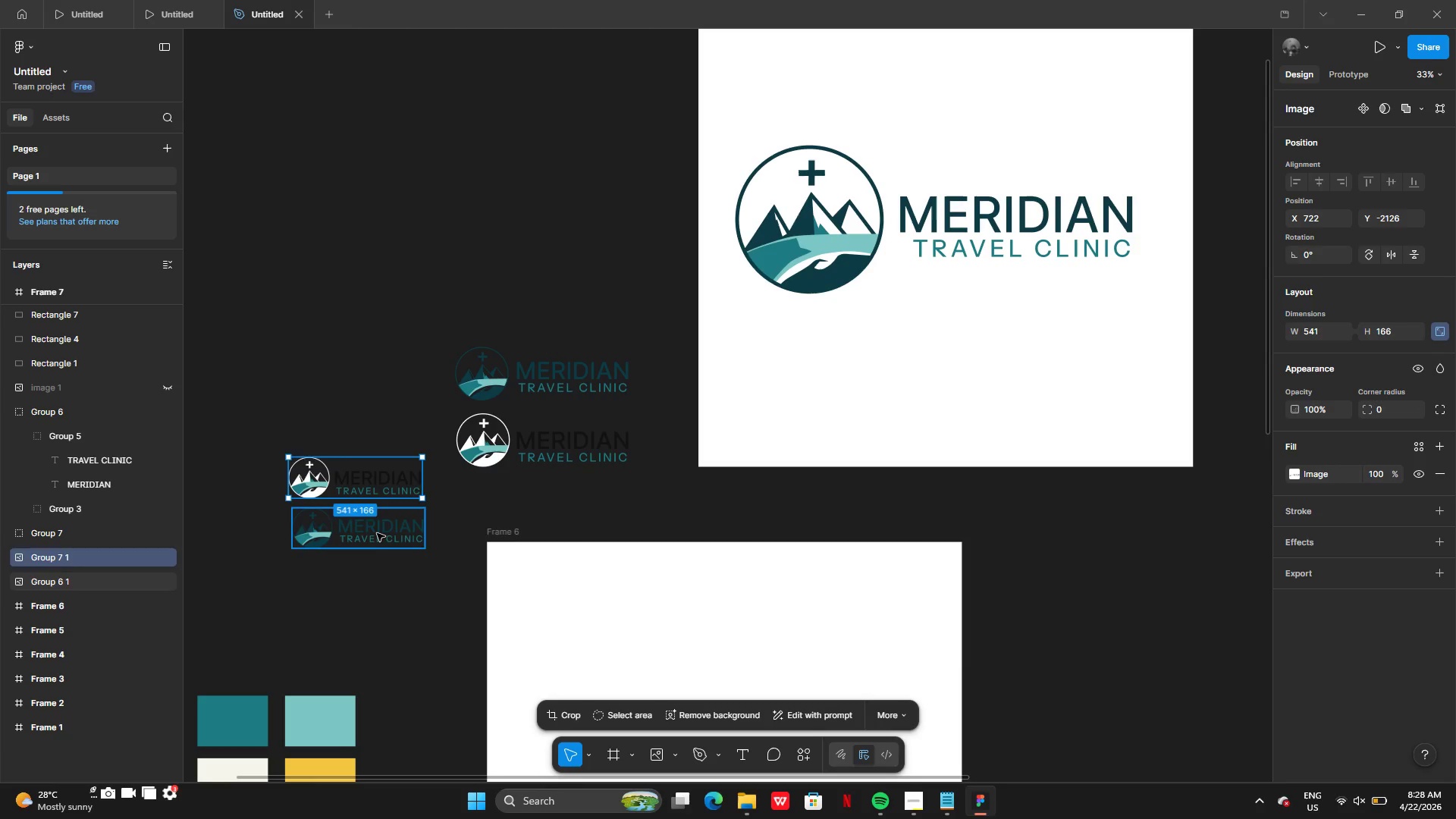 
key(Backspace)
 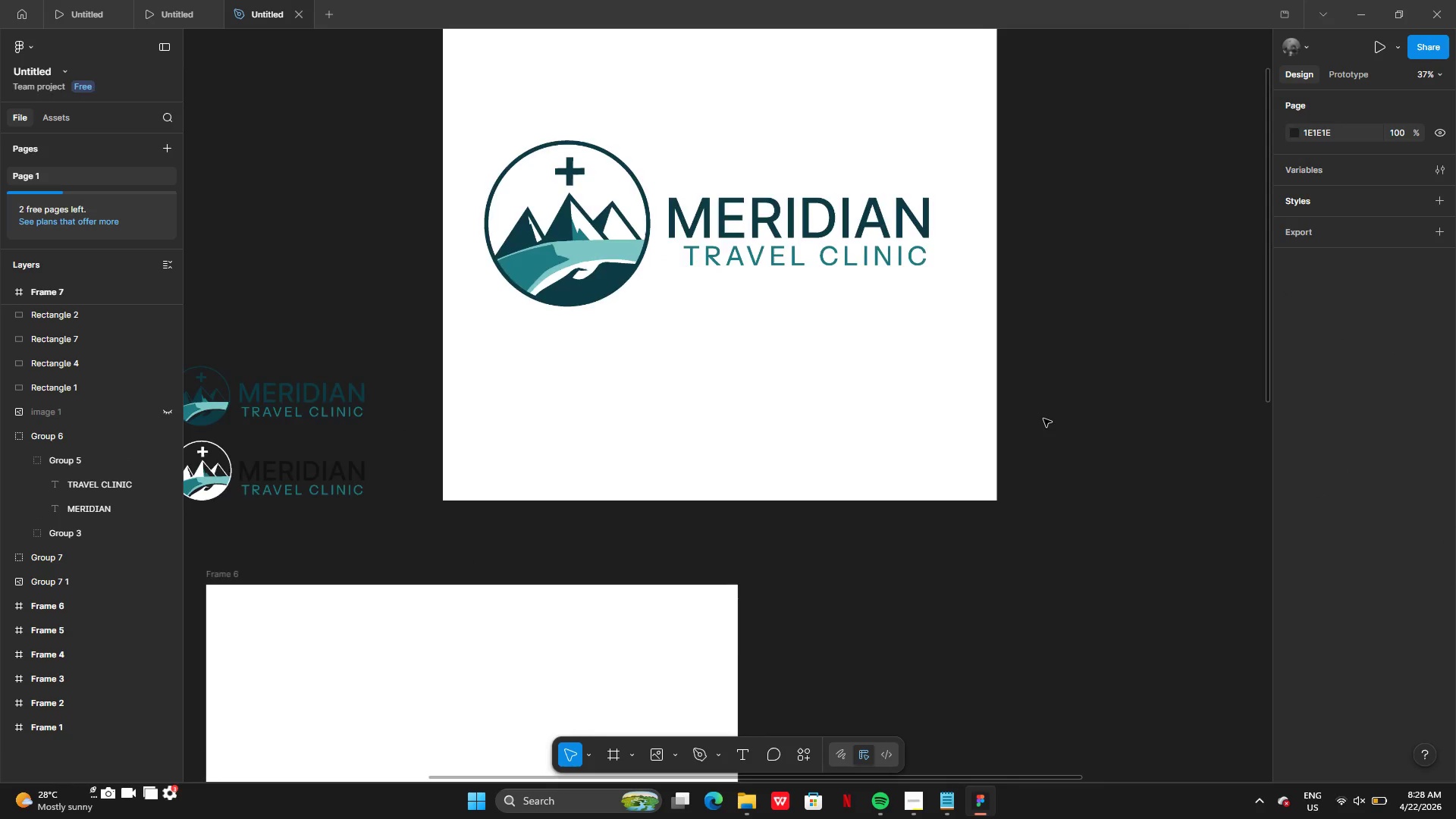 
left_click([817, 429])
 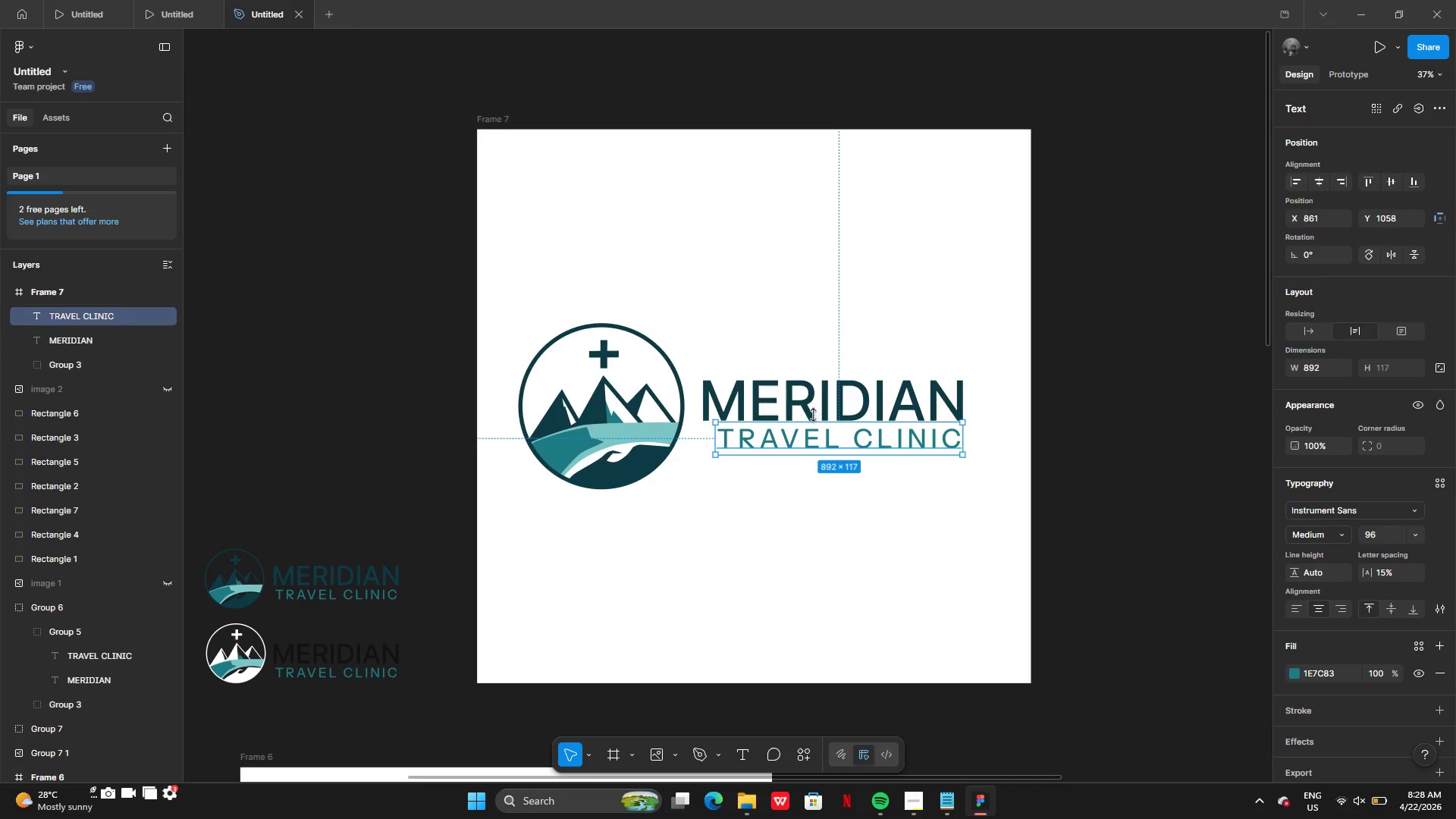 
hold_key(key=ShiftLeft, duration=0.47)
 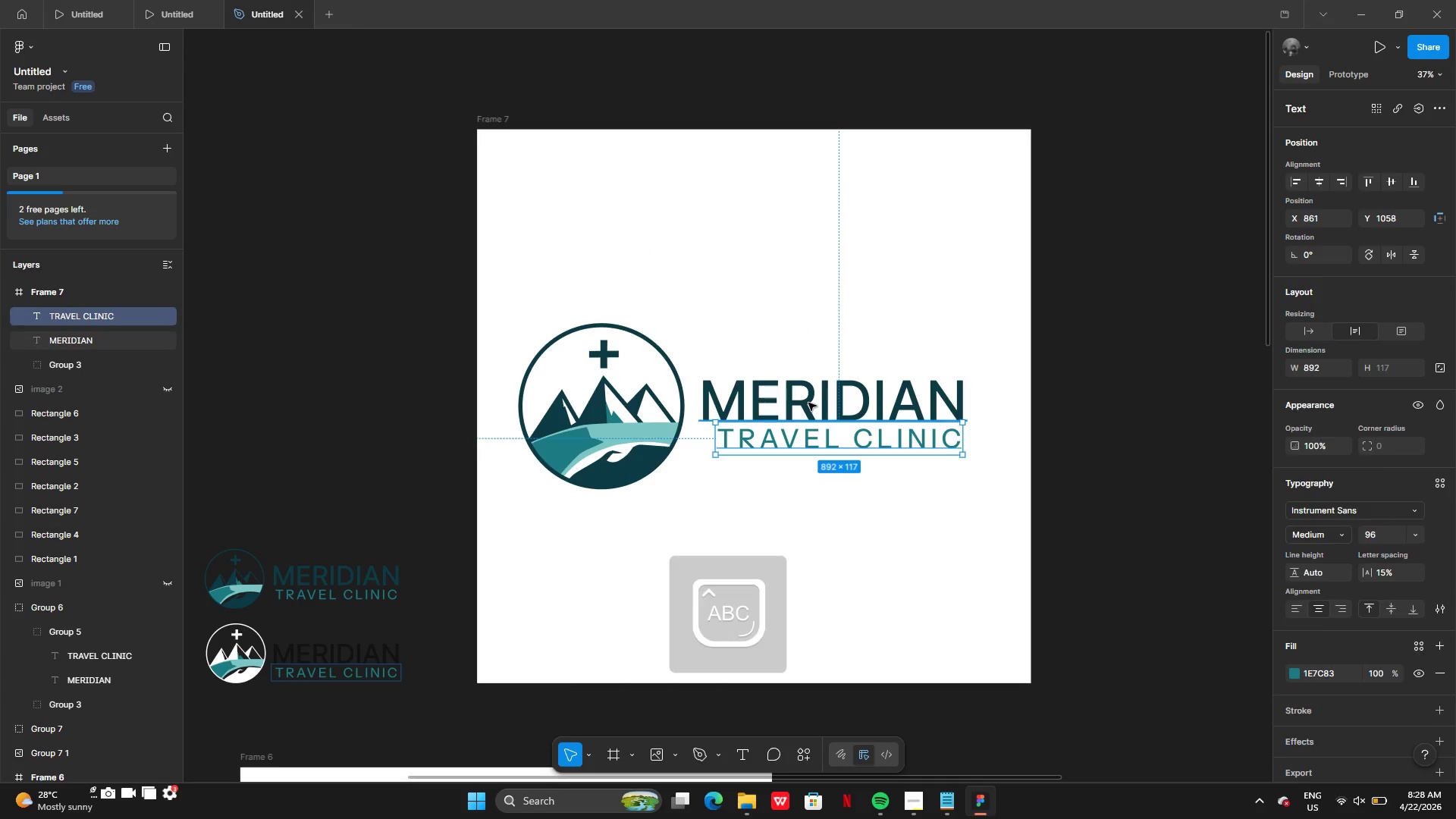 
hold_key(key=CapsLock, duration=0.52)
 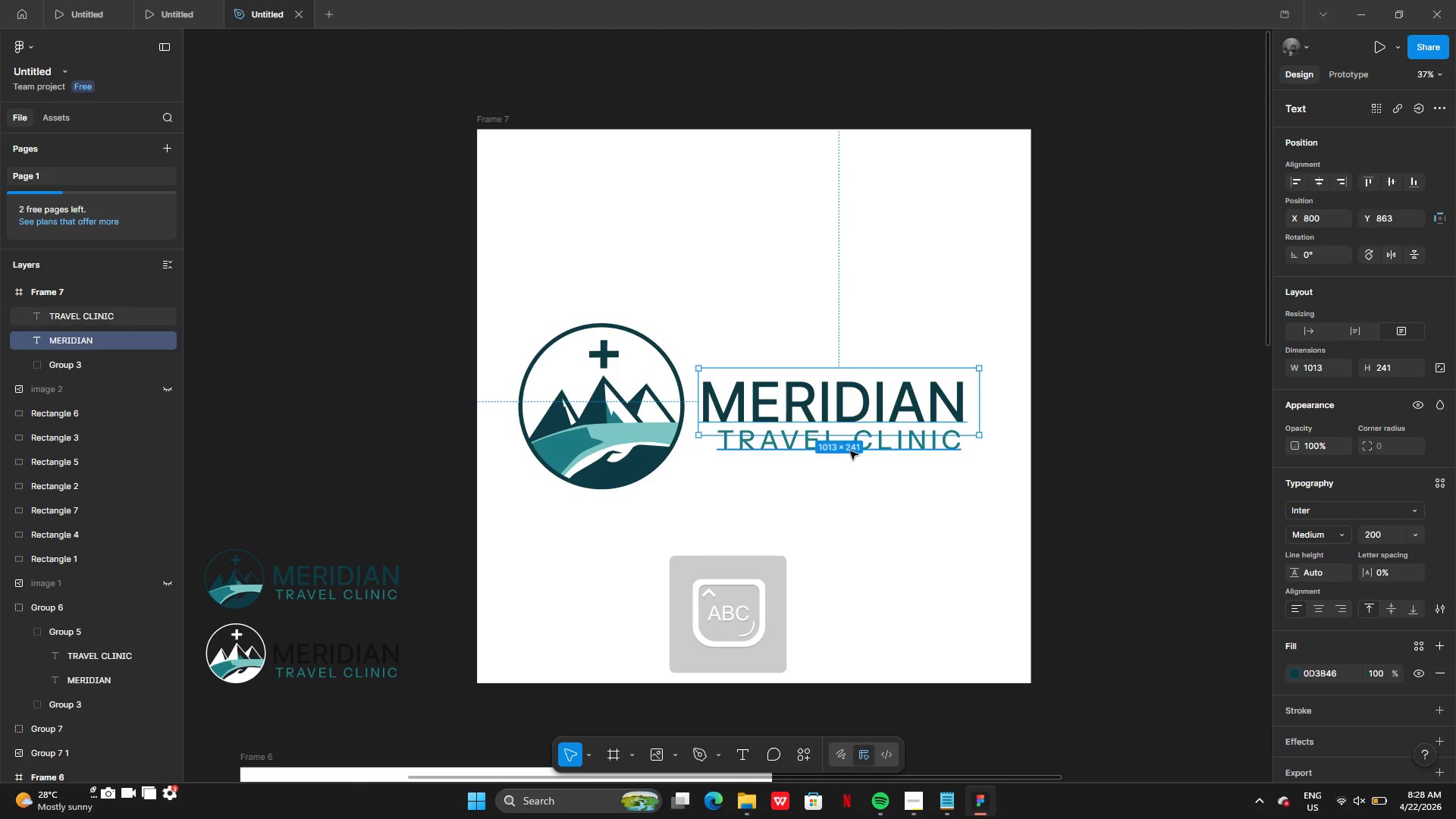 
double_click([808, 403])
 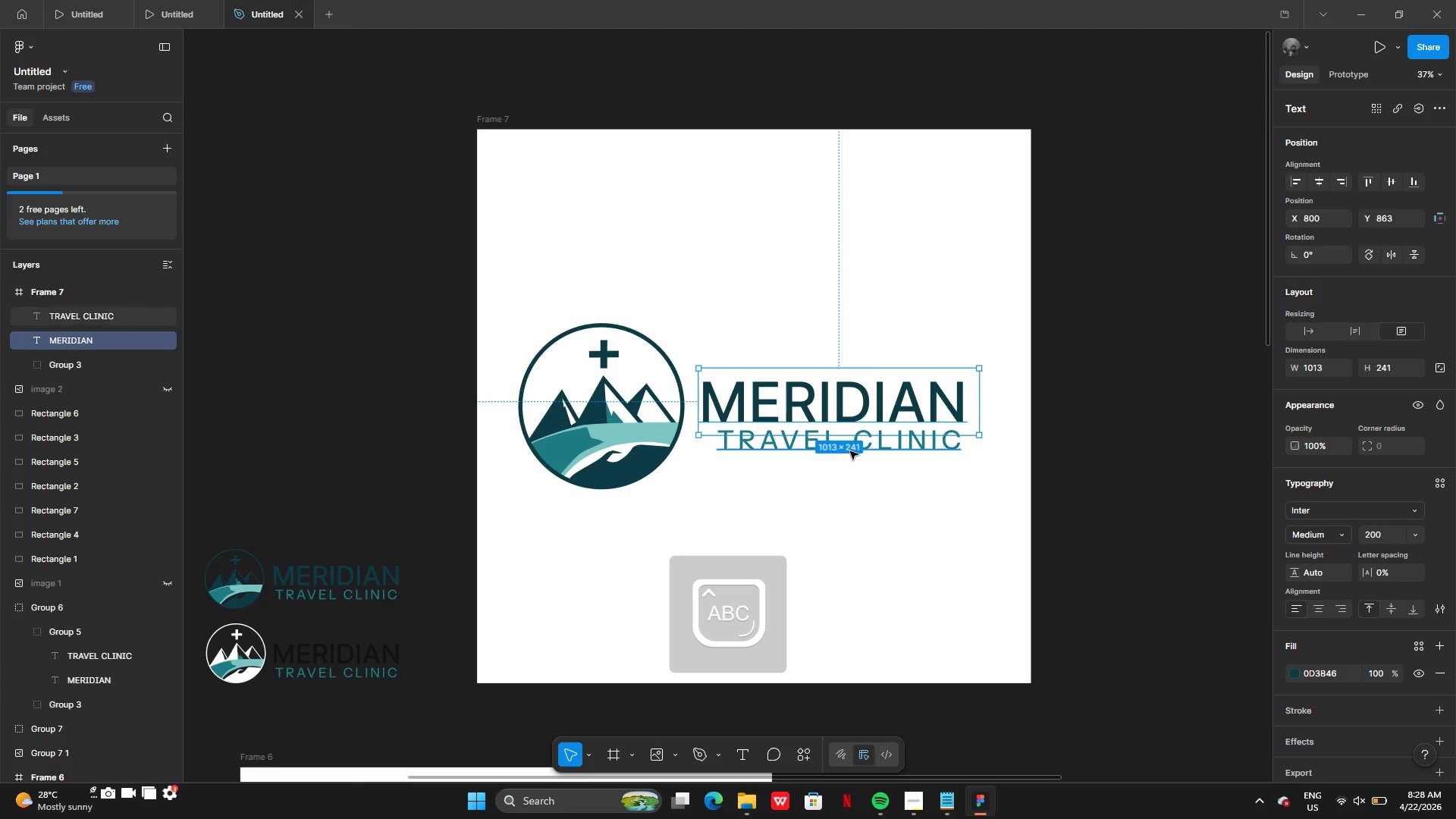 
key(CapsLock)
 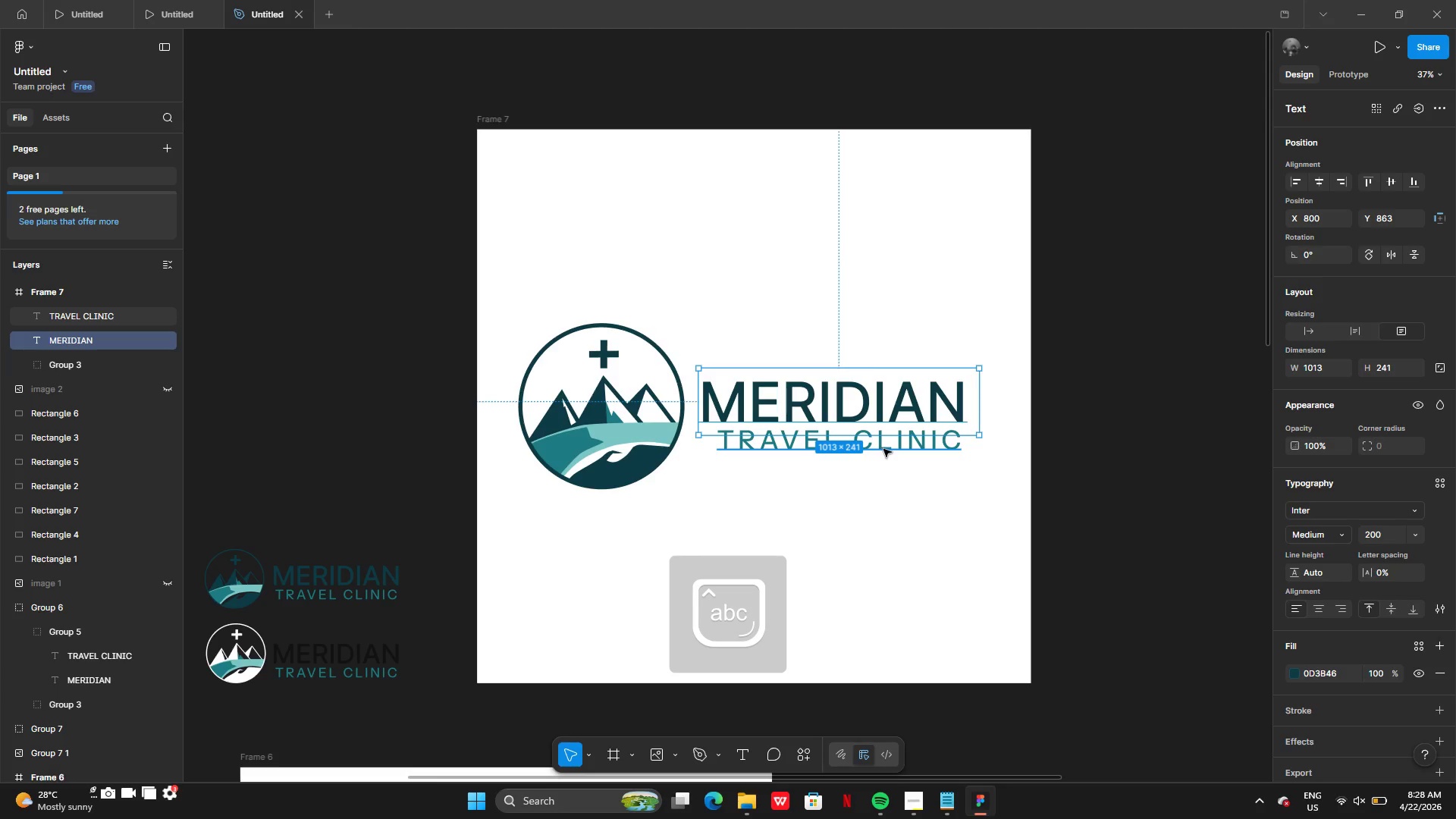 
hold_key(key=ShiftLeft, duration=0.75)
left_click([883, 449])
 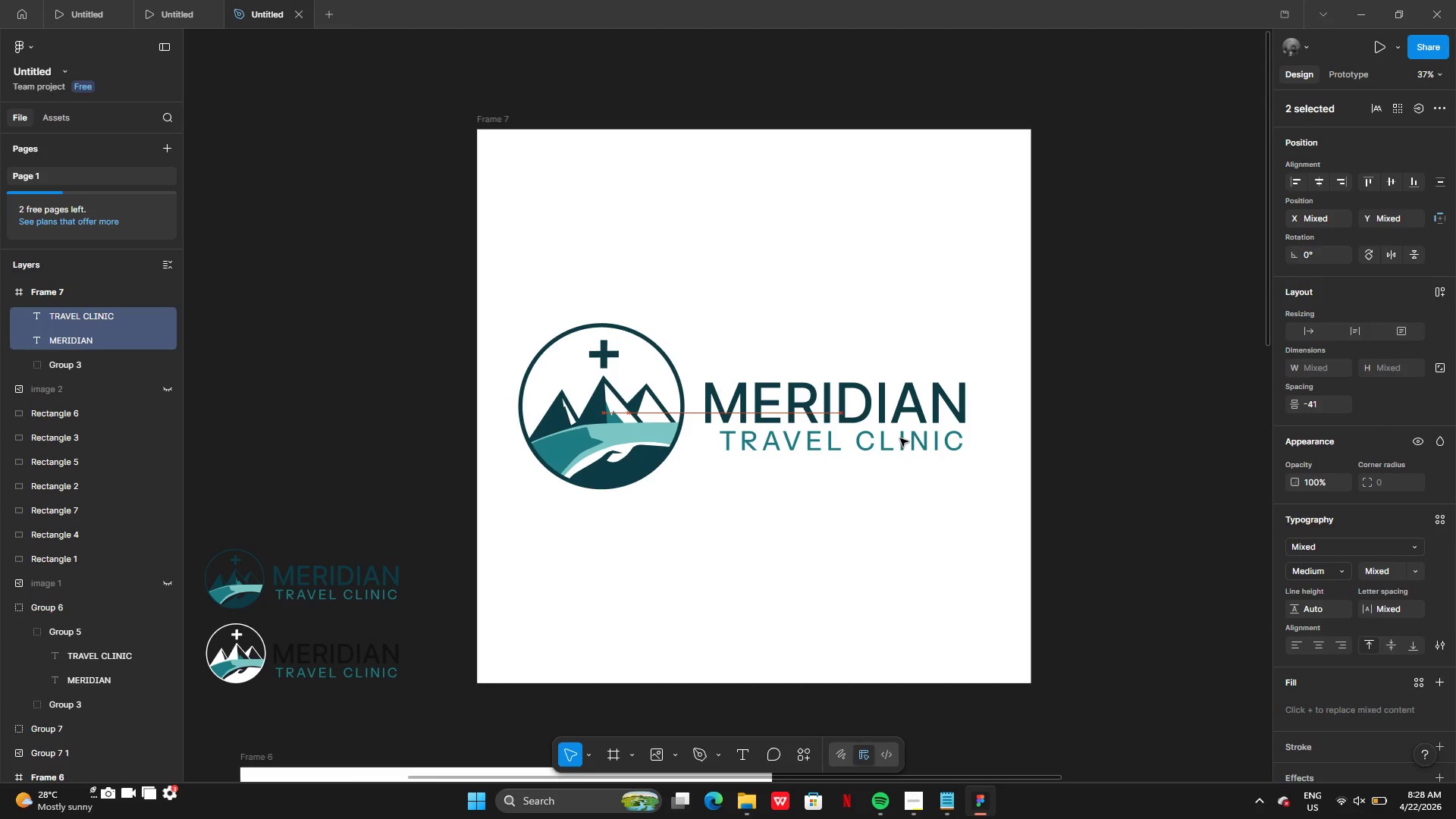 
hold_key(key=ShiftLeft, duration=0.84)
left_click([656, 438])
 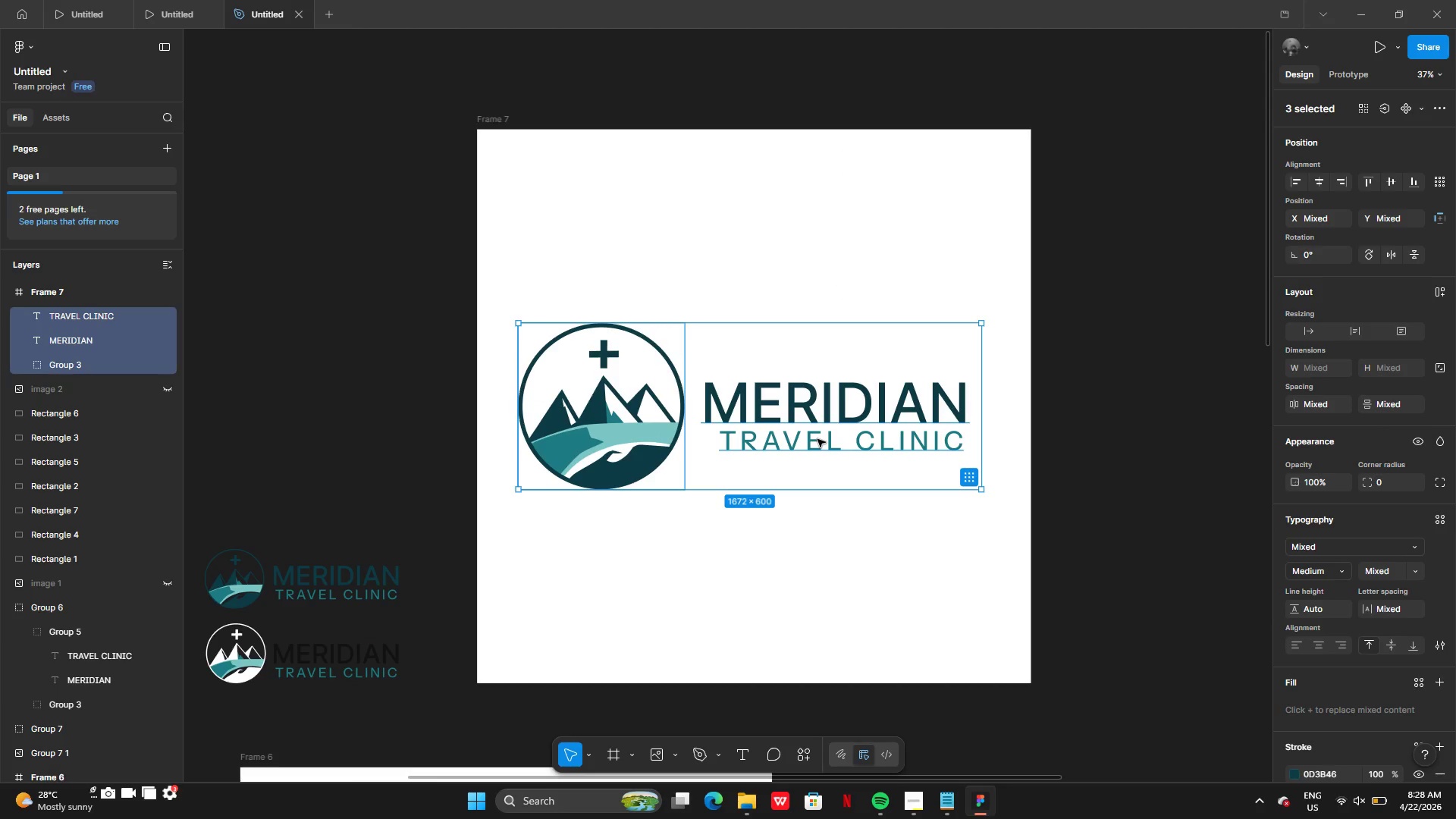 
key(Shift+A)
 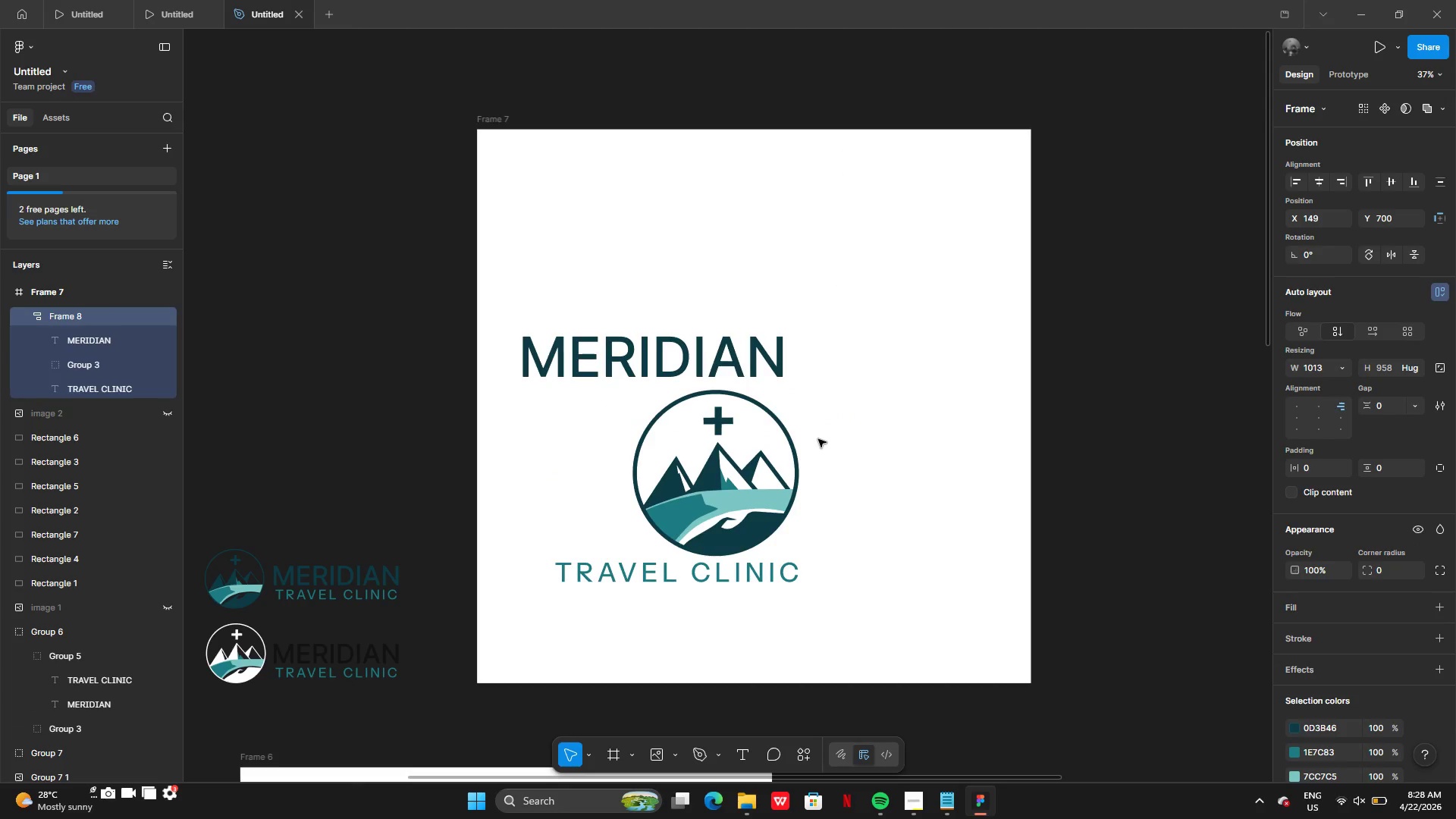 
key(Control+Z)
 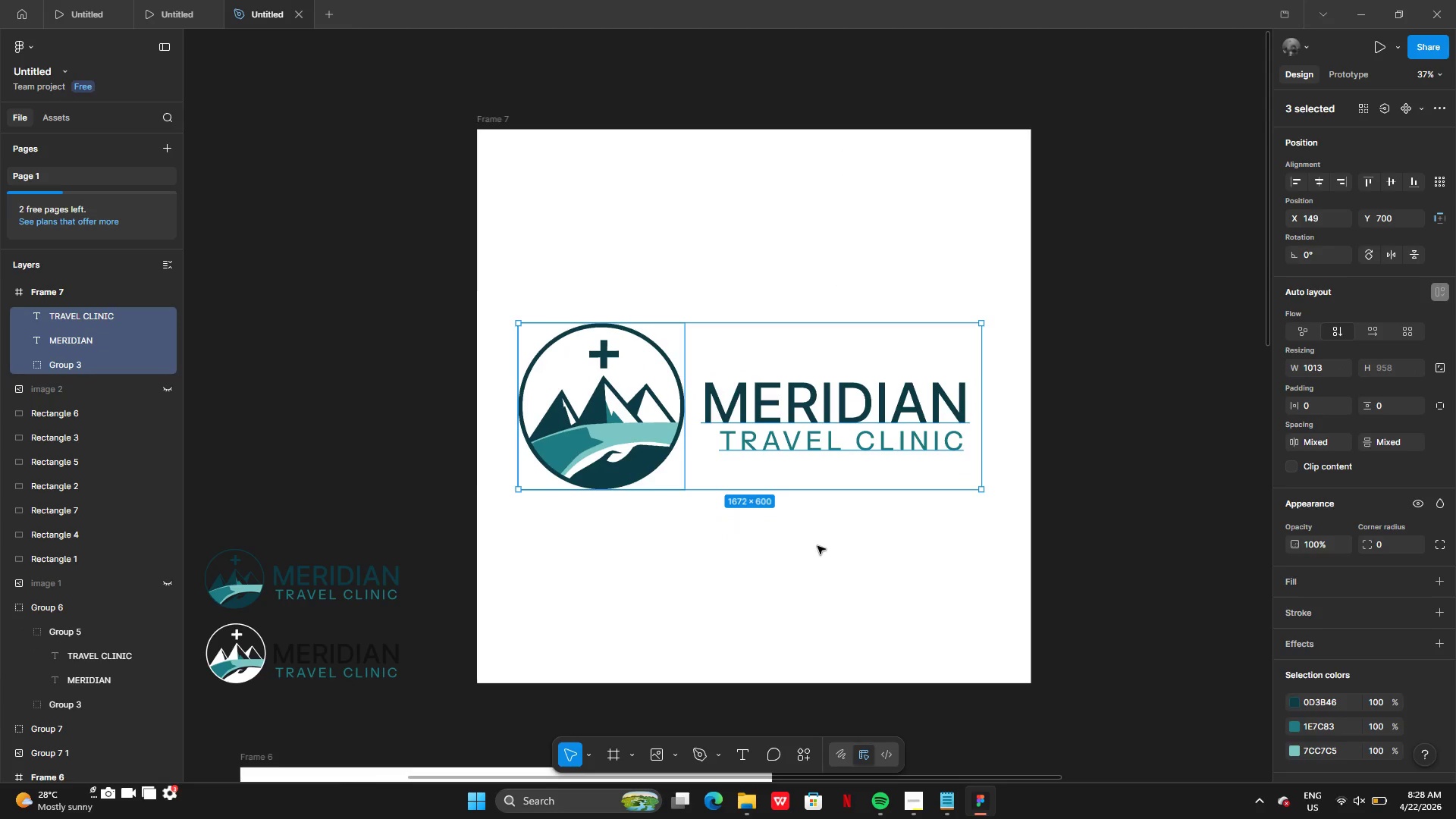 
left_click([817, 546])
 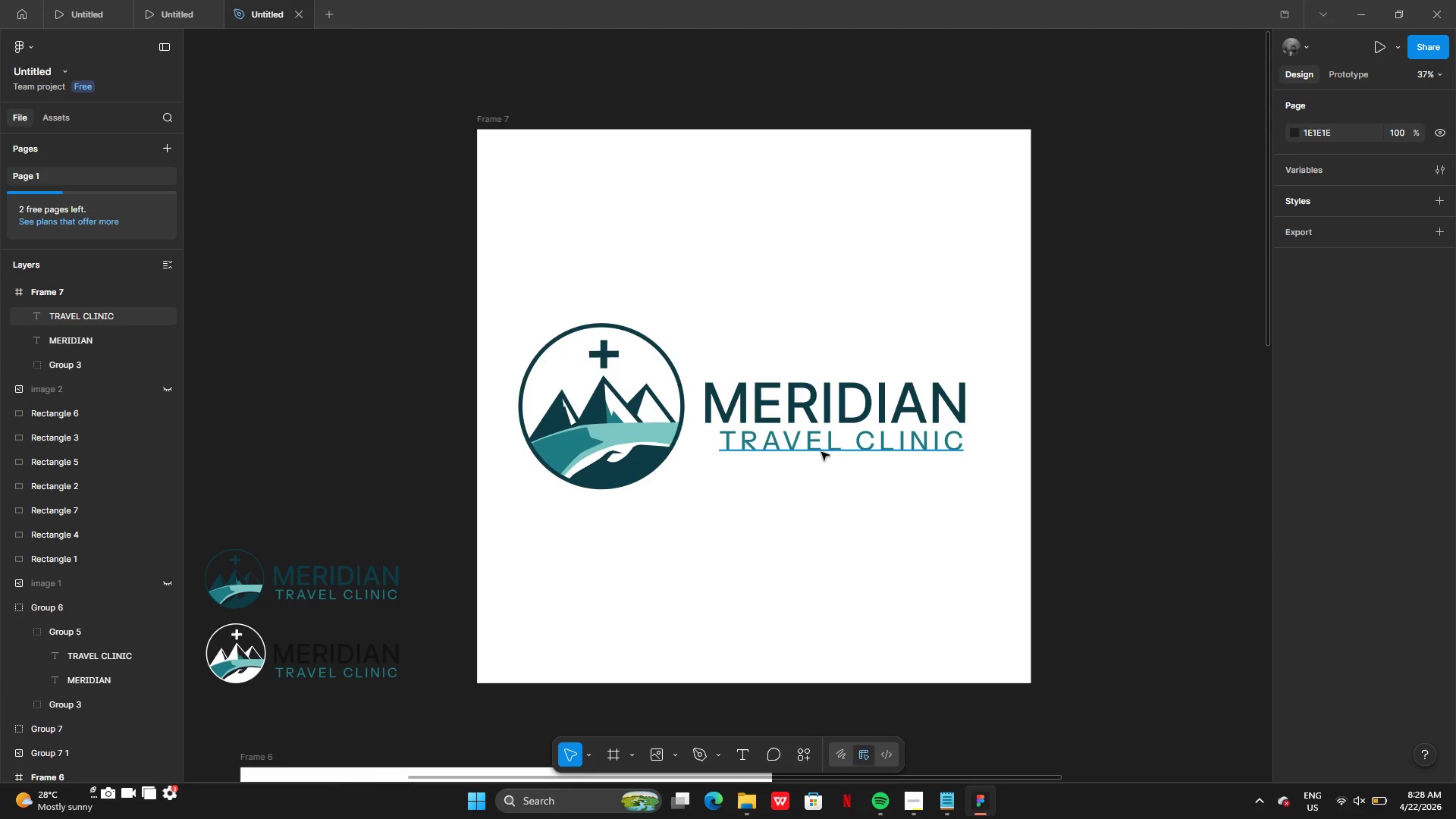 
left_click([821, 452])
 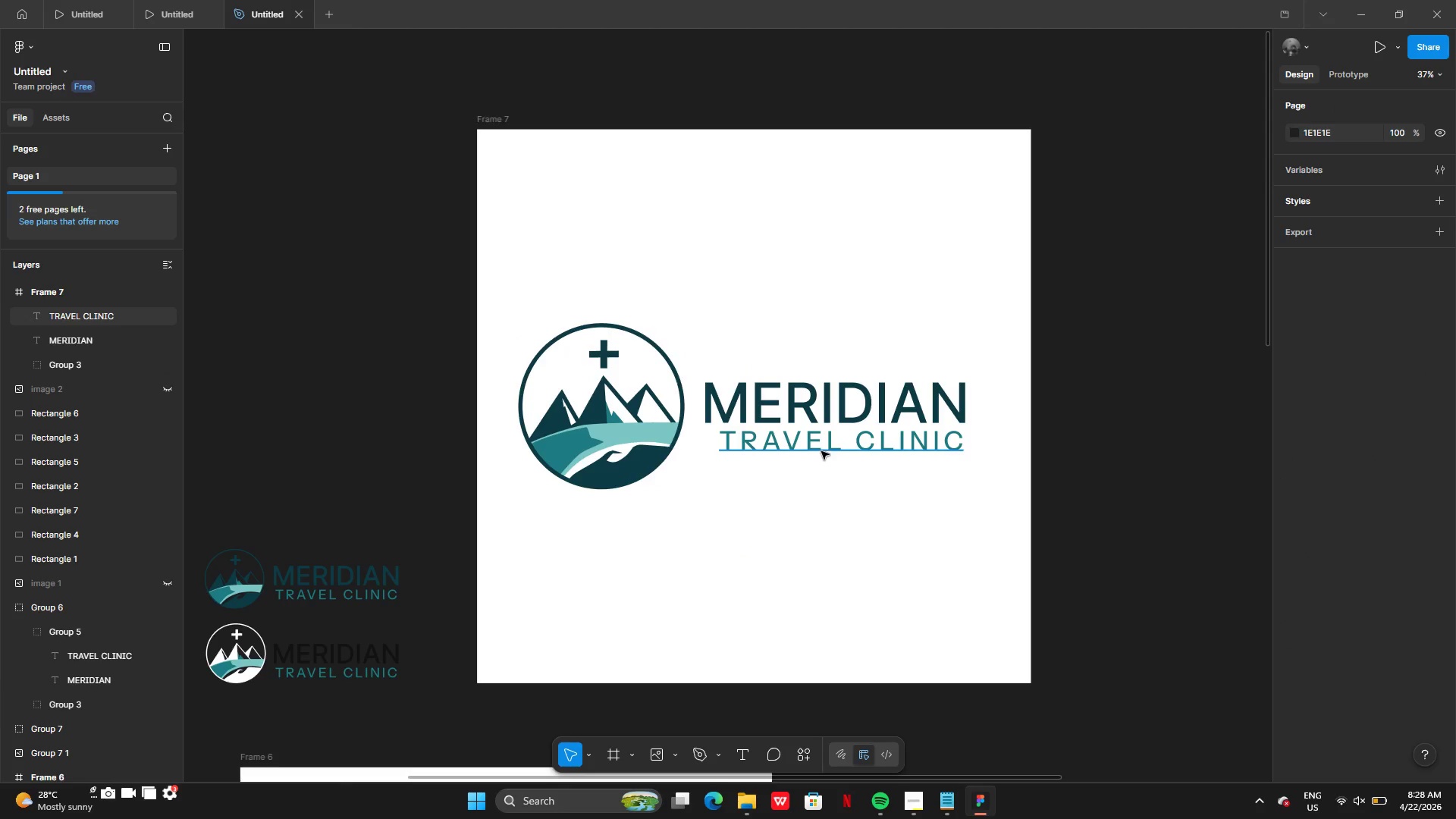 
hold_key(key=ShiftLeft, duration=1.11)
left_click([821, 413])
 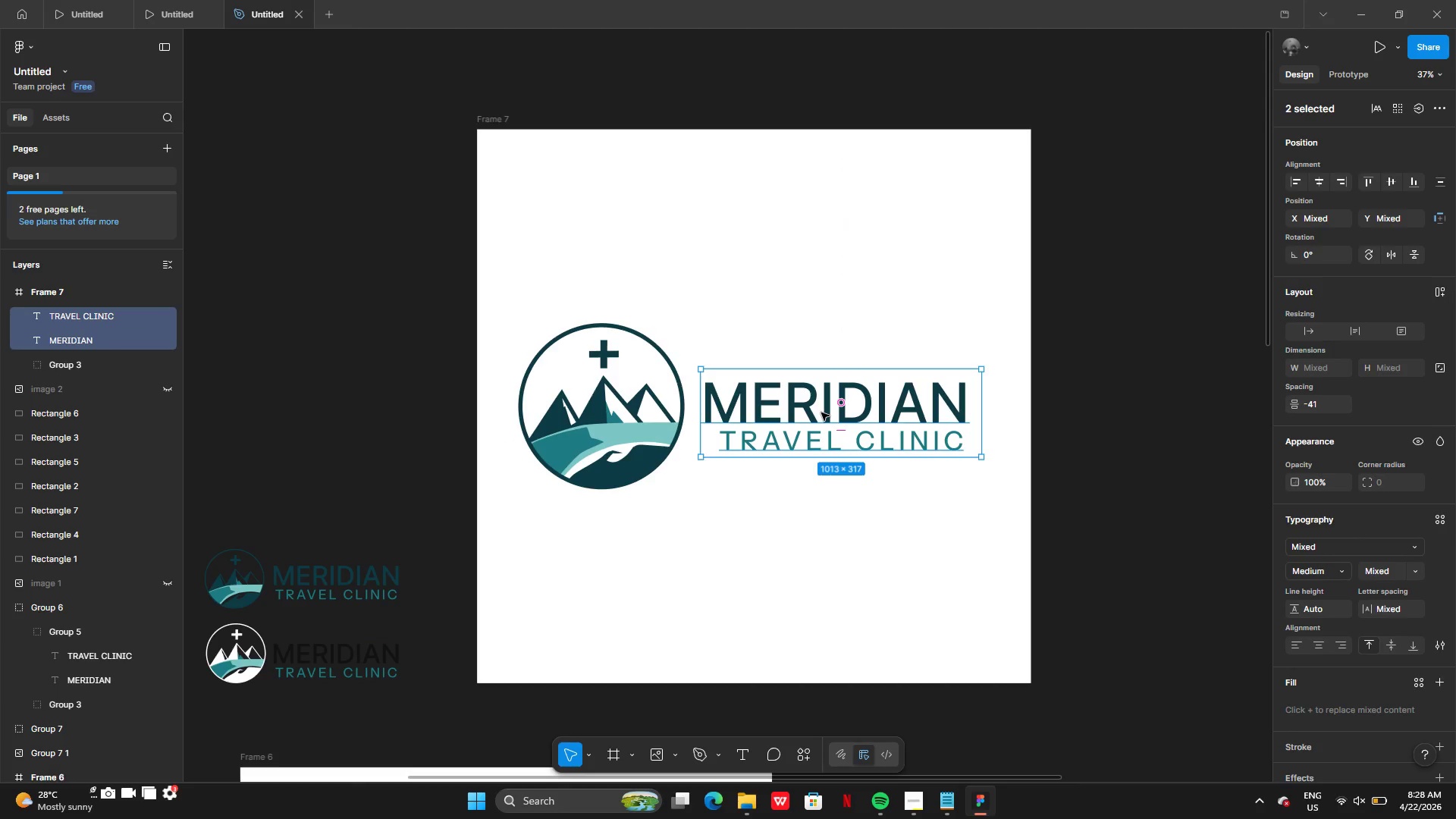 
key(Shift+G)
 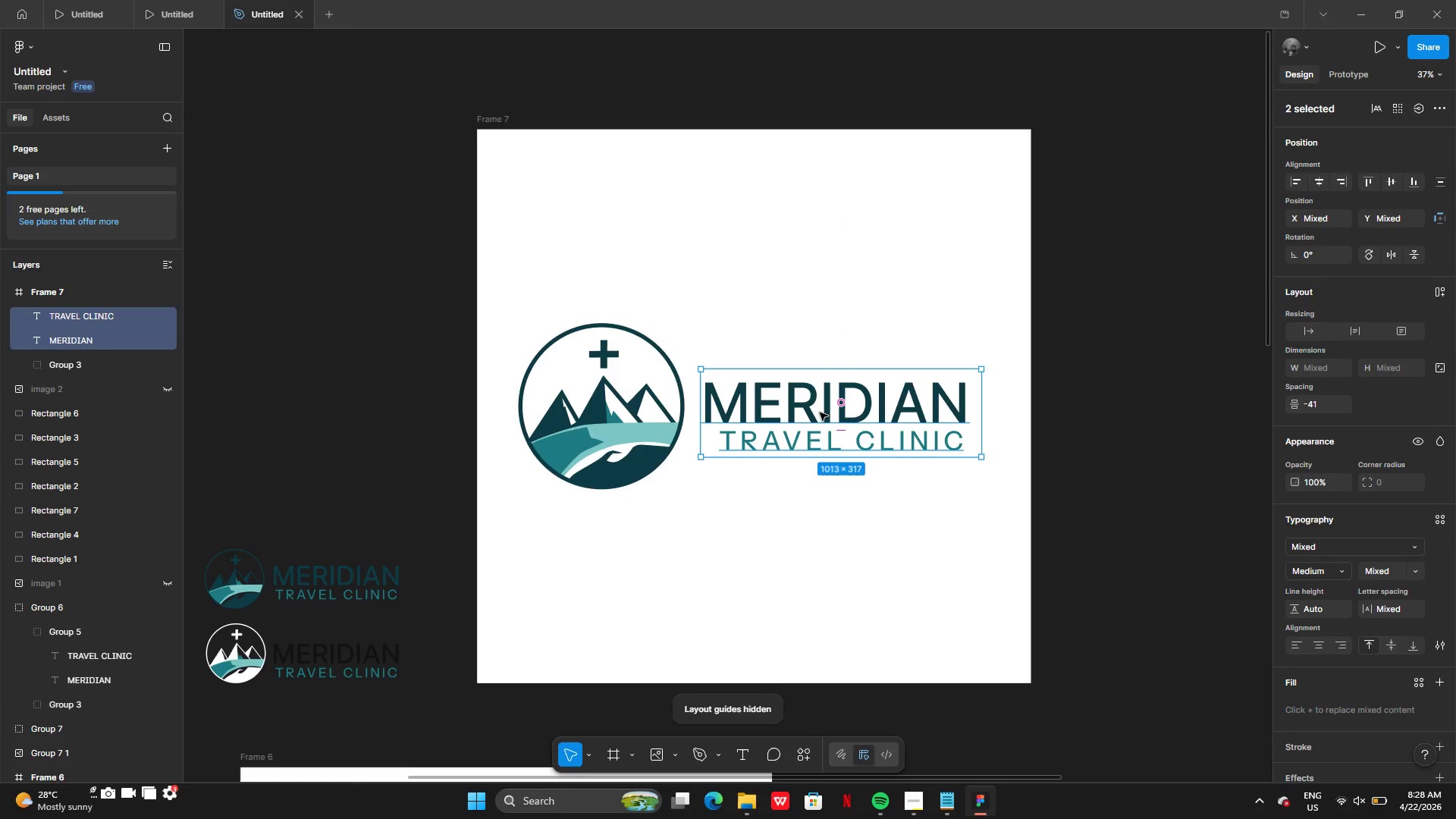 
left_click([820, 413])
 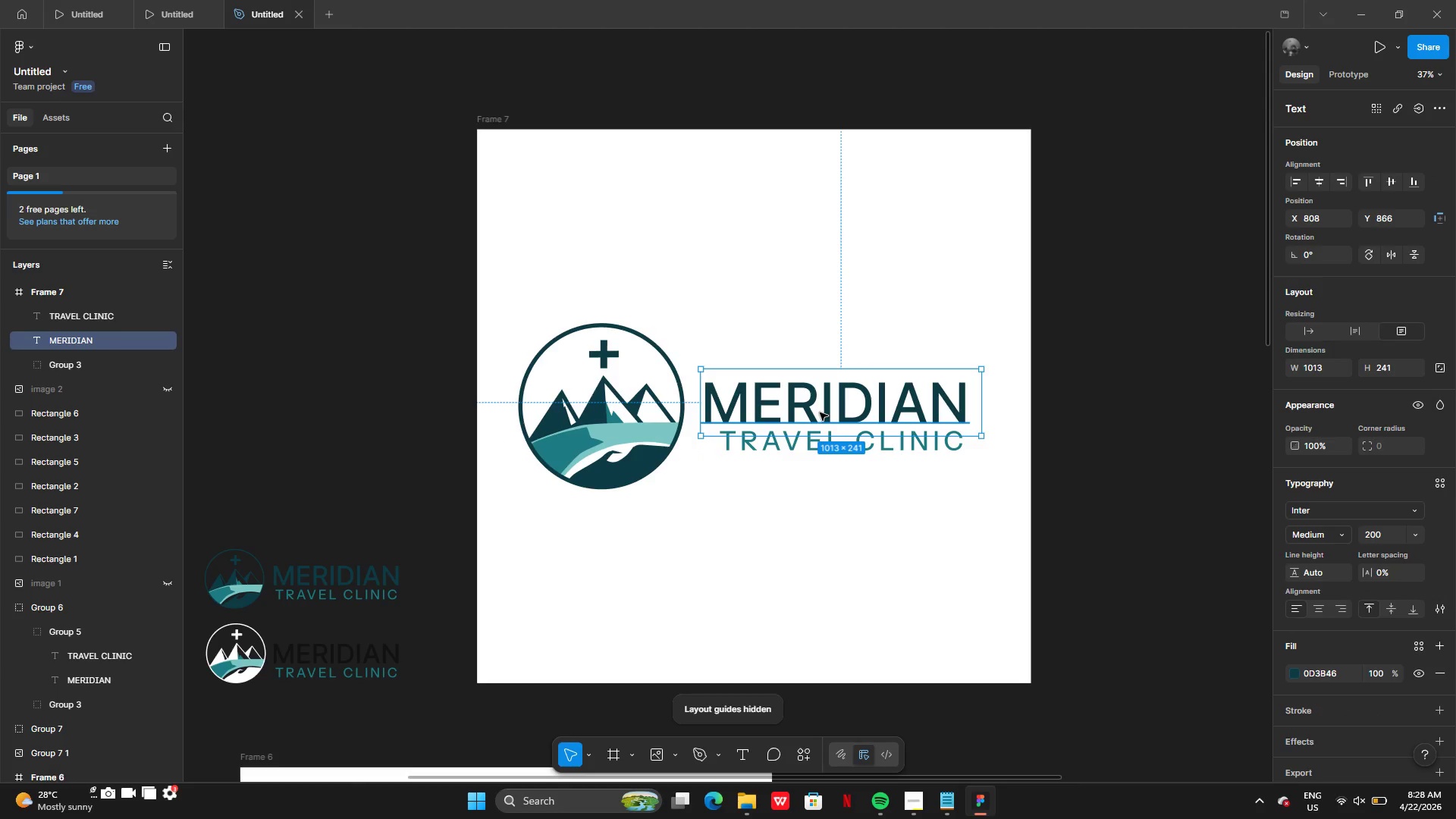 
hold_key(key=ShiftLeft, duration=0.81)
 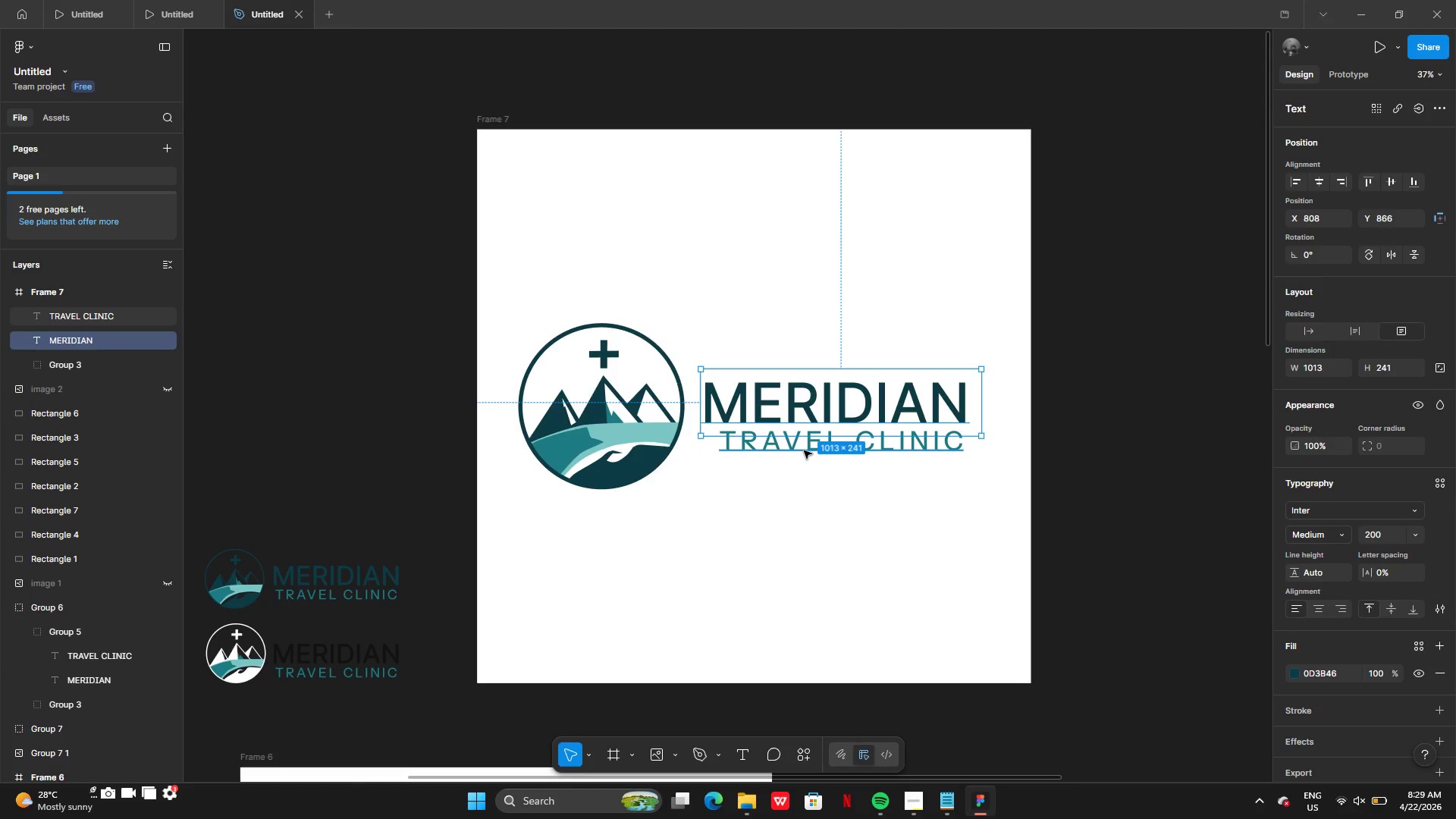 
left_click([804, 450])
 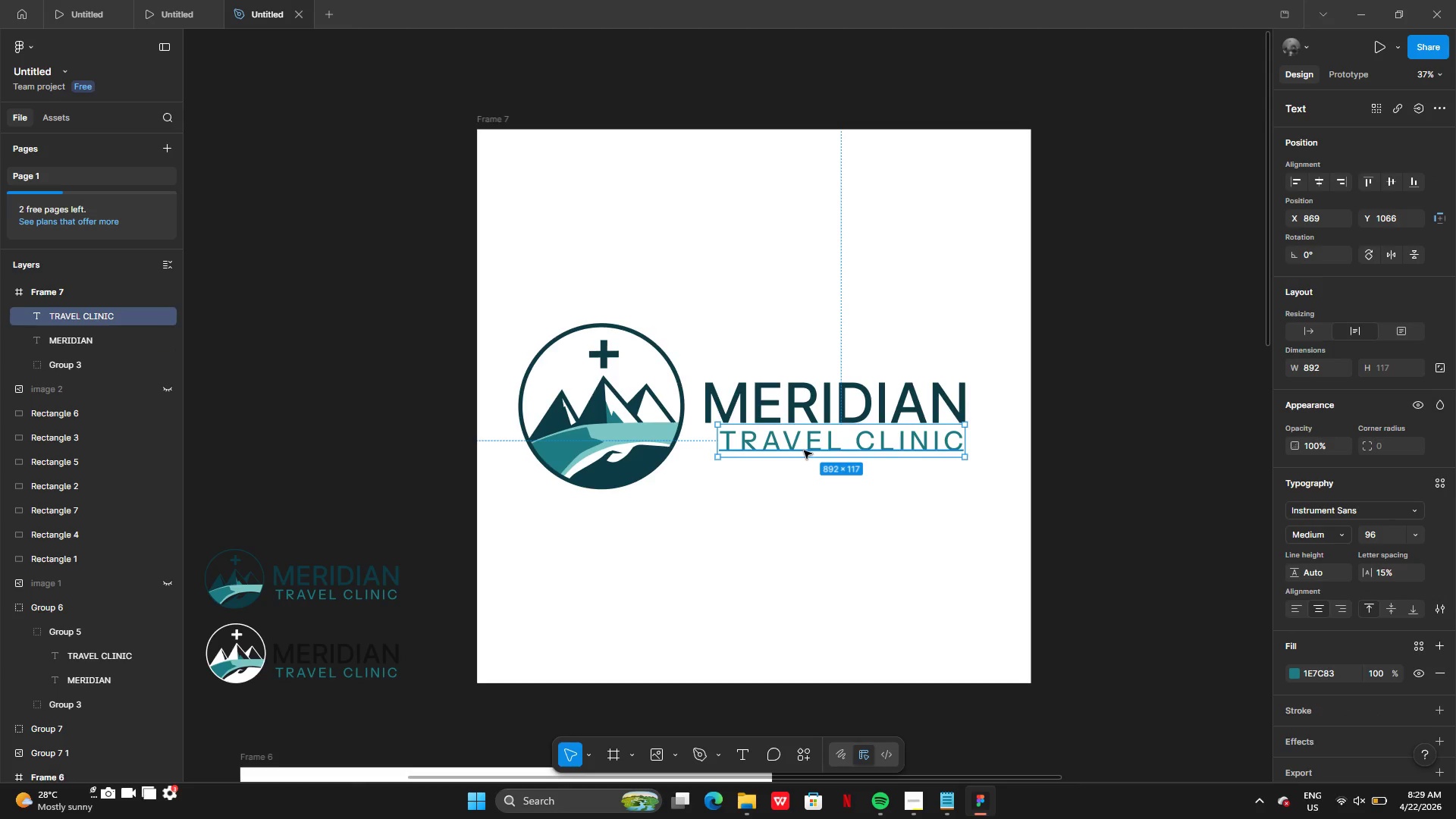 
hold_key(key=ShiftLeft, duration=2.75)
left_click([807, 418])
 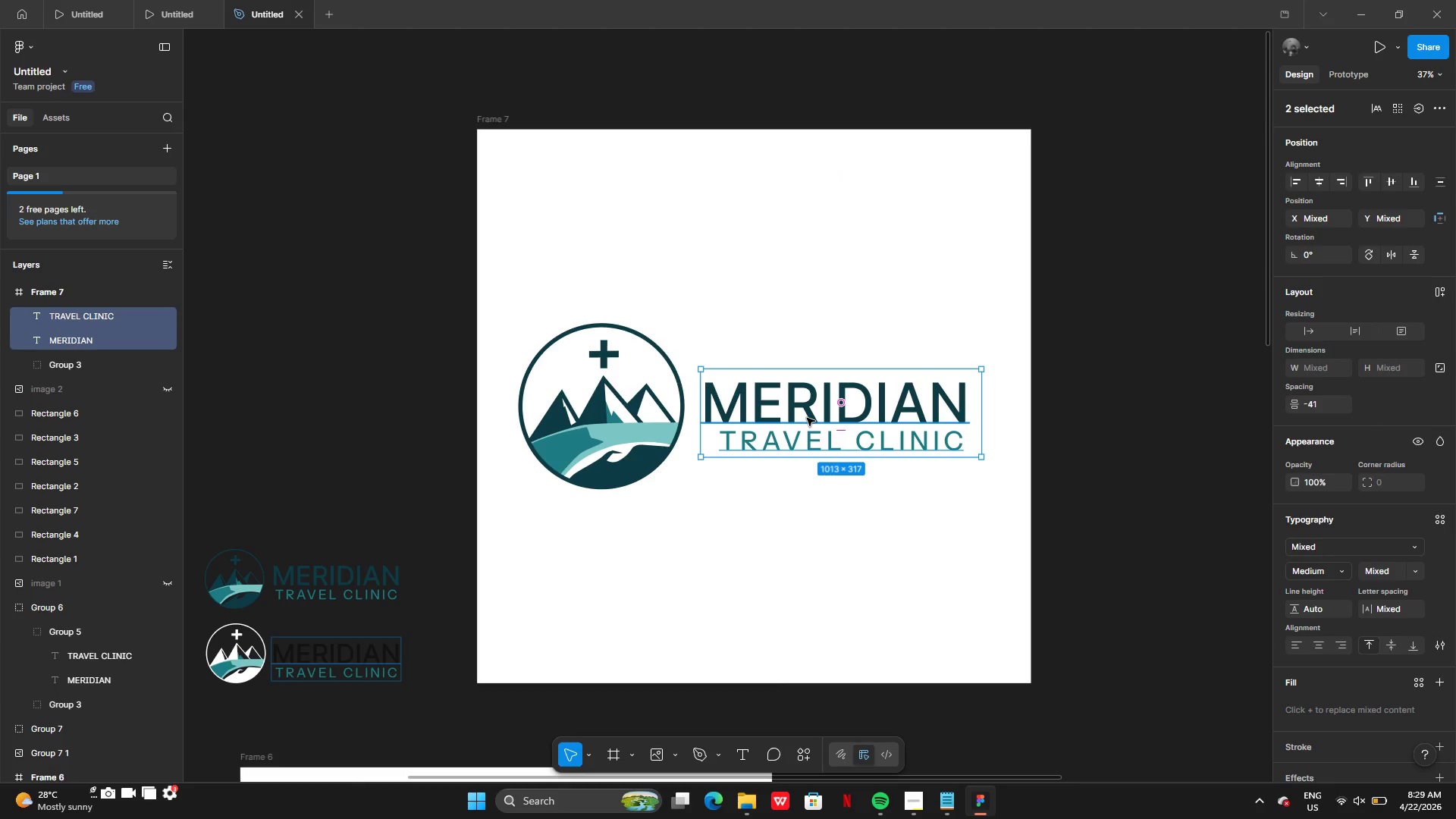 
key(A)
 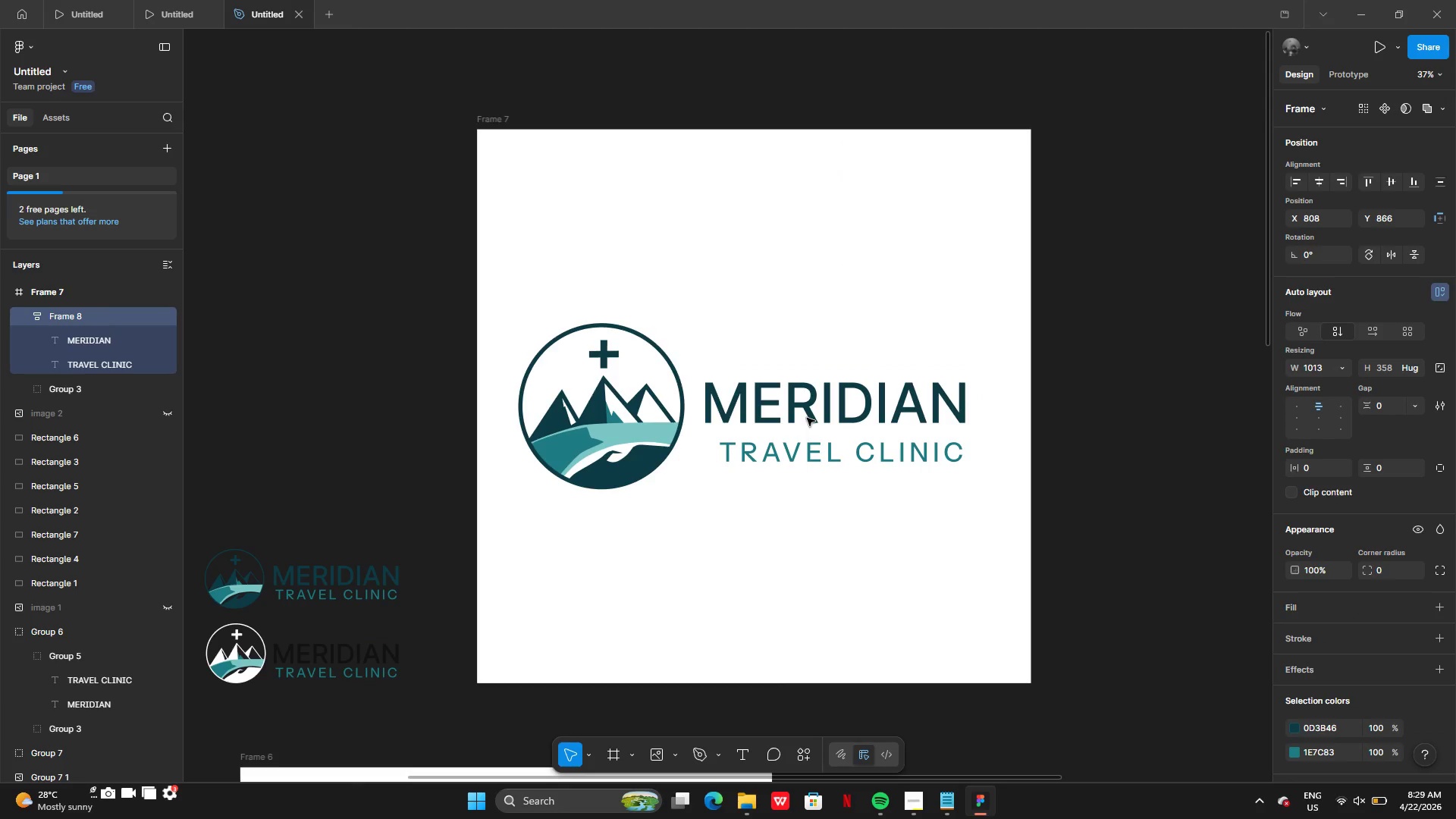 
key(Control+Z)
 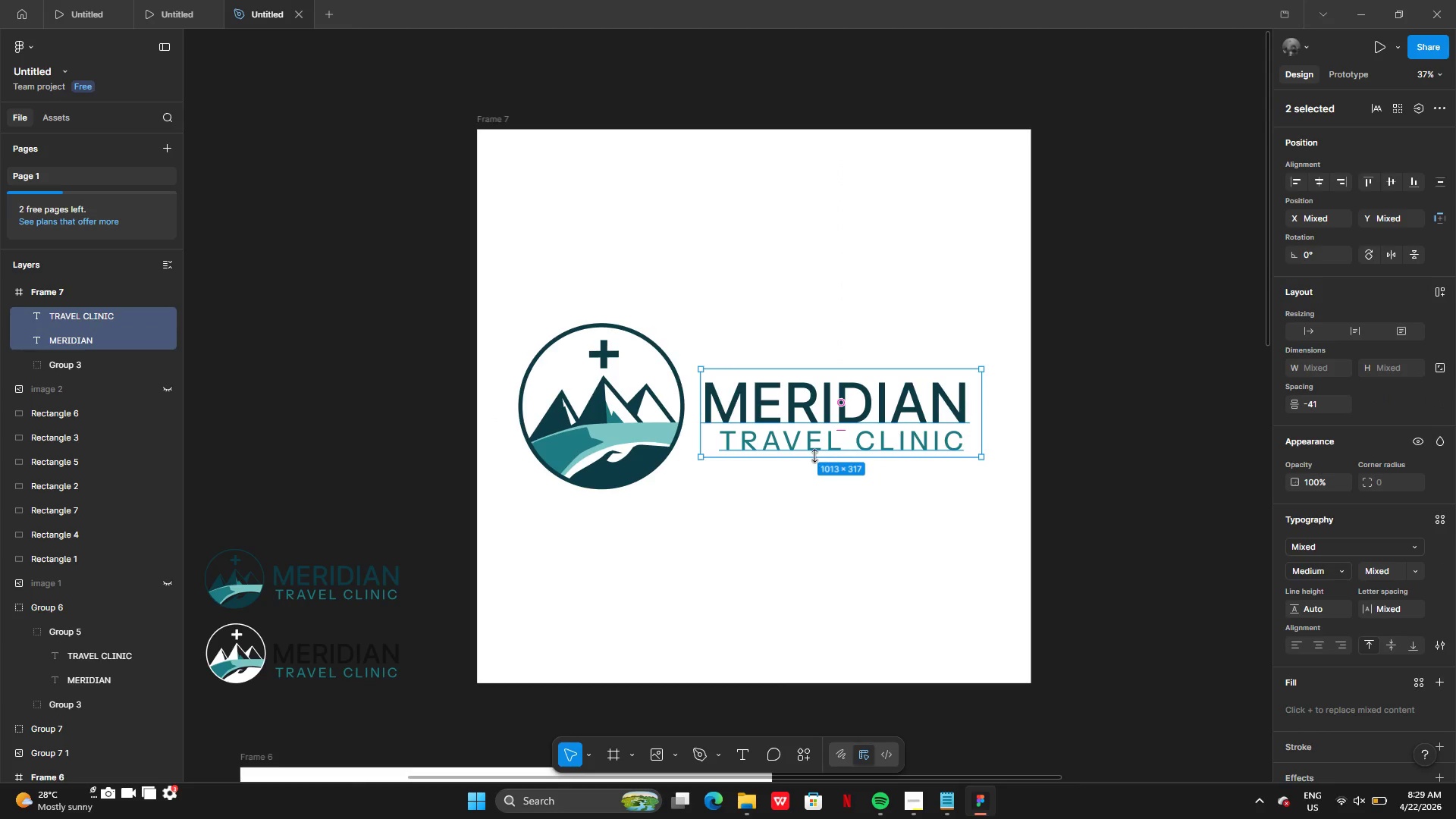 
left_click([814, 449])
 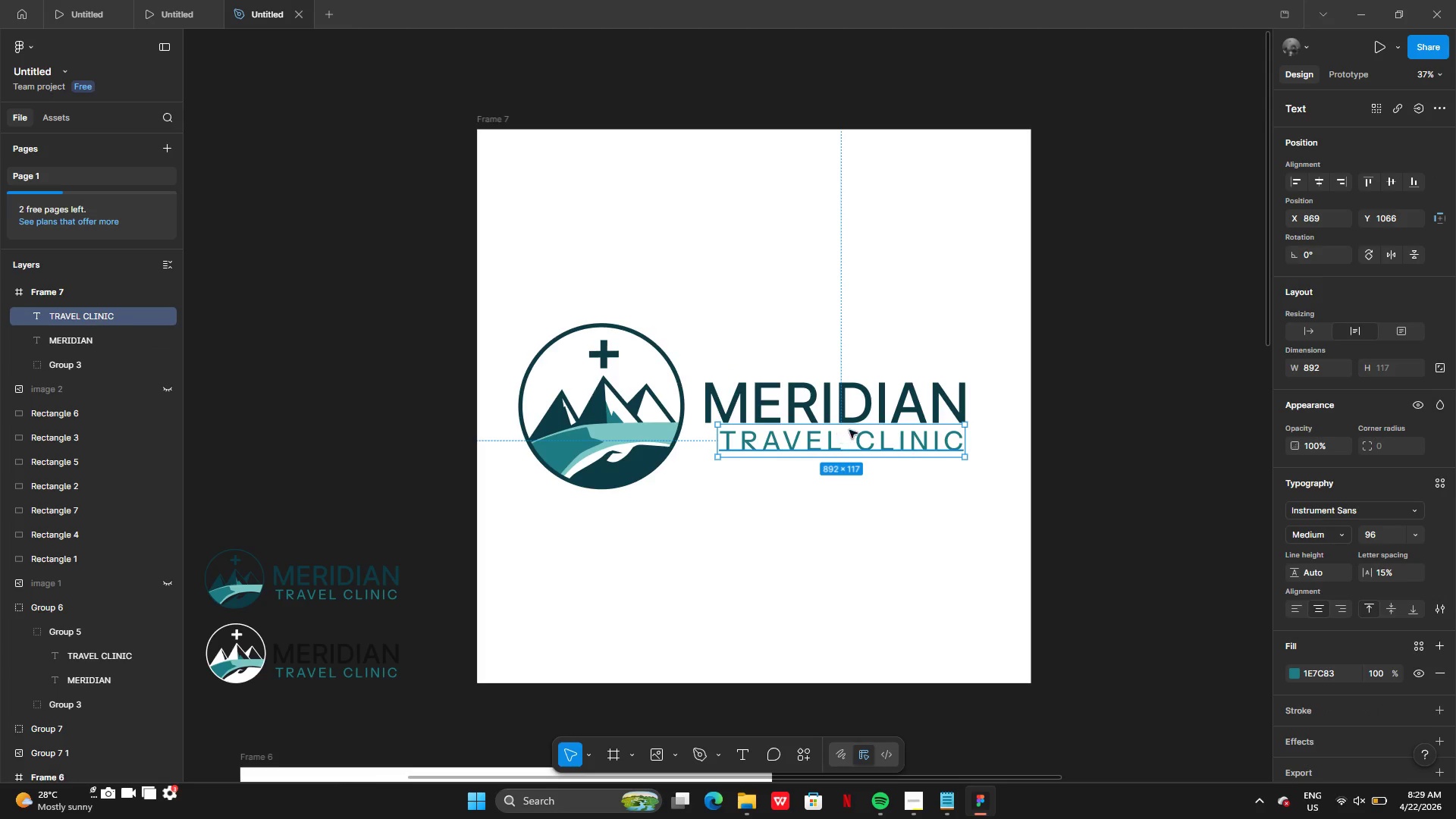 
hold_key(key=ShiftLeft, duration=1.06)
left_click([874, 408])
 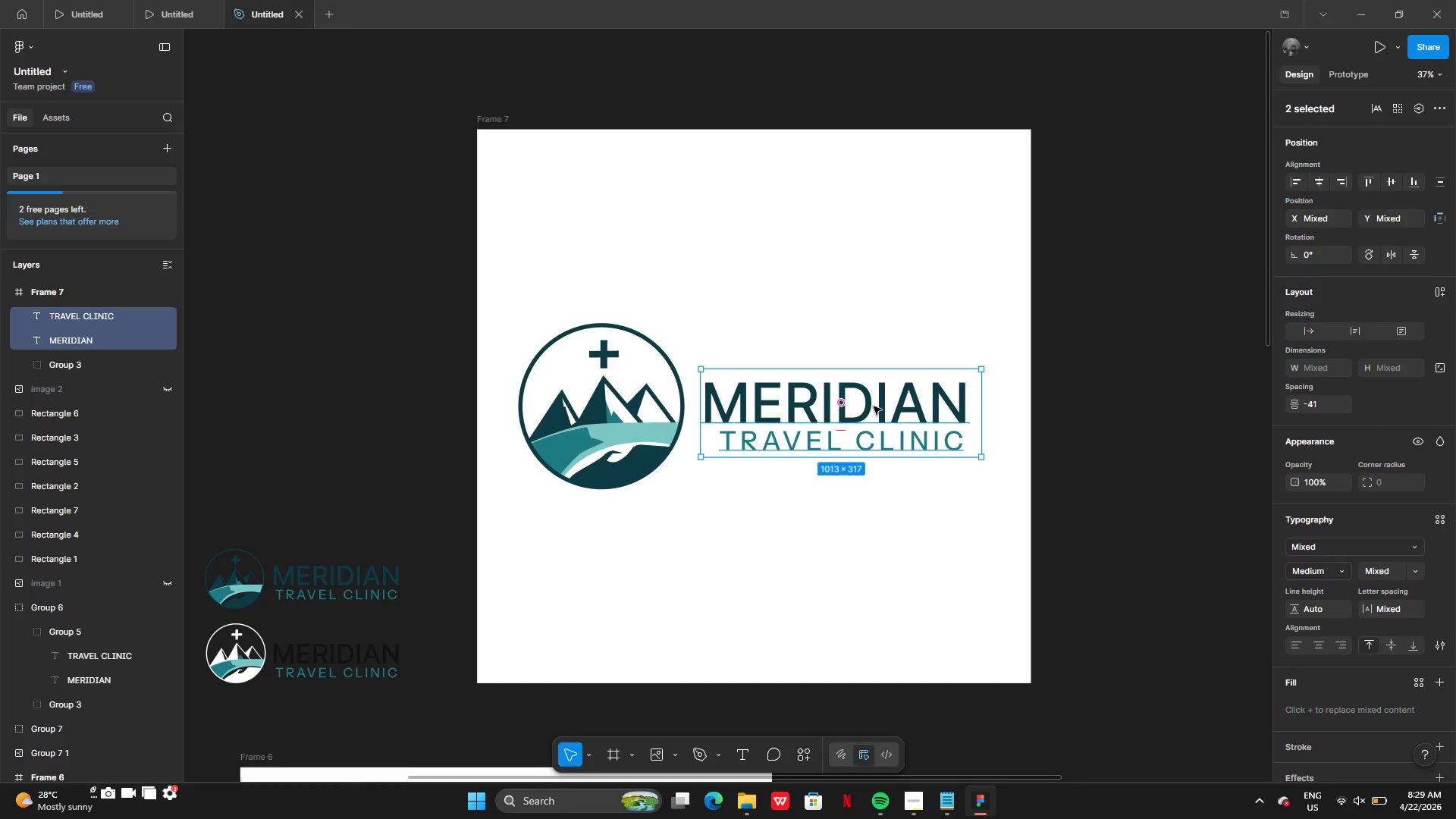 
key(Control+G)
 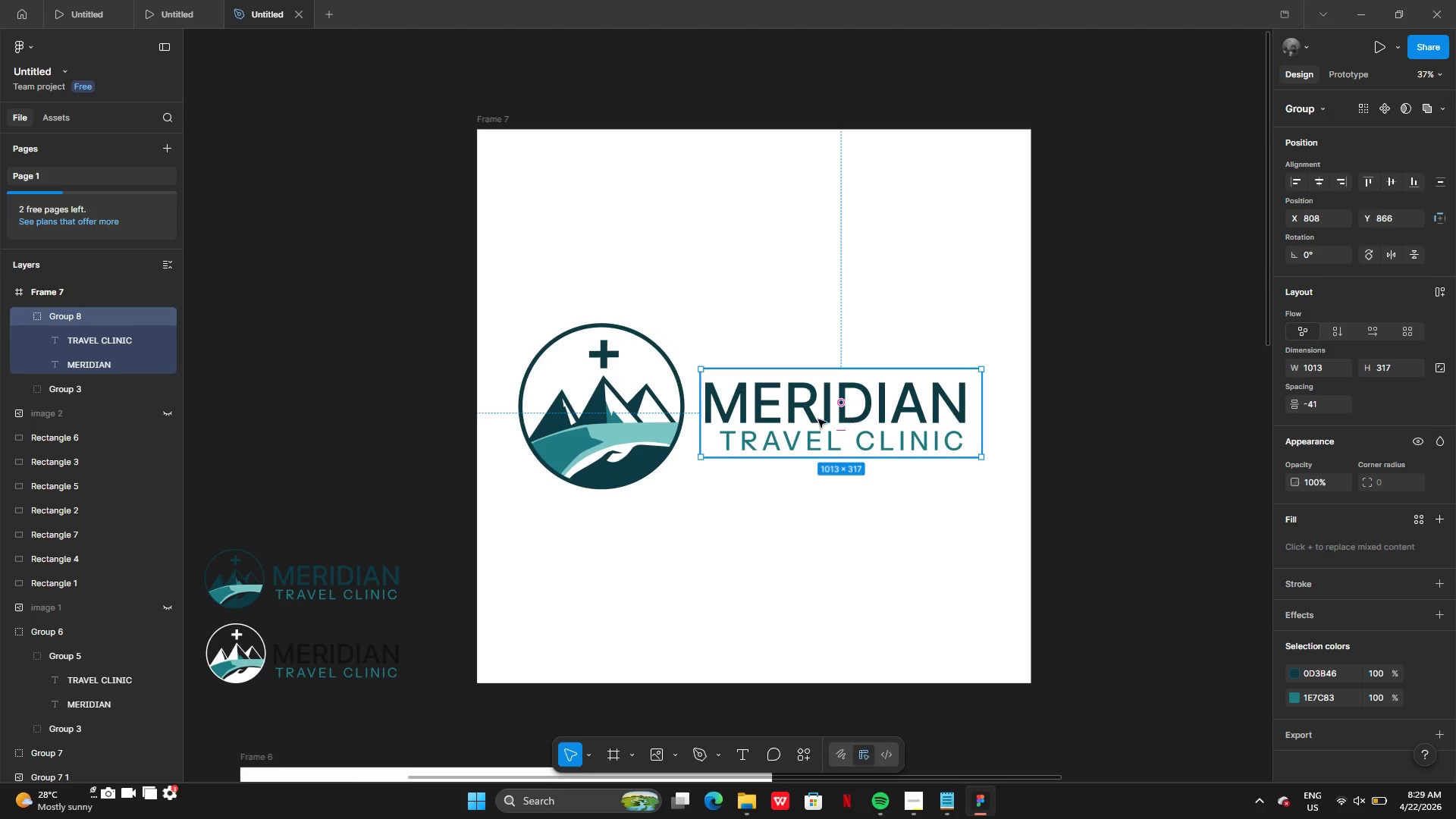 
hold_key(key=ShiftLeft, duration=0.88)
left_click([632, 421])
 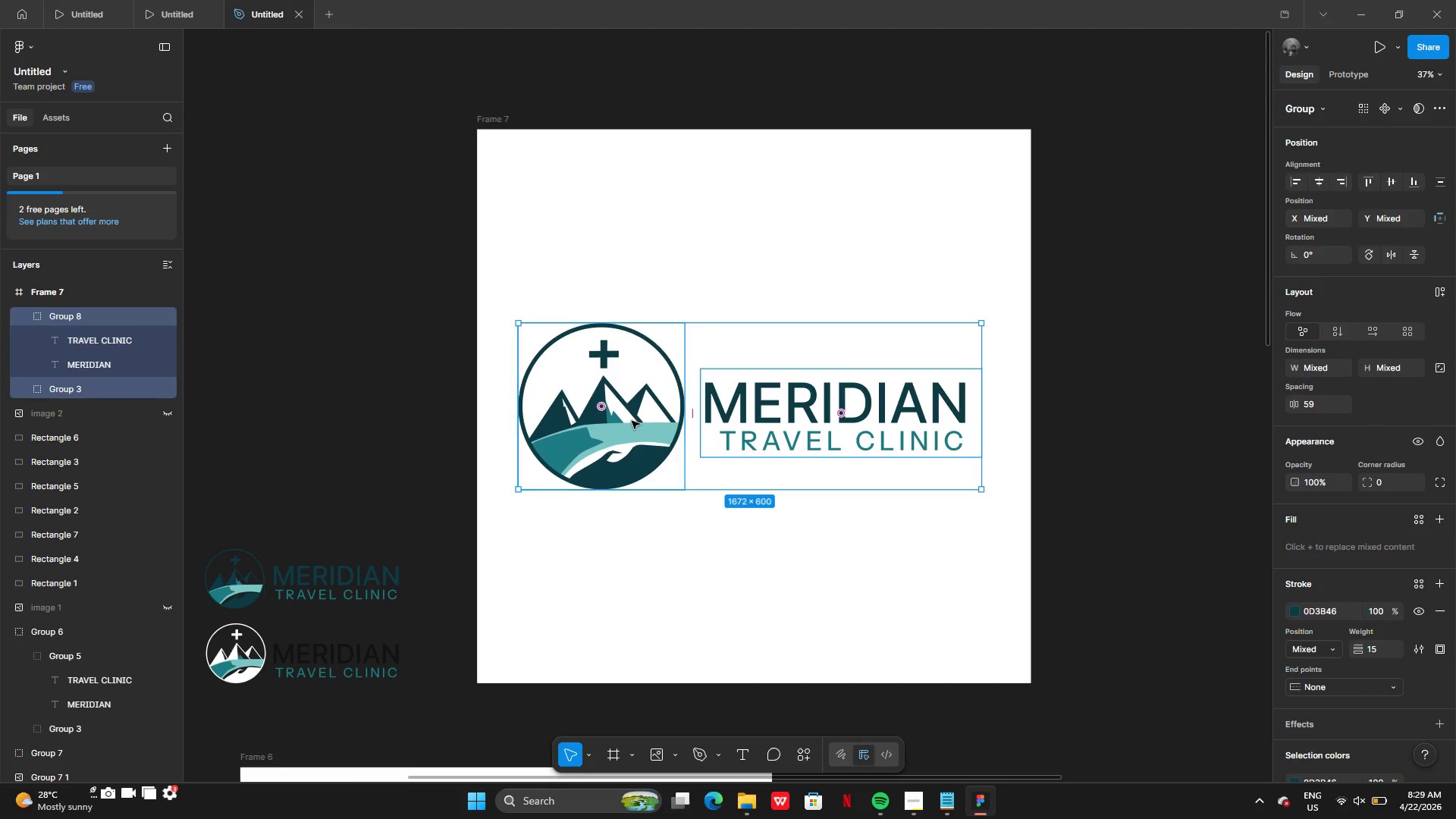 
key(Shift+A)
 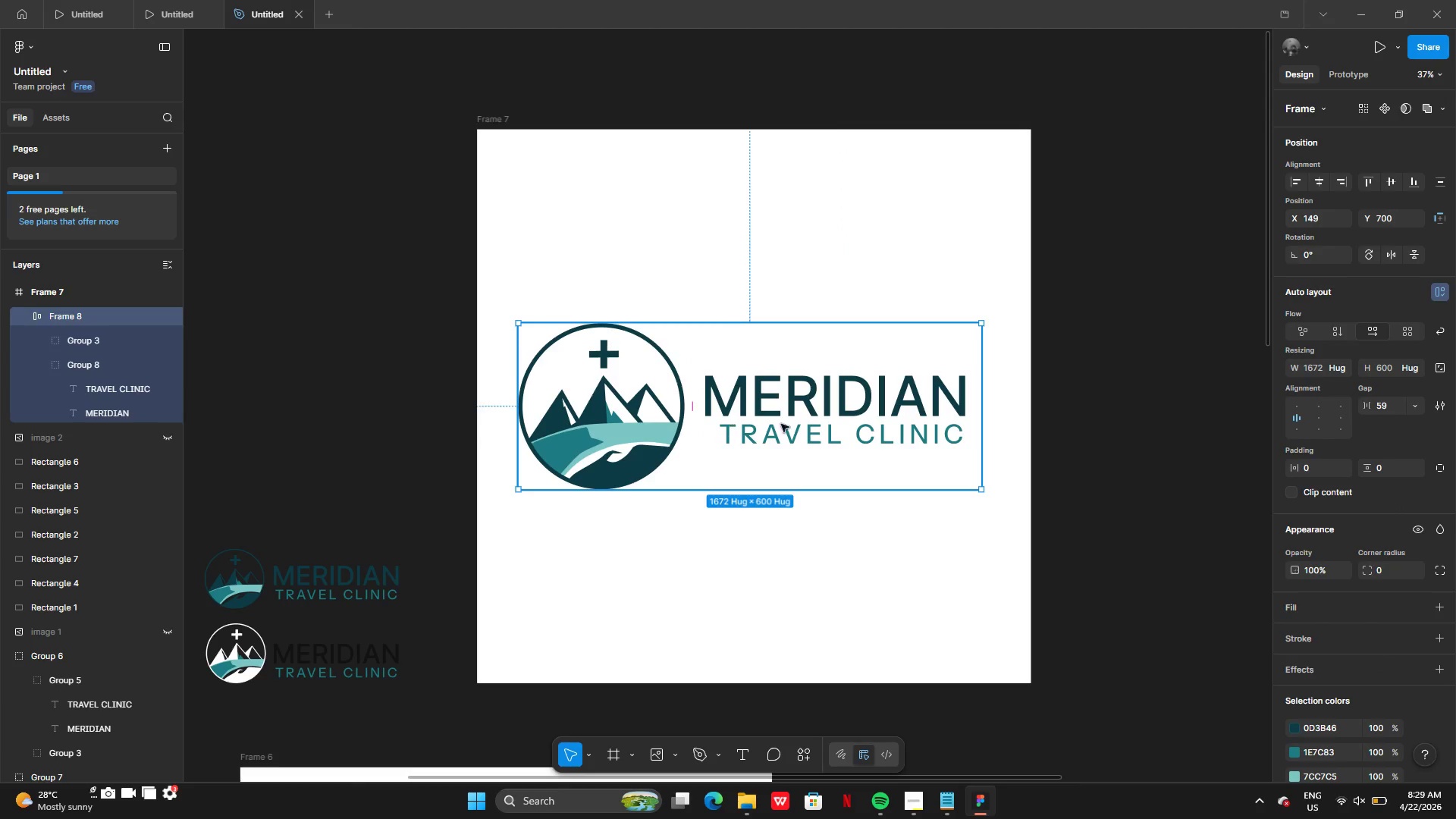 
left_click_drag(start_coordinate=[802, 417], to_coordinate=[805, 419])
 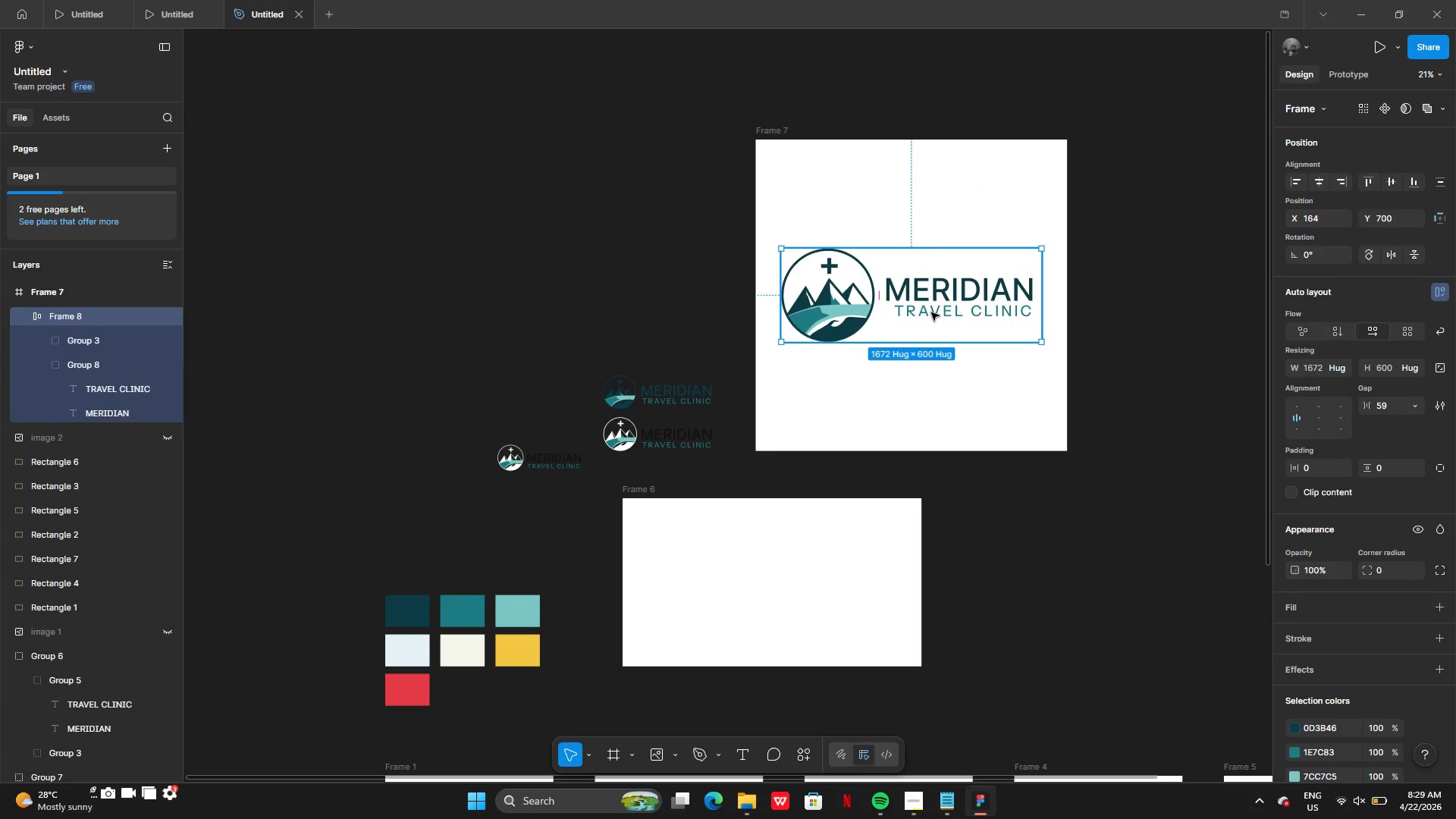 
wait(5.36)
 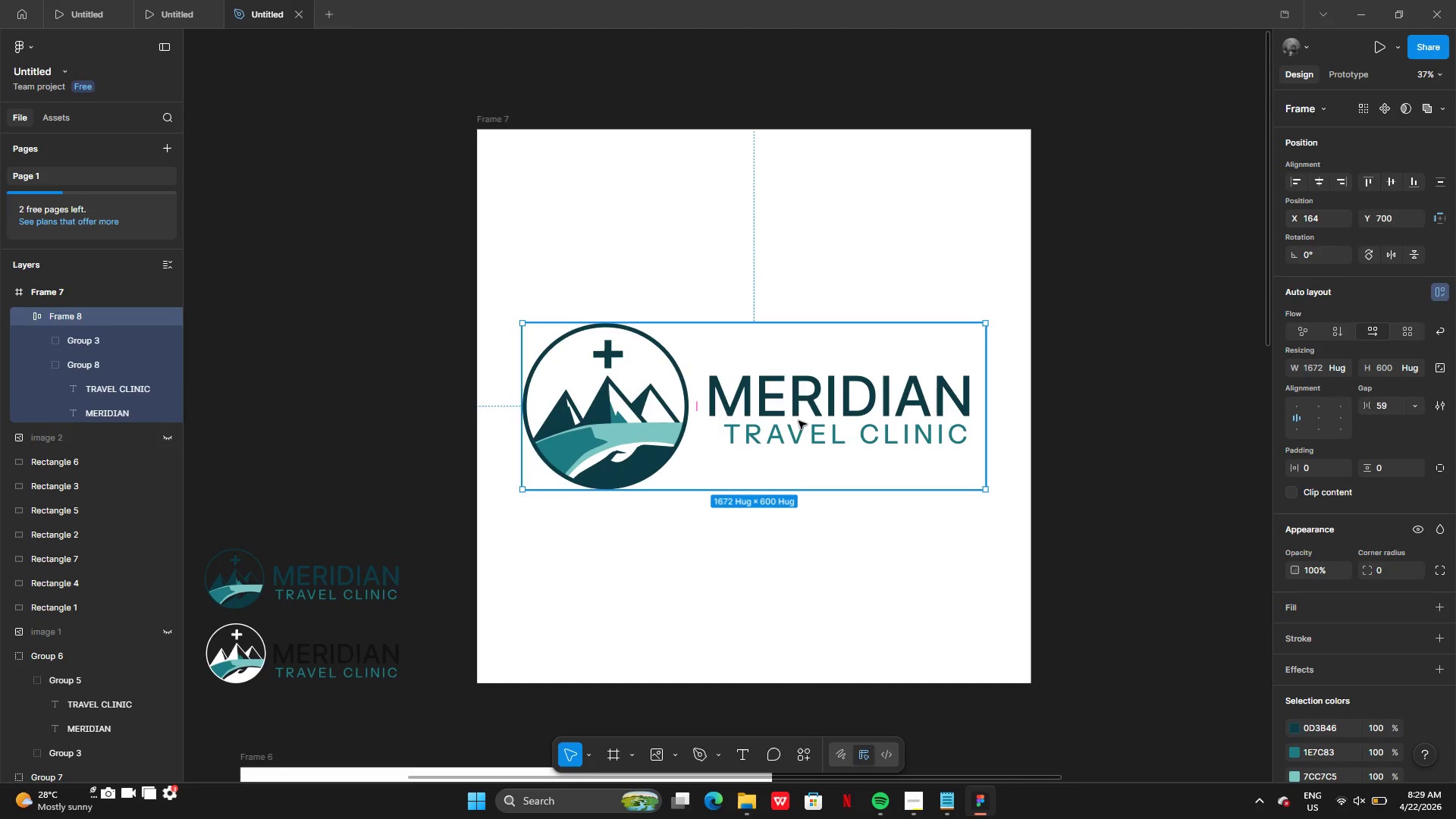 
left_click_drag(start_coordinate=[931, 312], to_coordinate=[499, 289])
 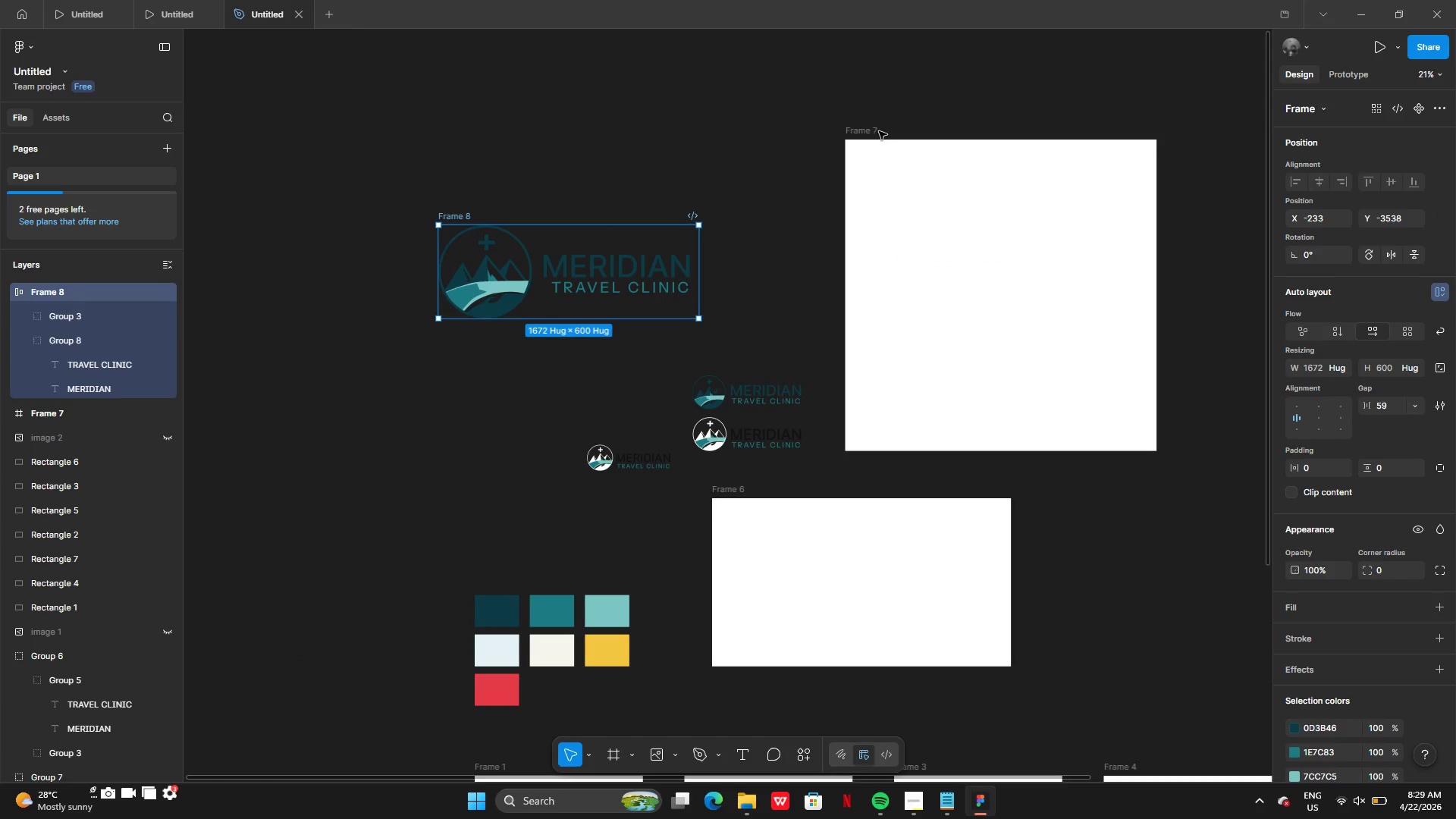 
left_click([873, 131])
 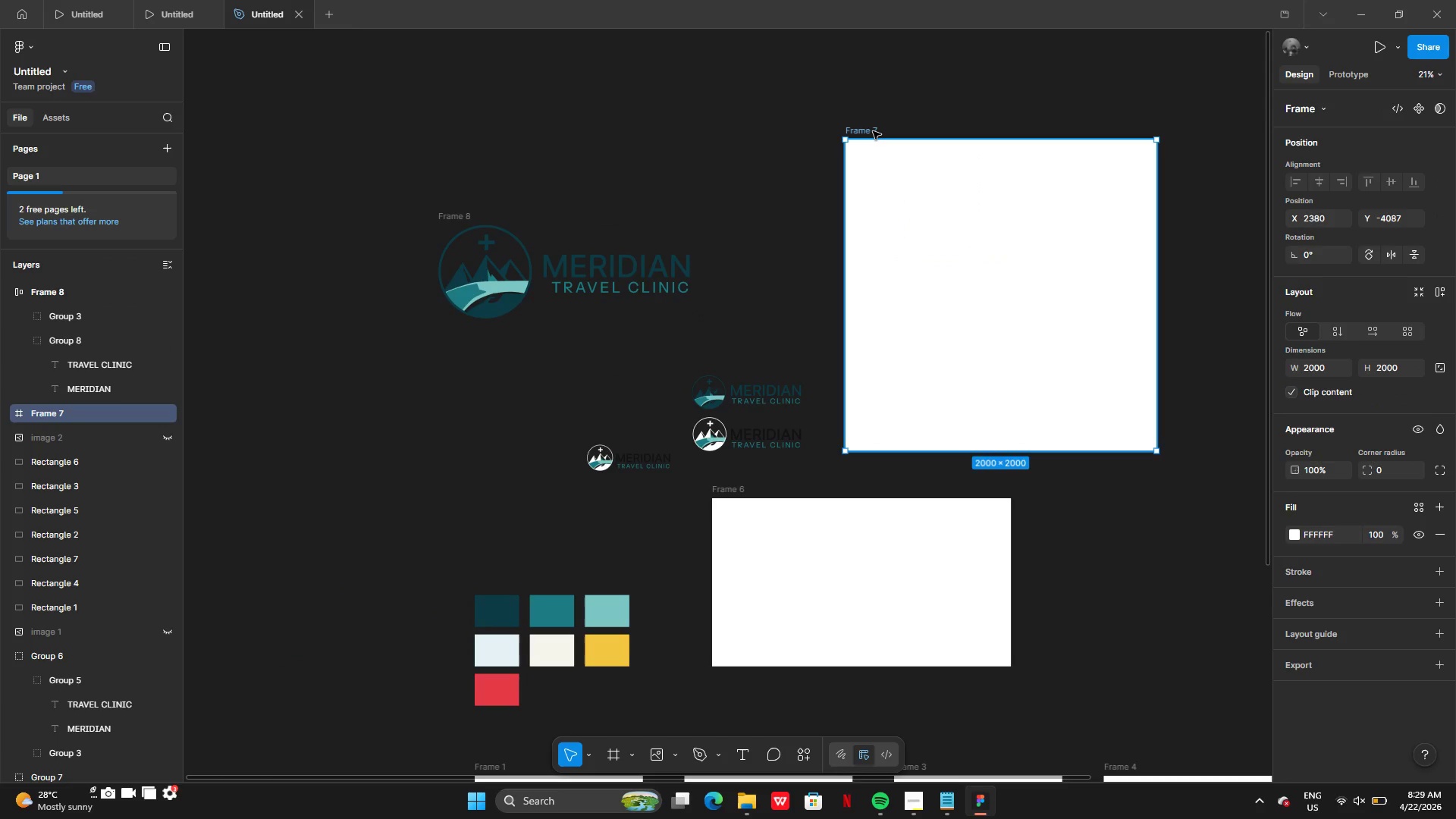 
key(Backspace)
 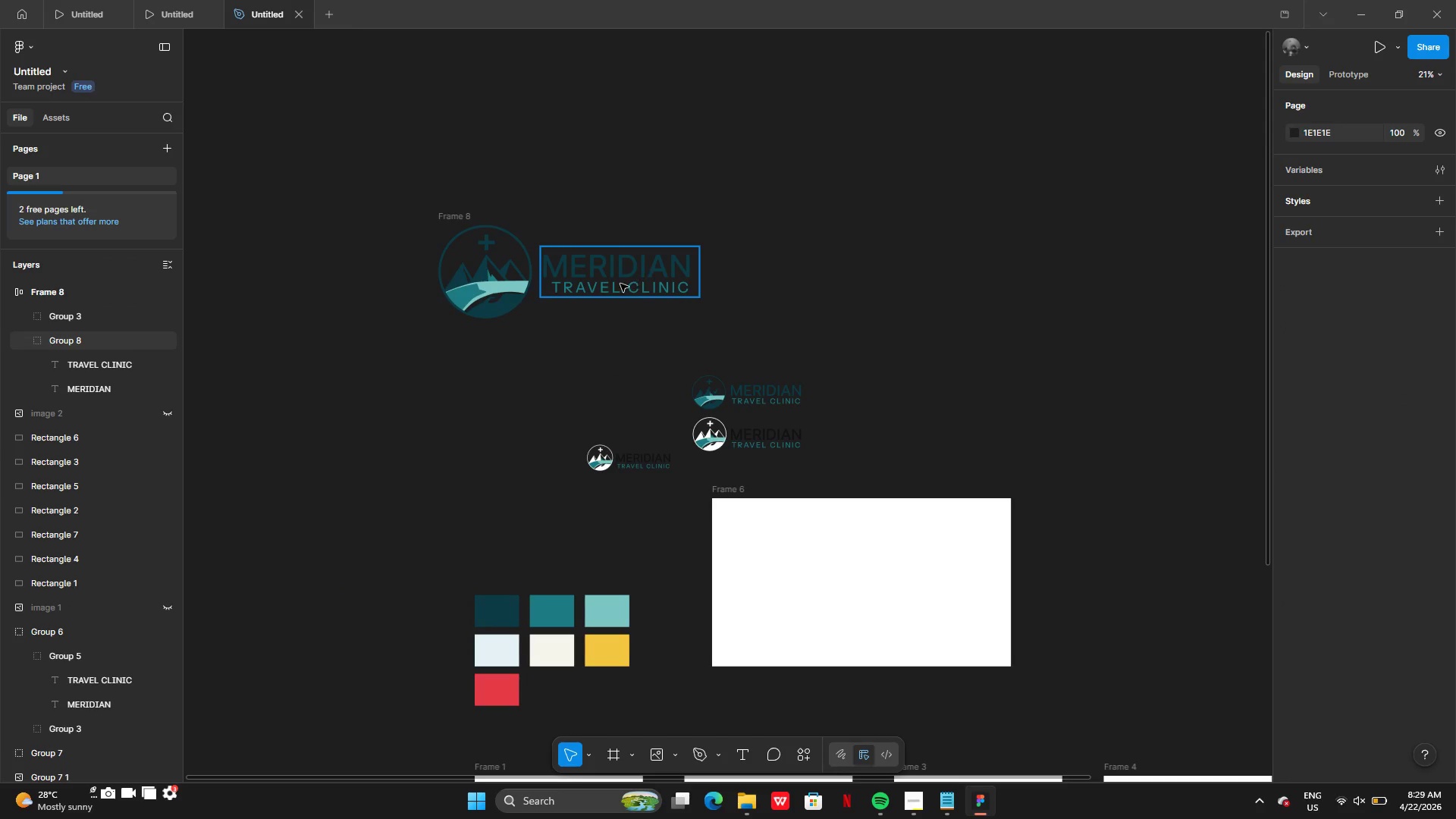 
left_click([620, 284])
 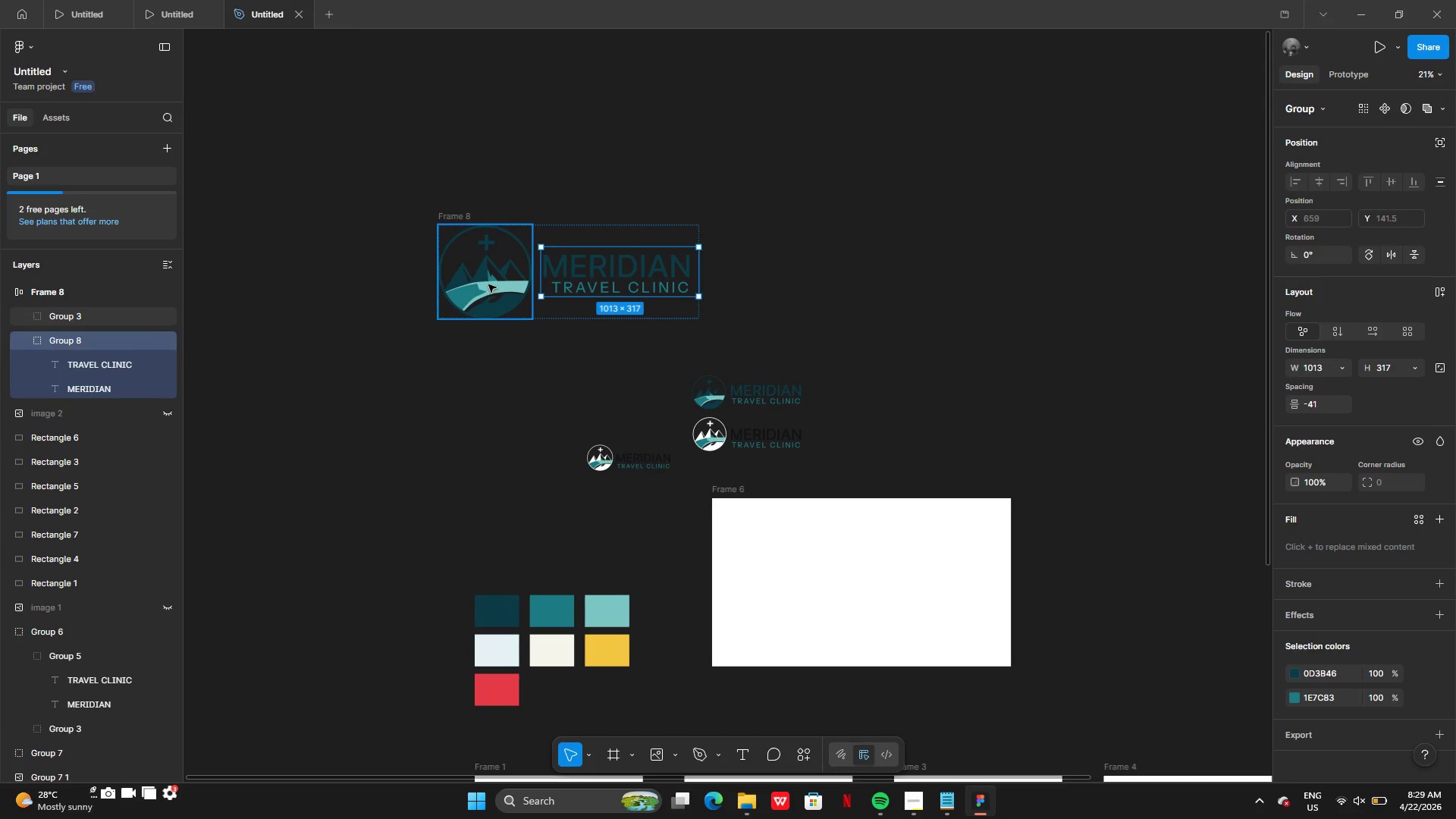 
left_click([488, 284])
 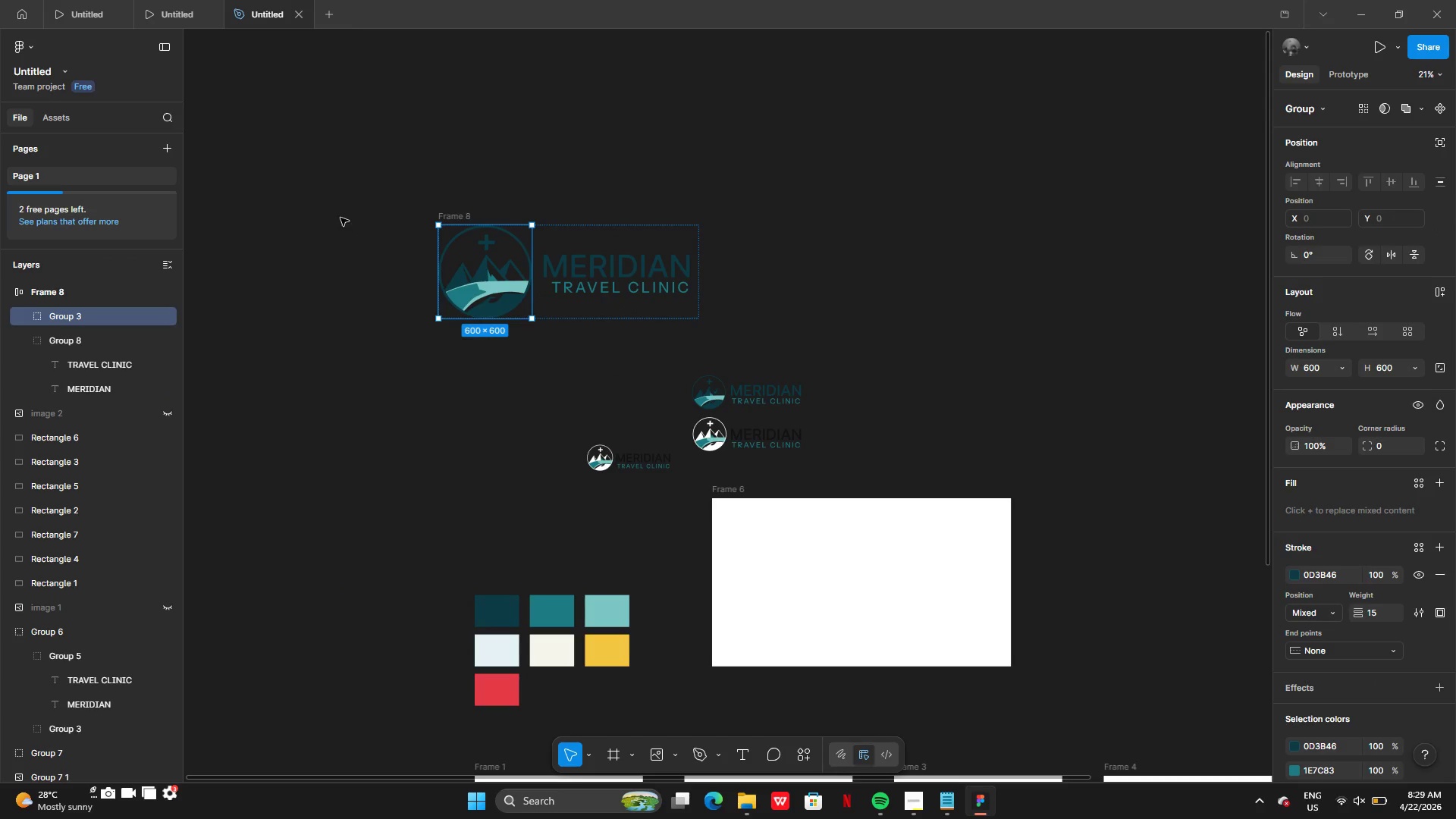 
left_click([340, 217])
 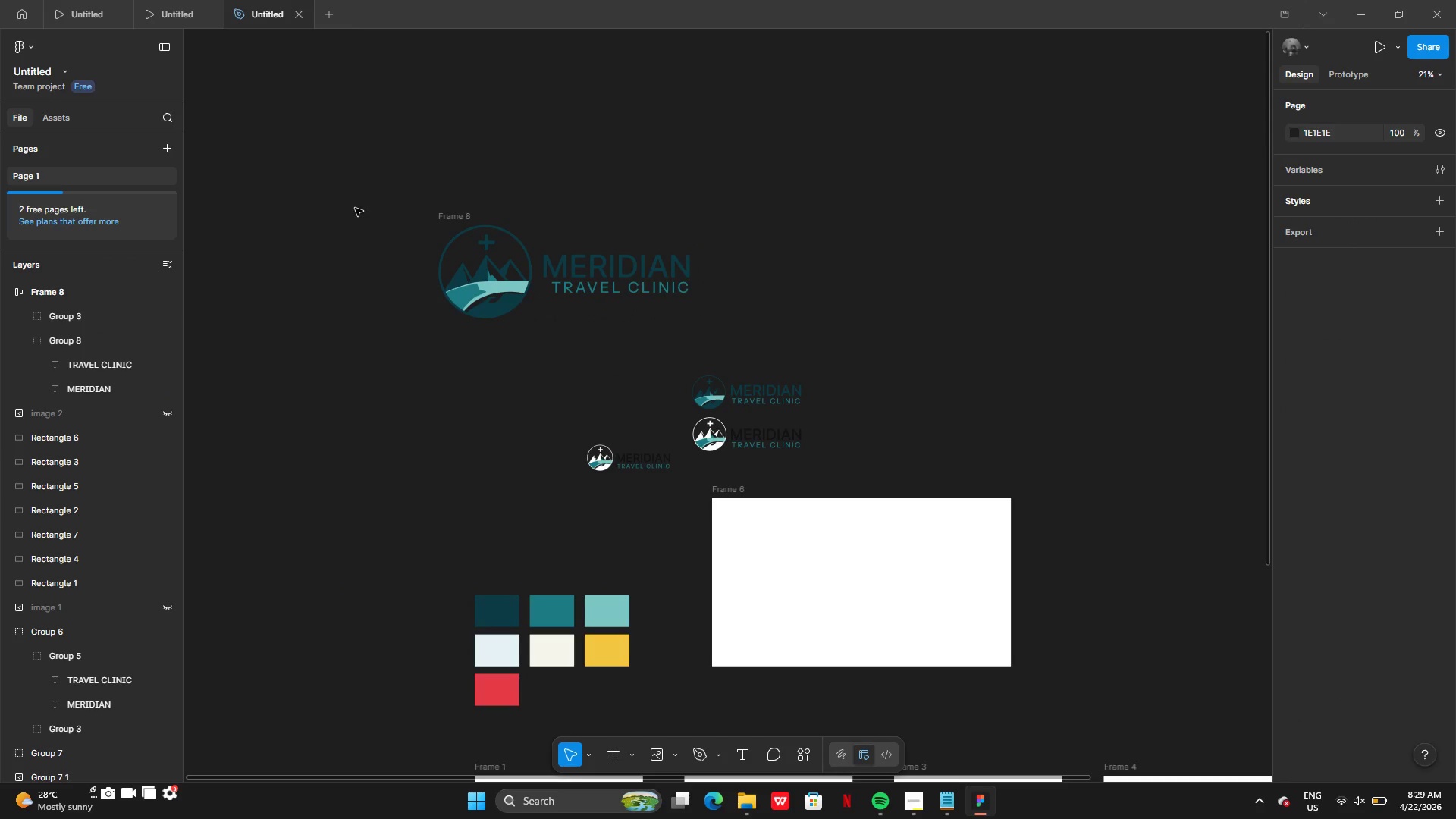 
left_click_drag(start_coordinate=[355, 208], to_coordinate=[700, 305])
 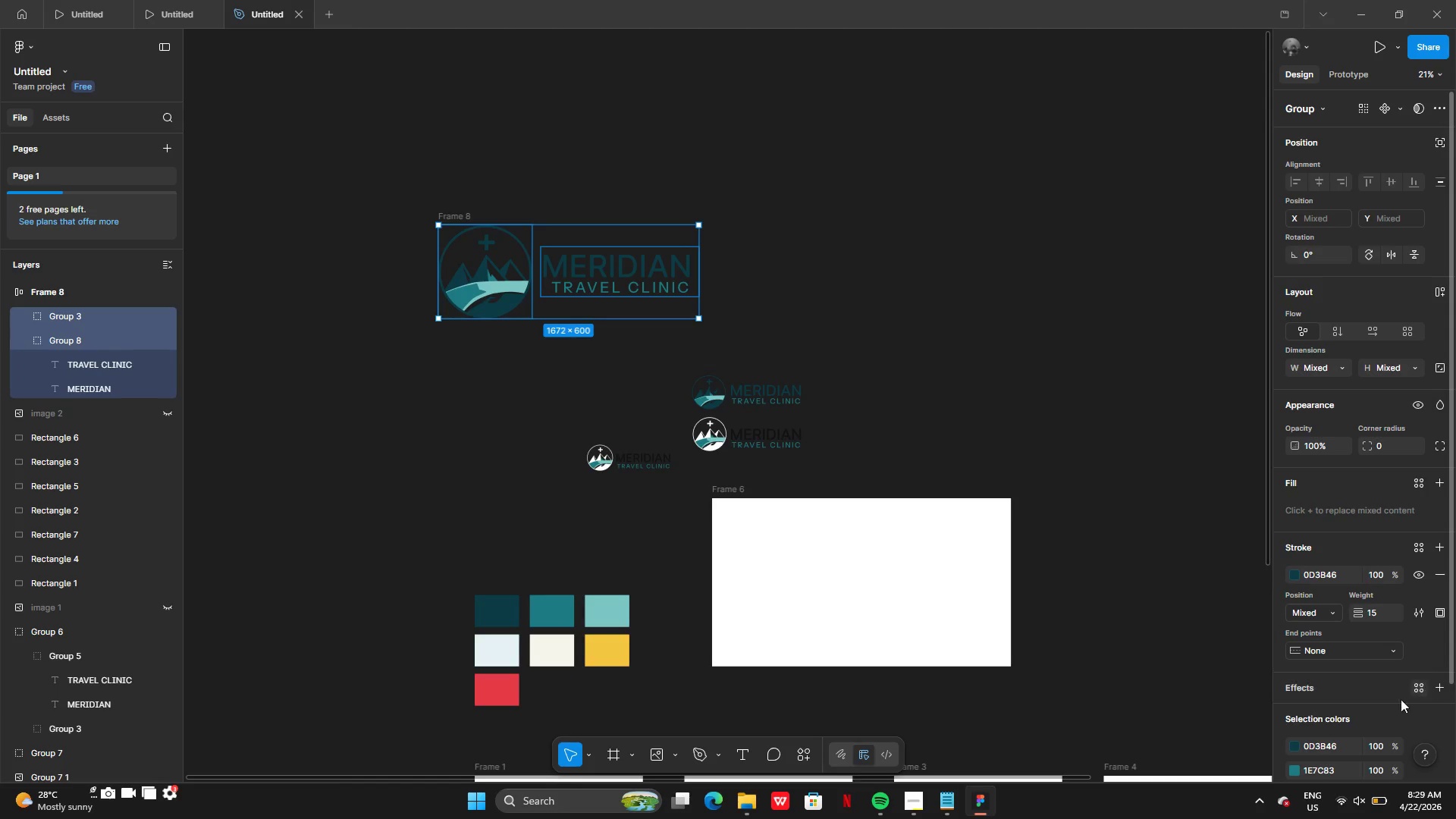 
mouse_move([1371, 661])
 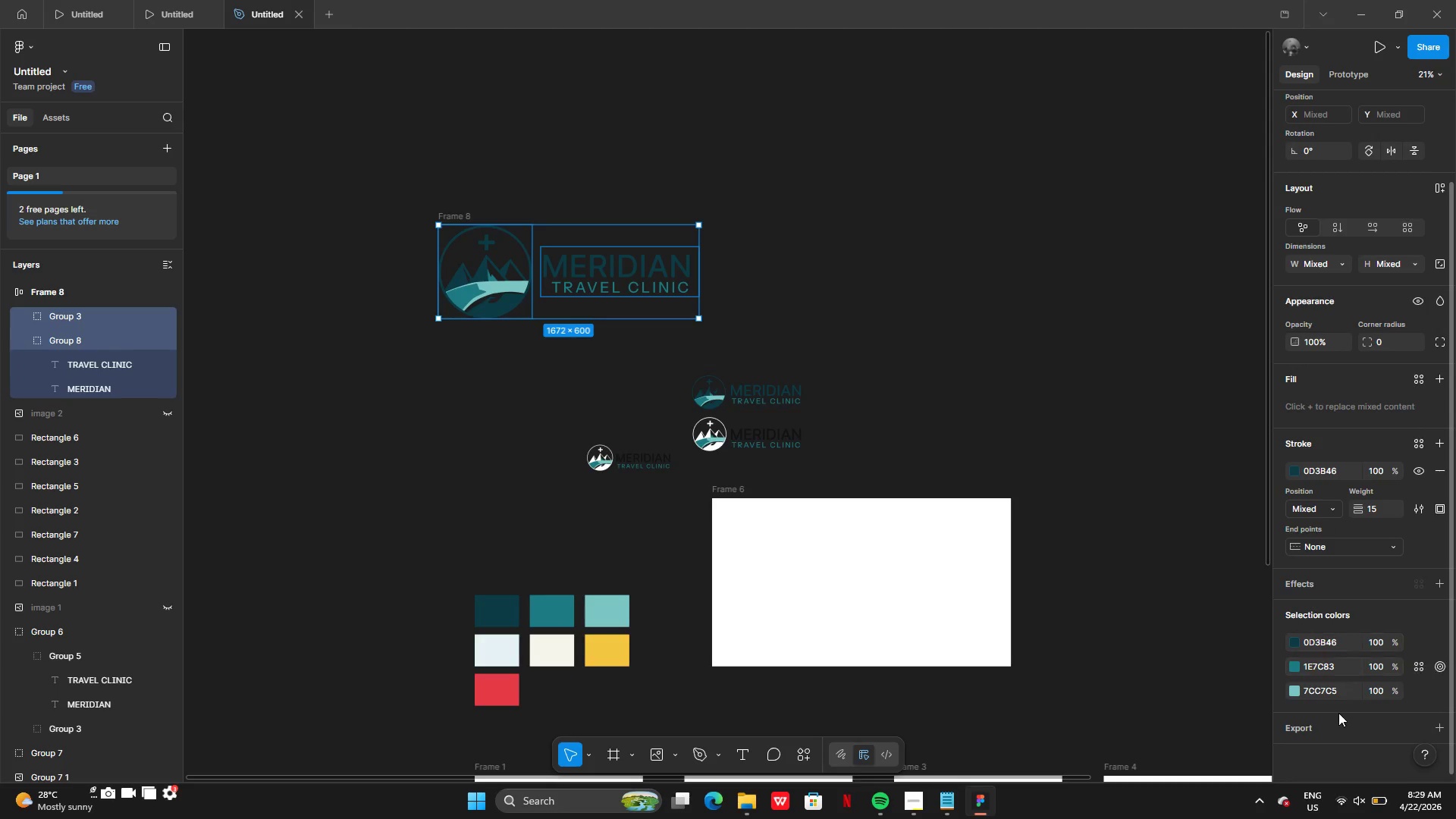 
left_click([1334, 720])
 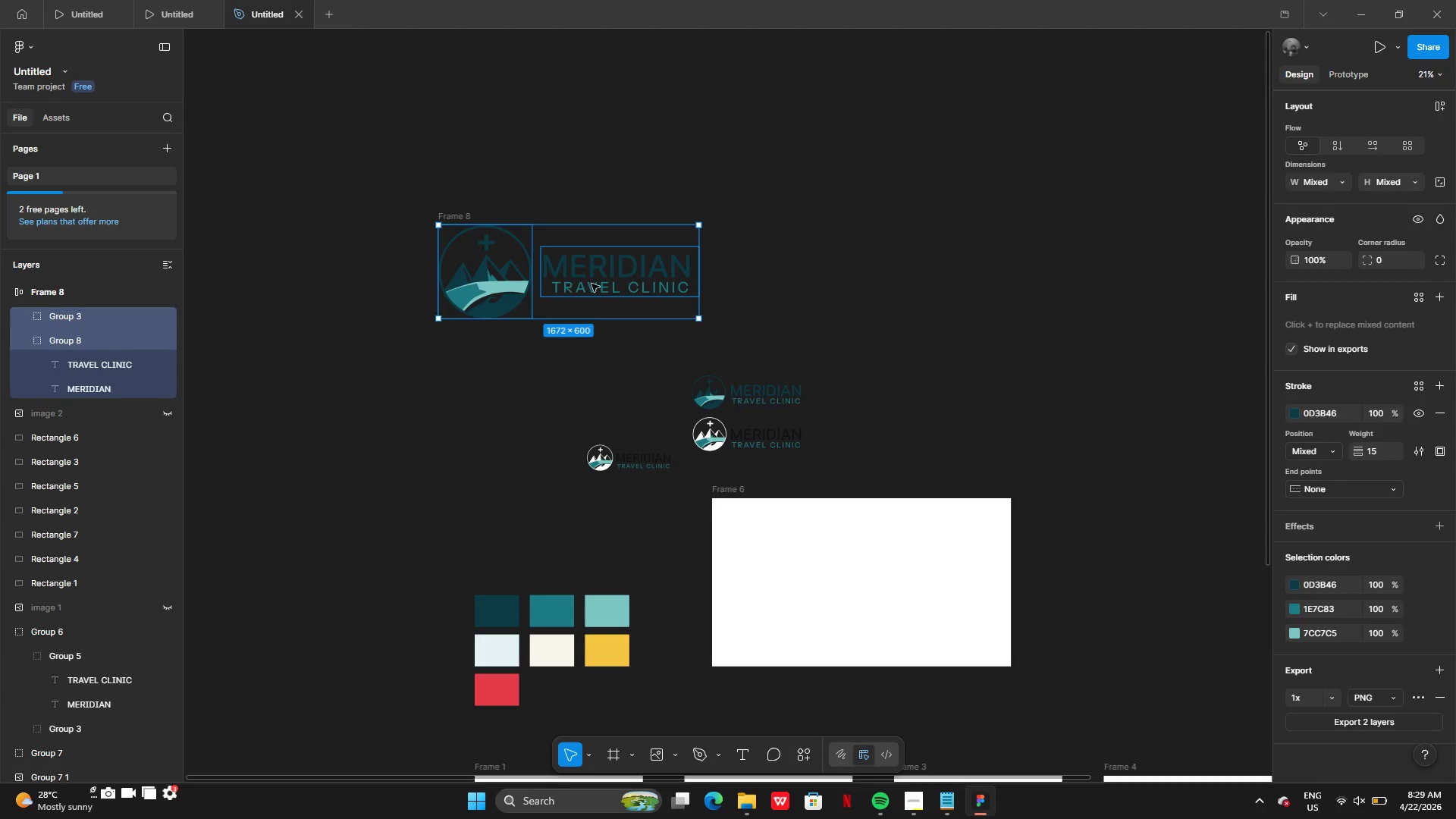 
wait(6.33)
 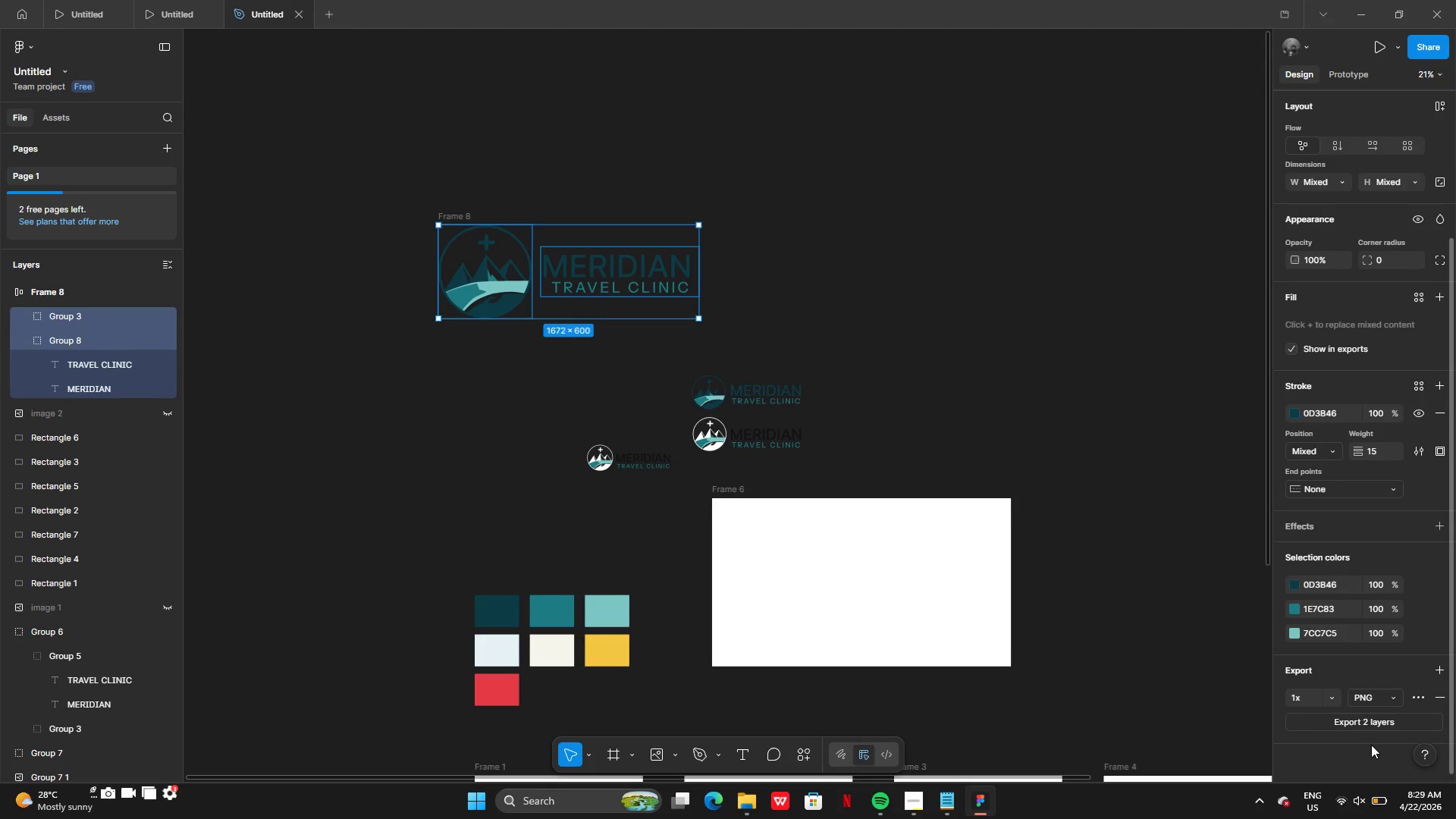 
left_click([403, 289])
 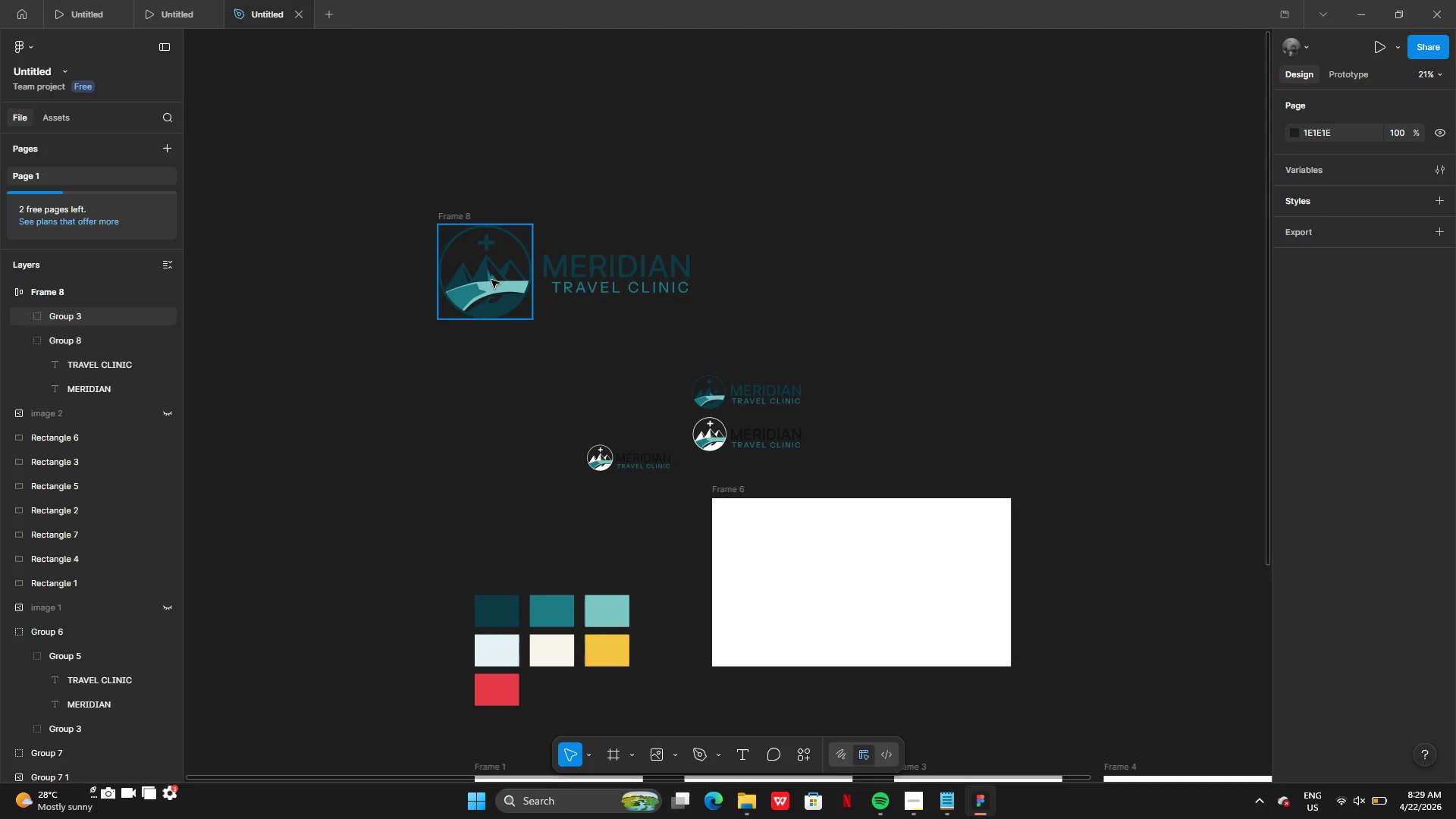 
left_click([601, 265])
 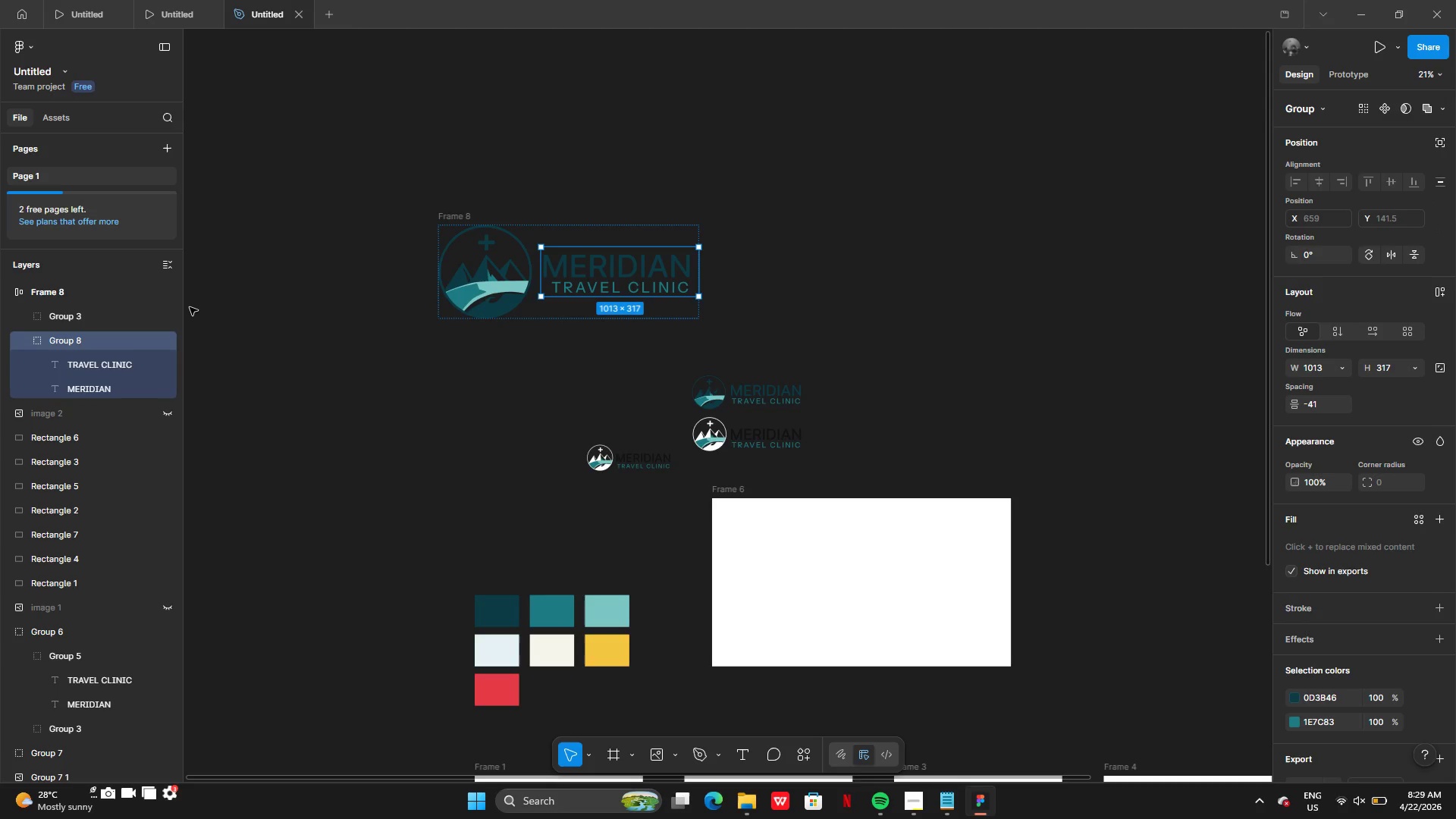 
left_click([42, 278])
 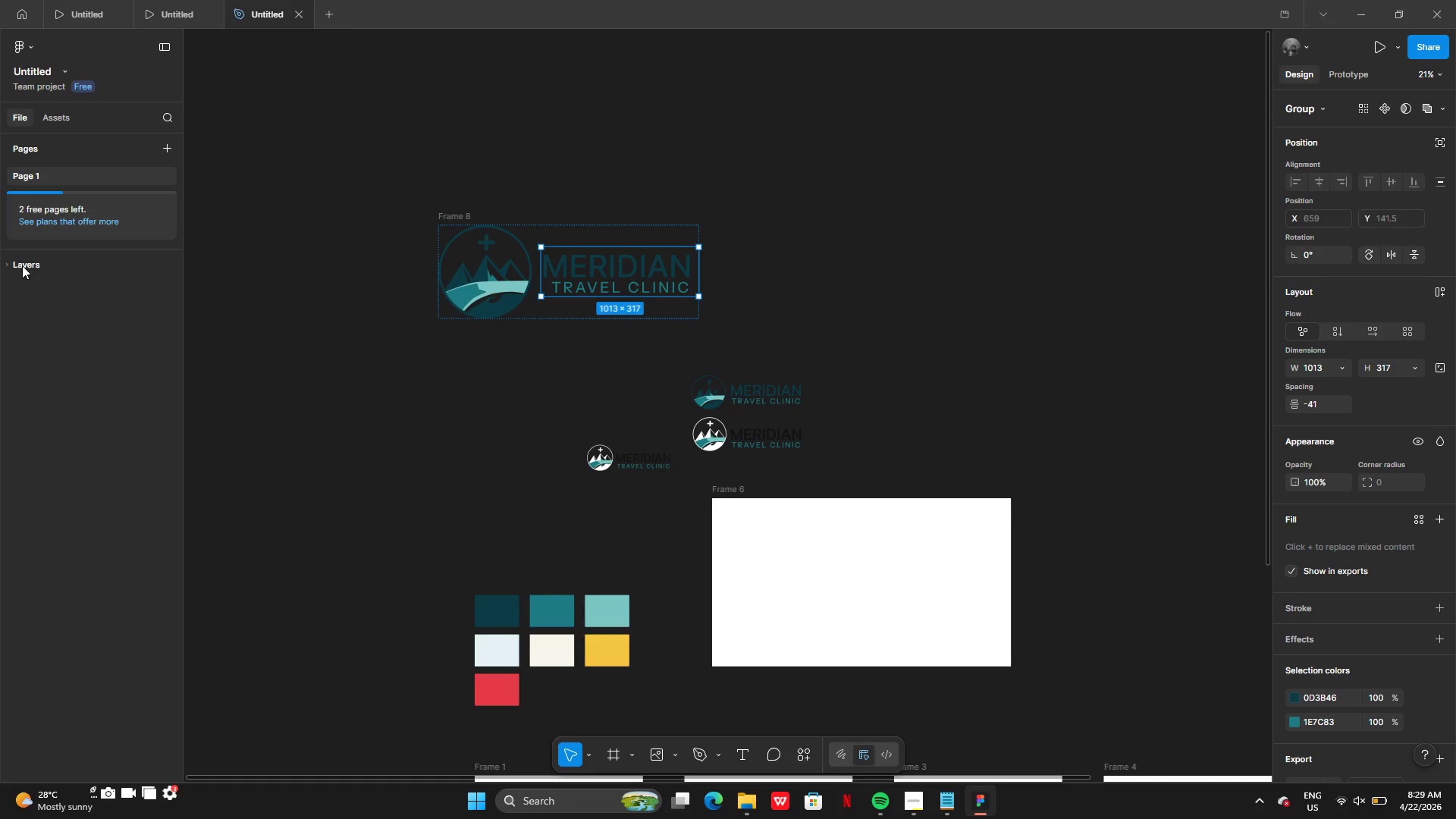 
left_click([13, 264])
 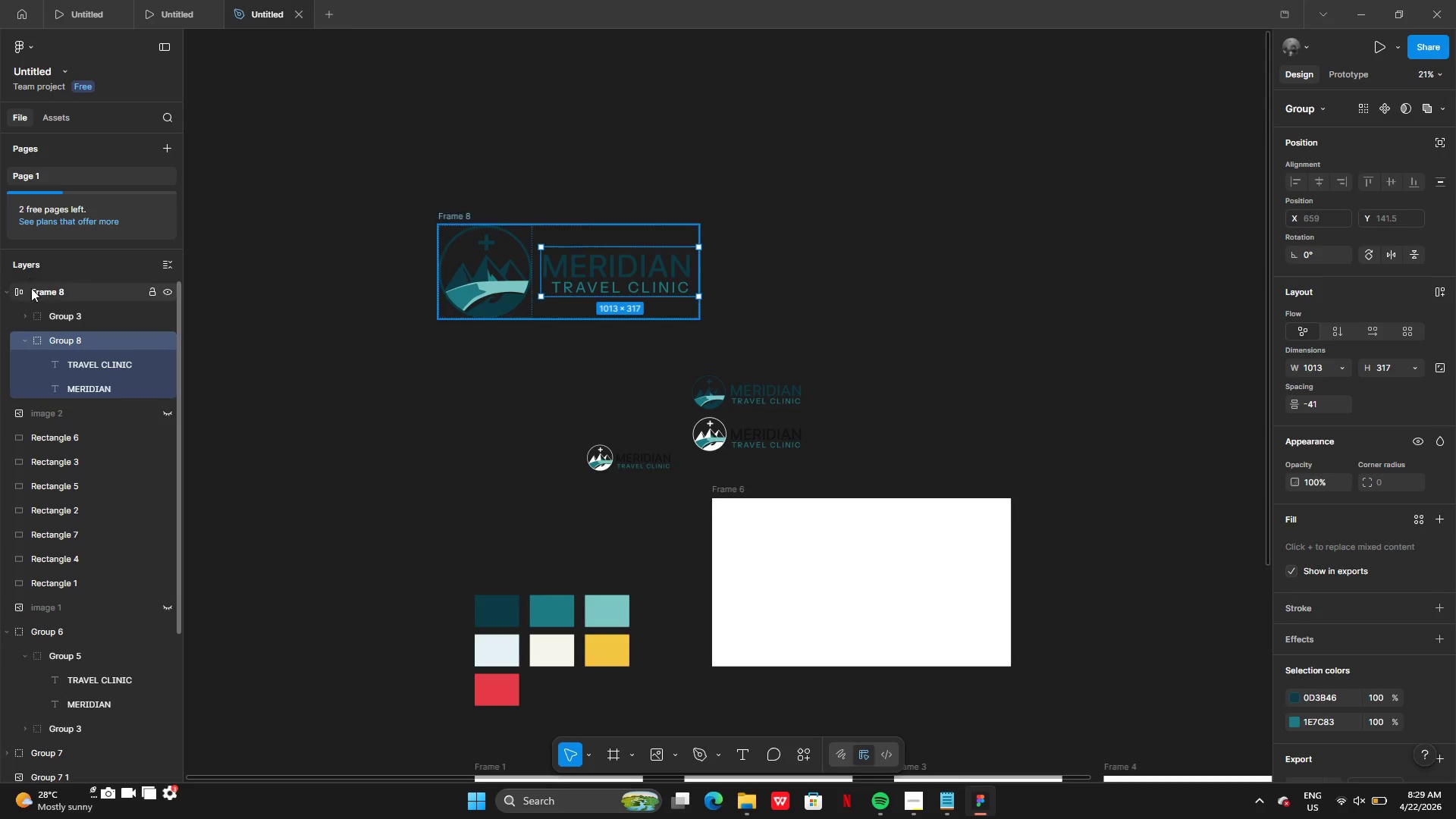 
left_click([32, 289])
 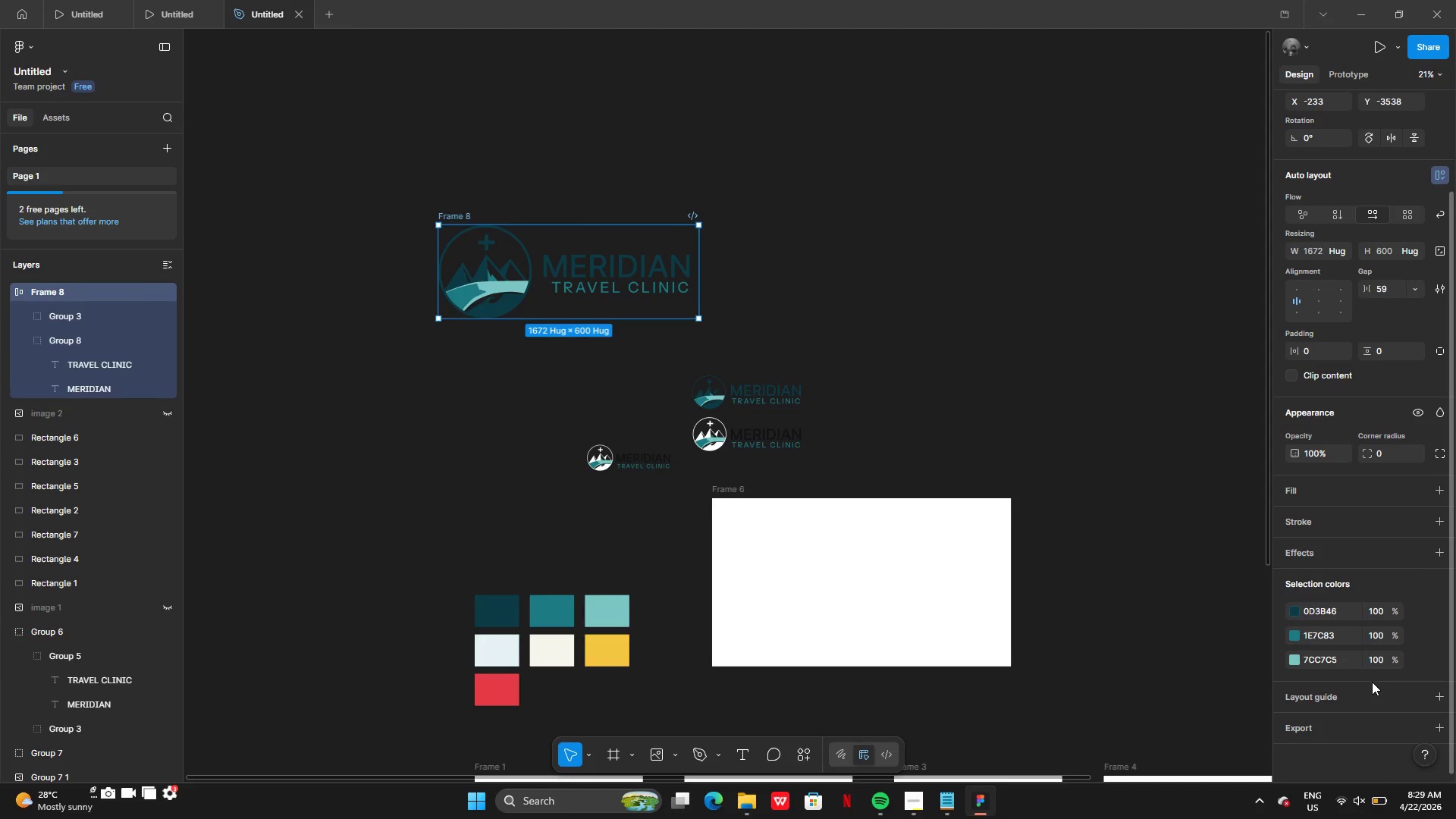 
left_click([1361, 730])
 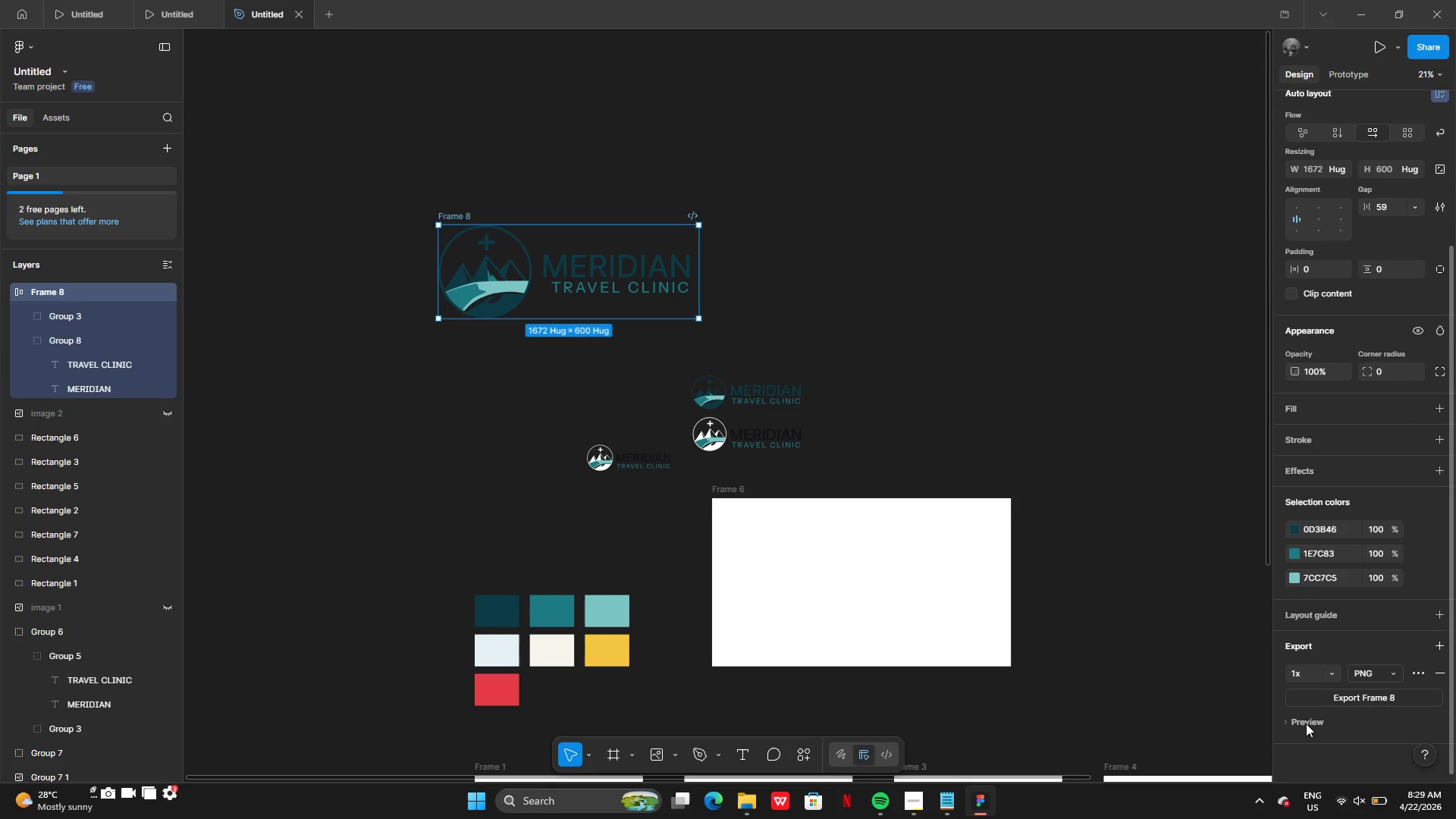 
left_click([1296, 722])
 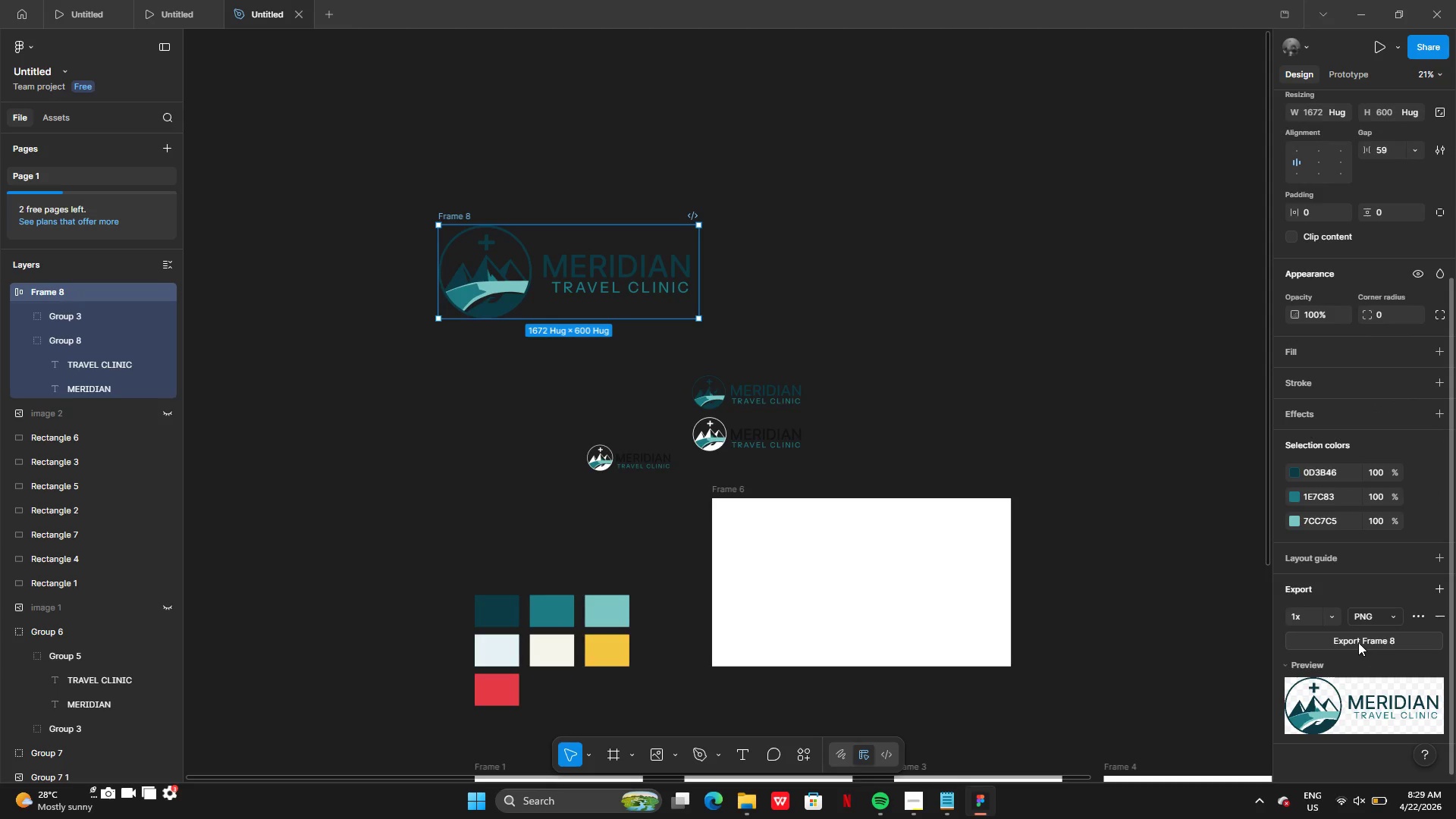 
left_click([1358, 642])
 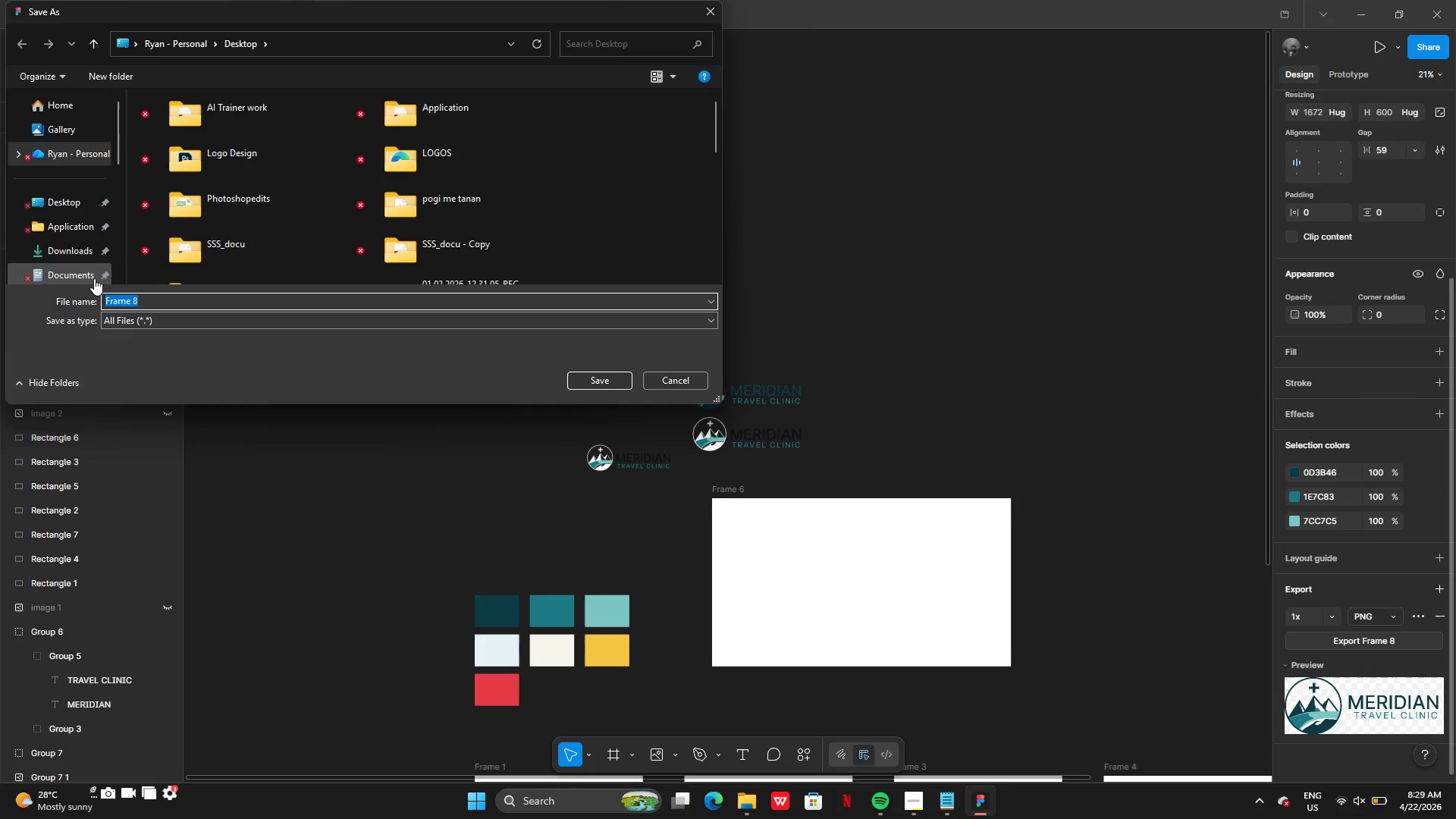 
key(Backspace)
type(Main)
 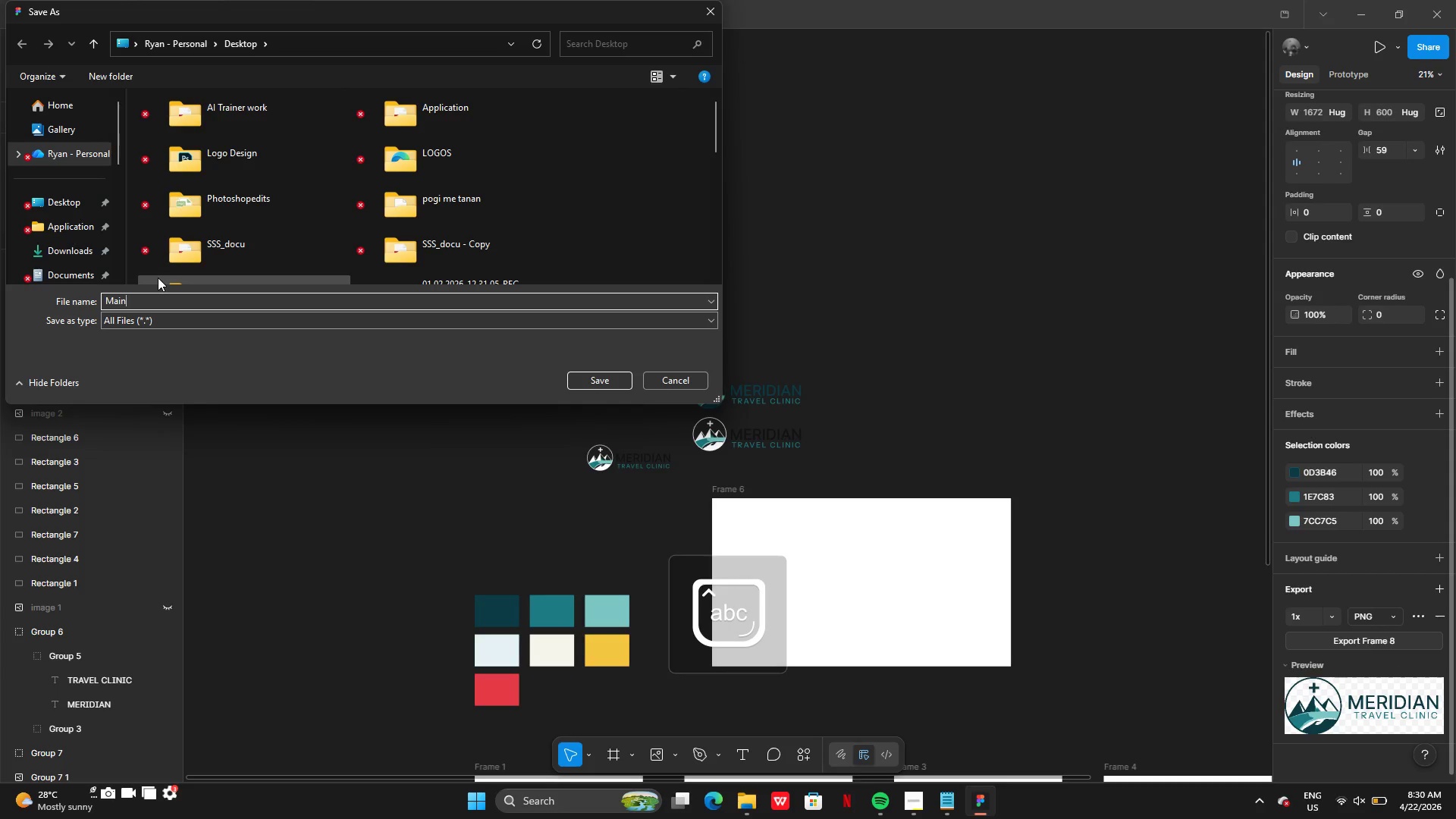 
type(-Logo)
 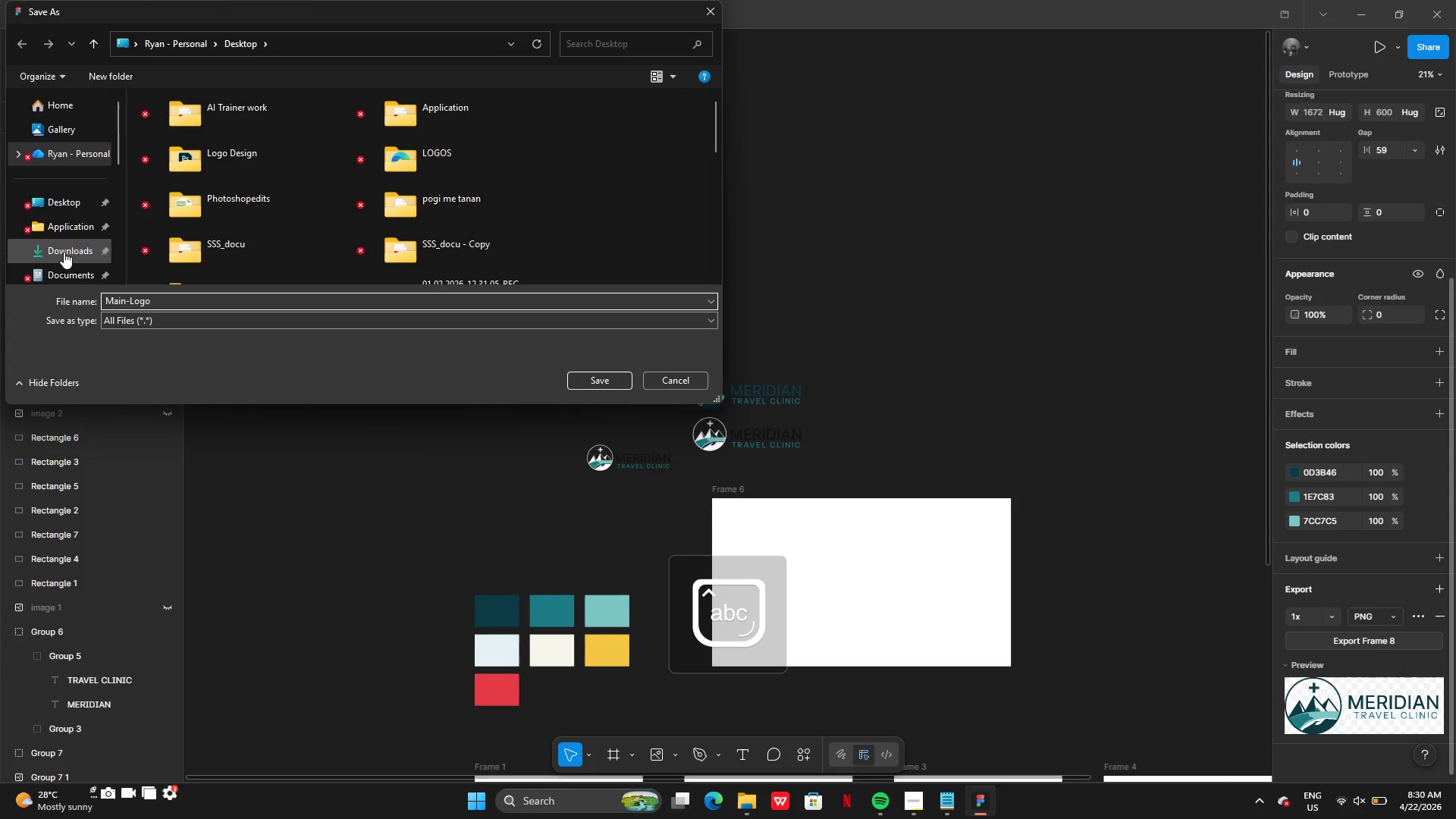 
left_click([80, 203])
 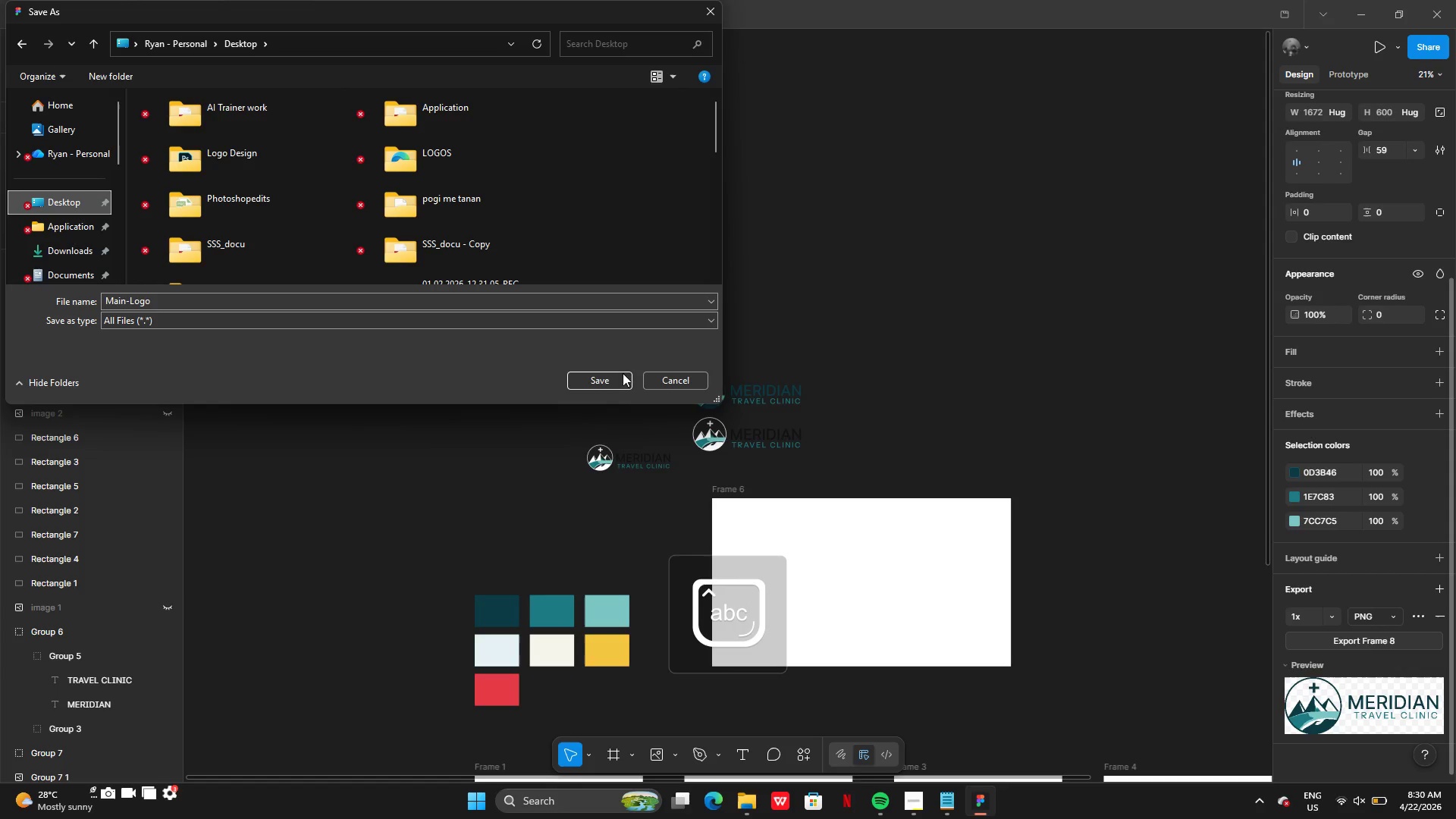 
left_click([604, 377])
 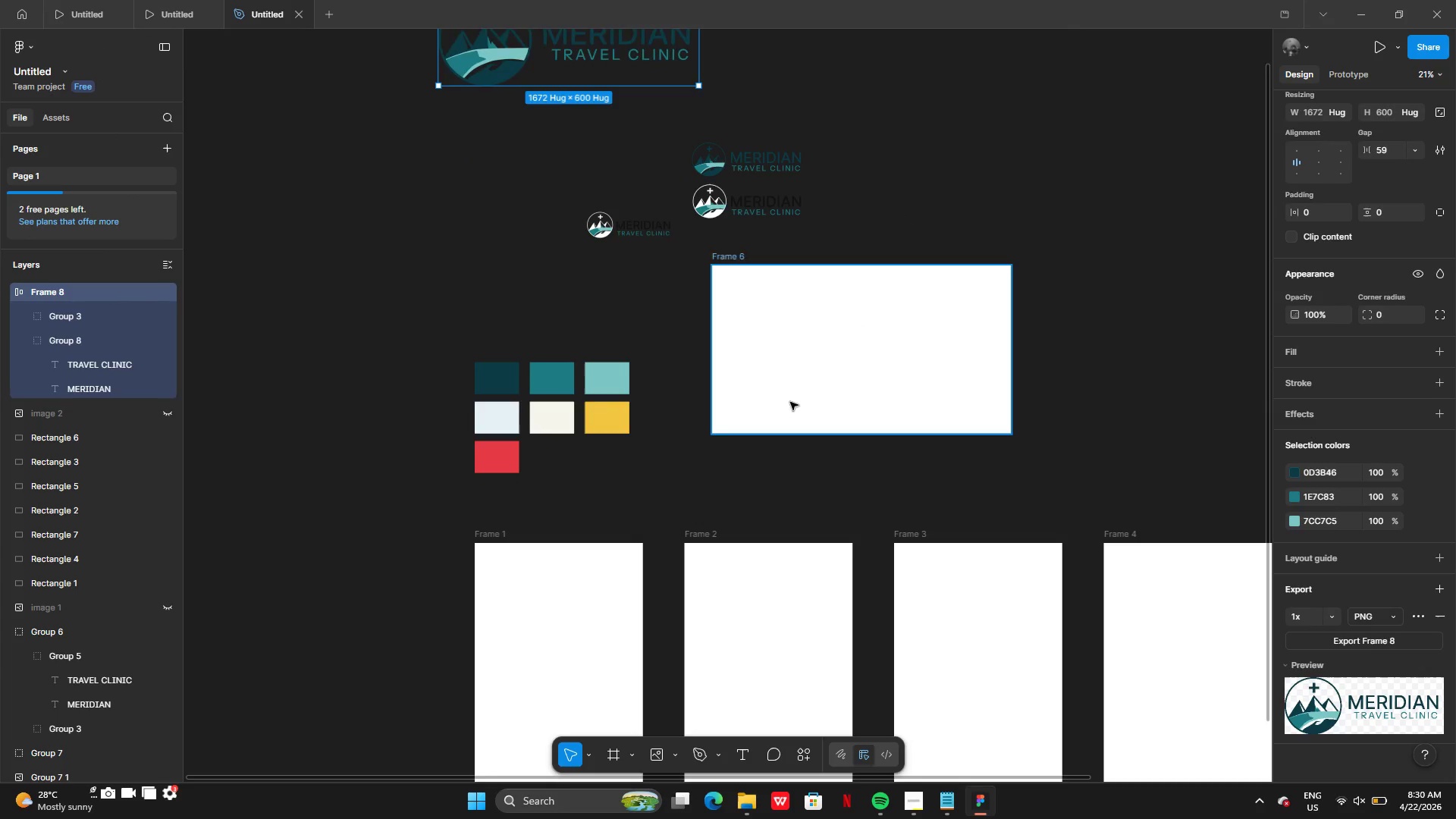 
left_click([736, 431])
 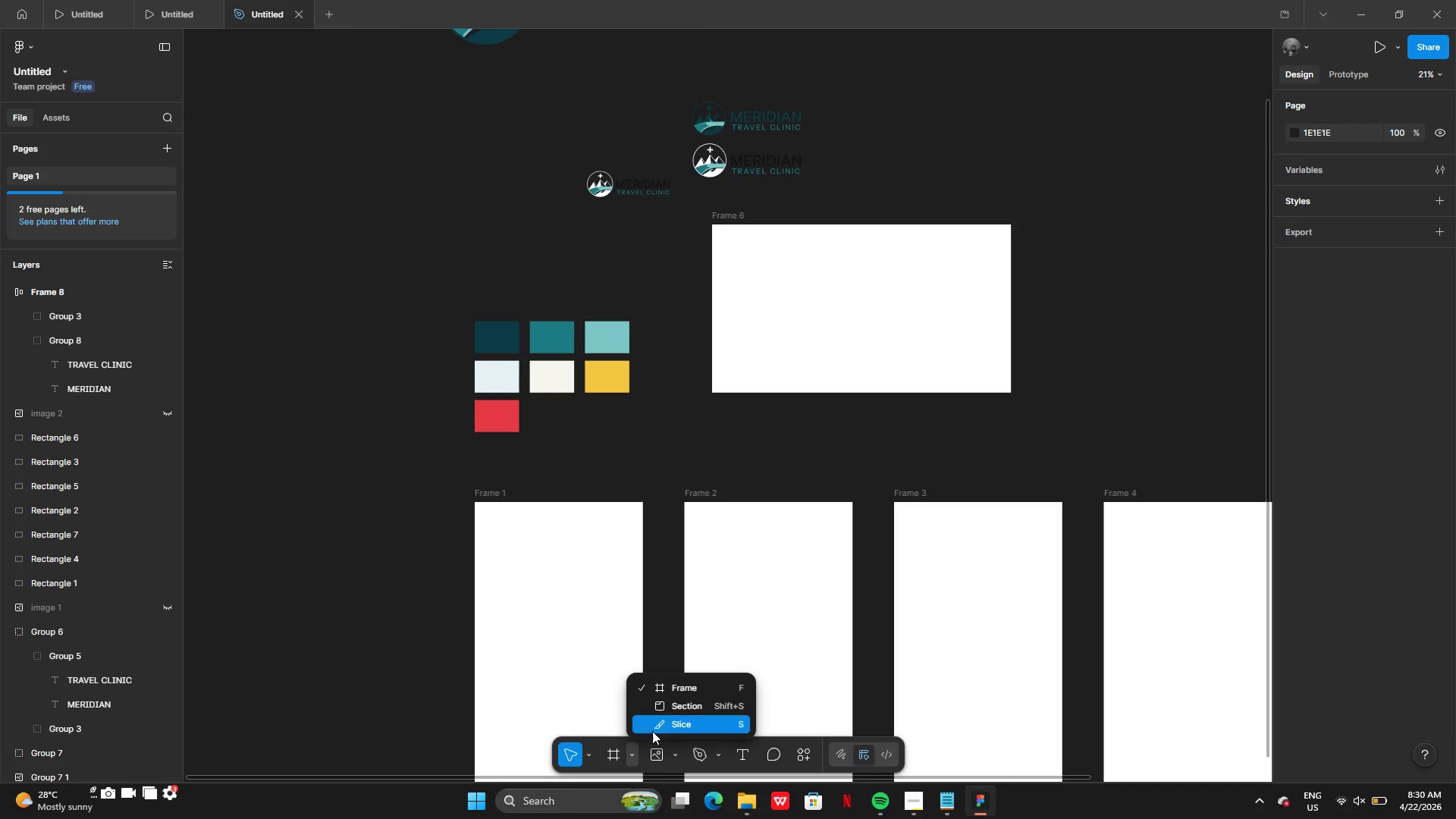 
double_click([675, 756])
 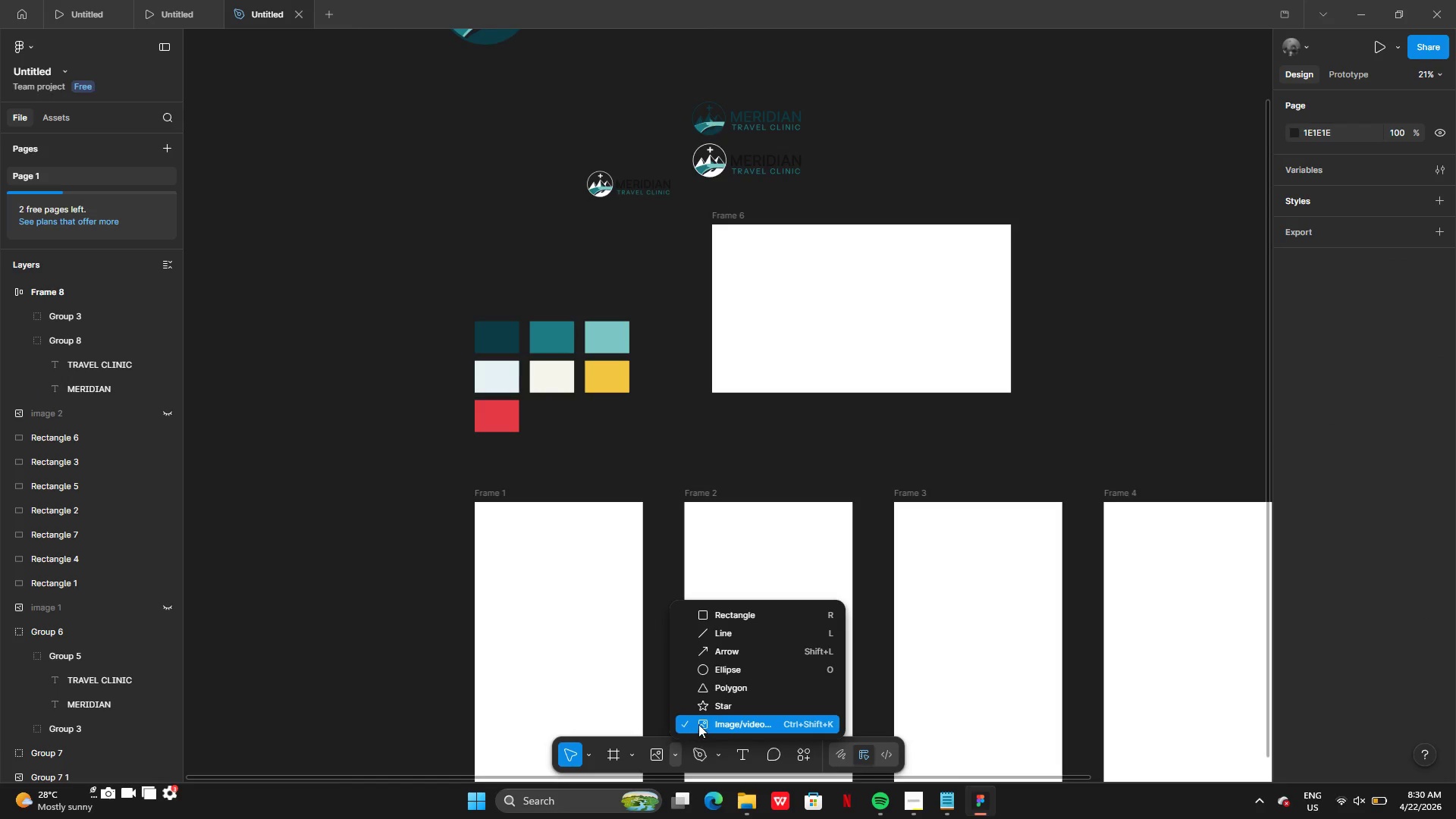 
left_click([698, 724])
 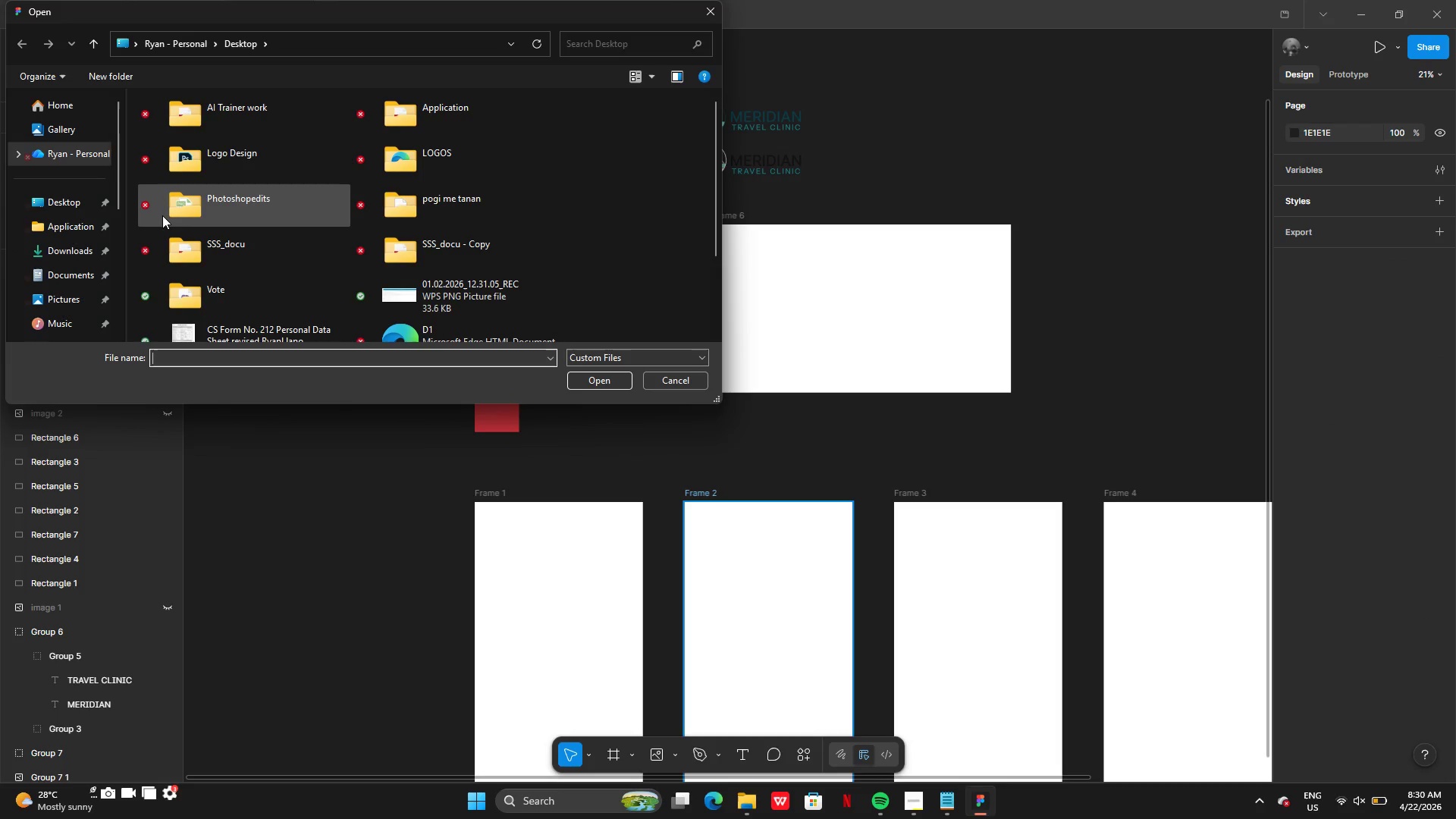 
left_click([63, 212])
 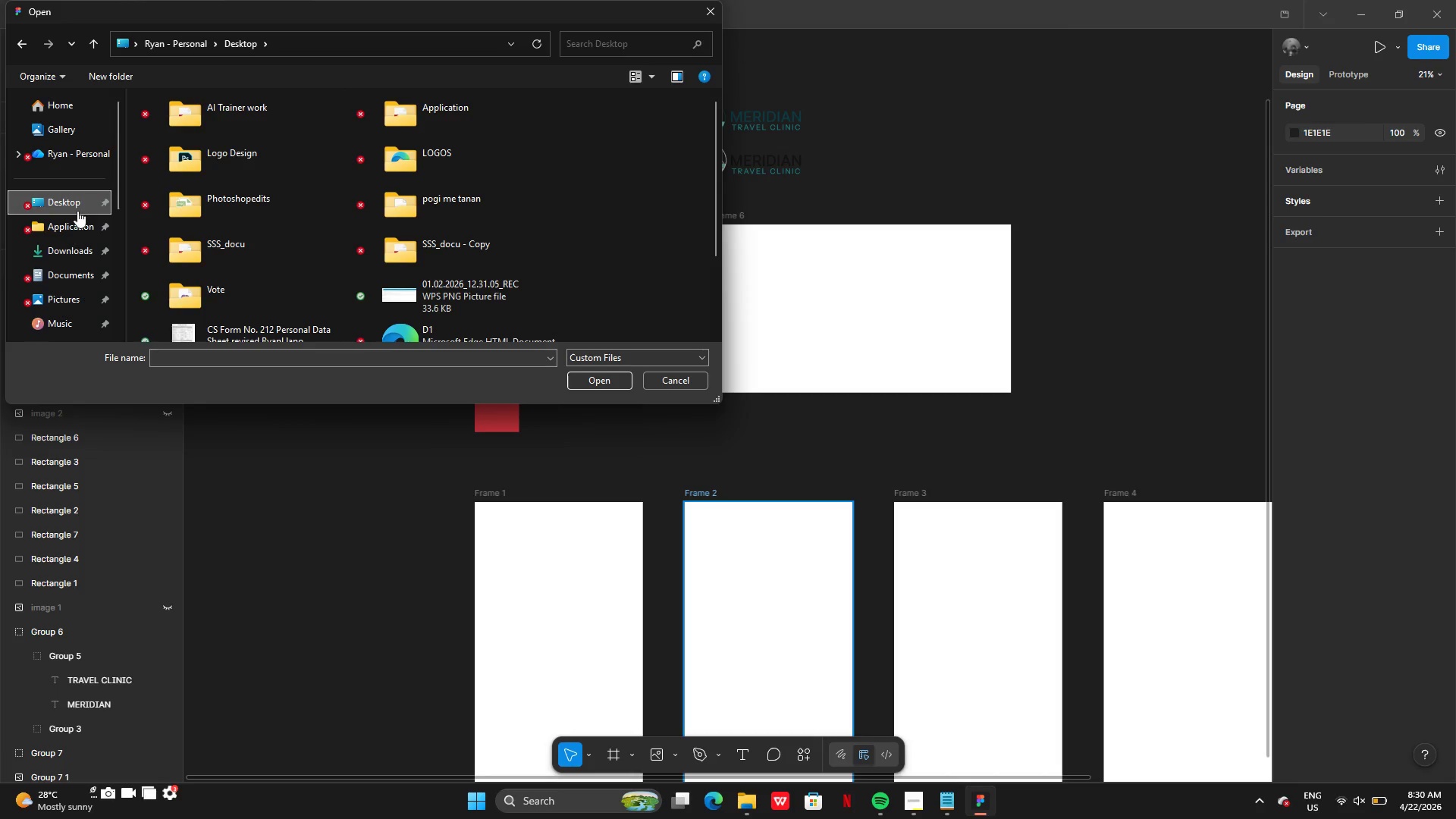 
scroll: coordinate [422, 250], scroll_direction: down, amount: 10.0
 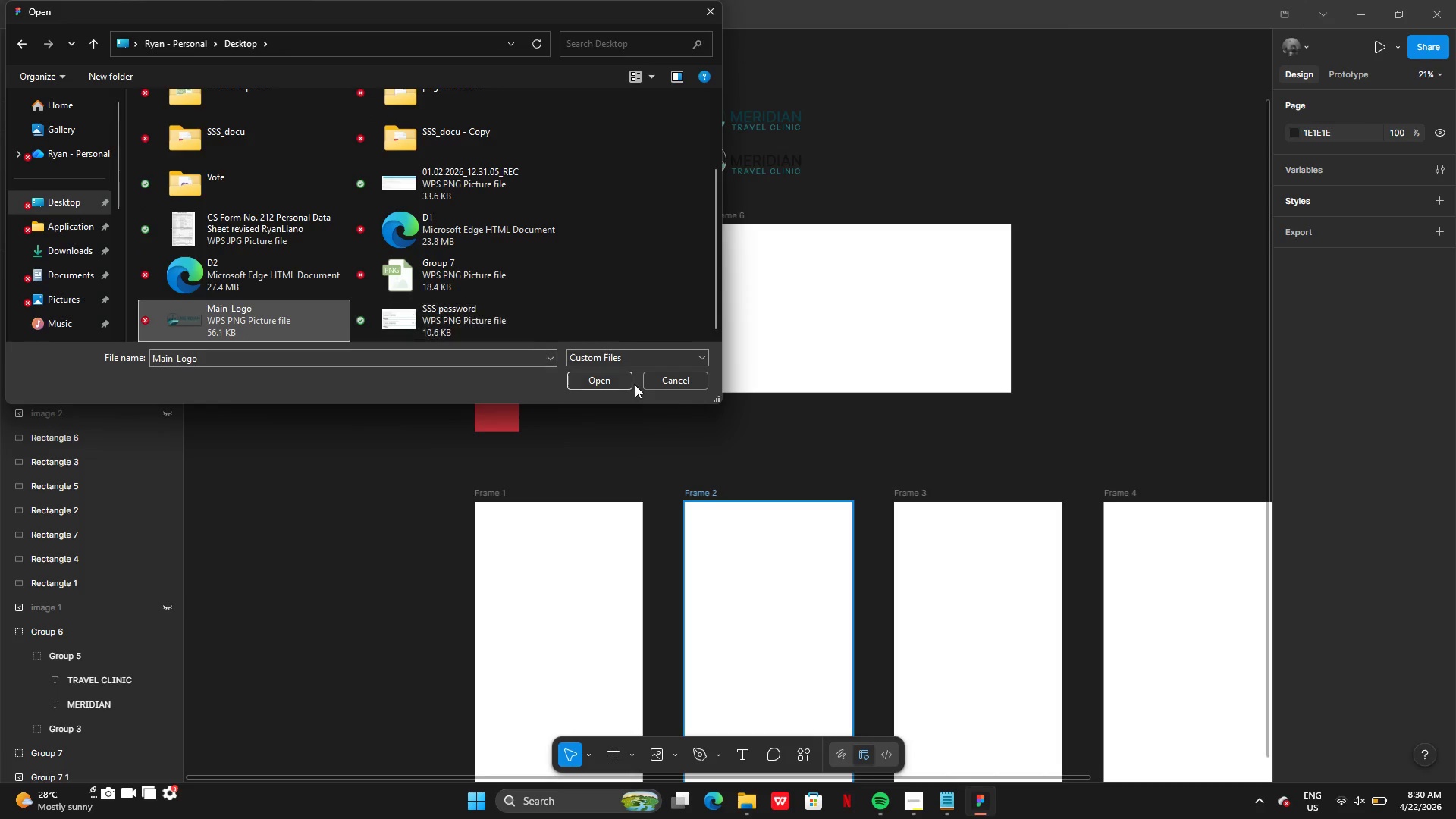 
left_click([573, 387])
 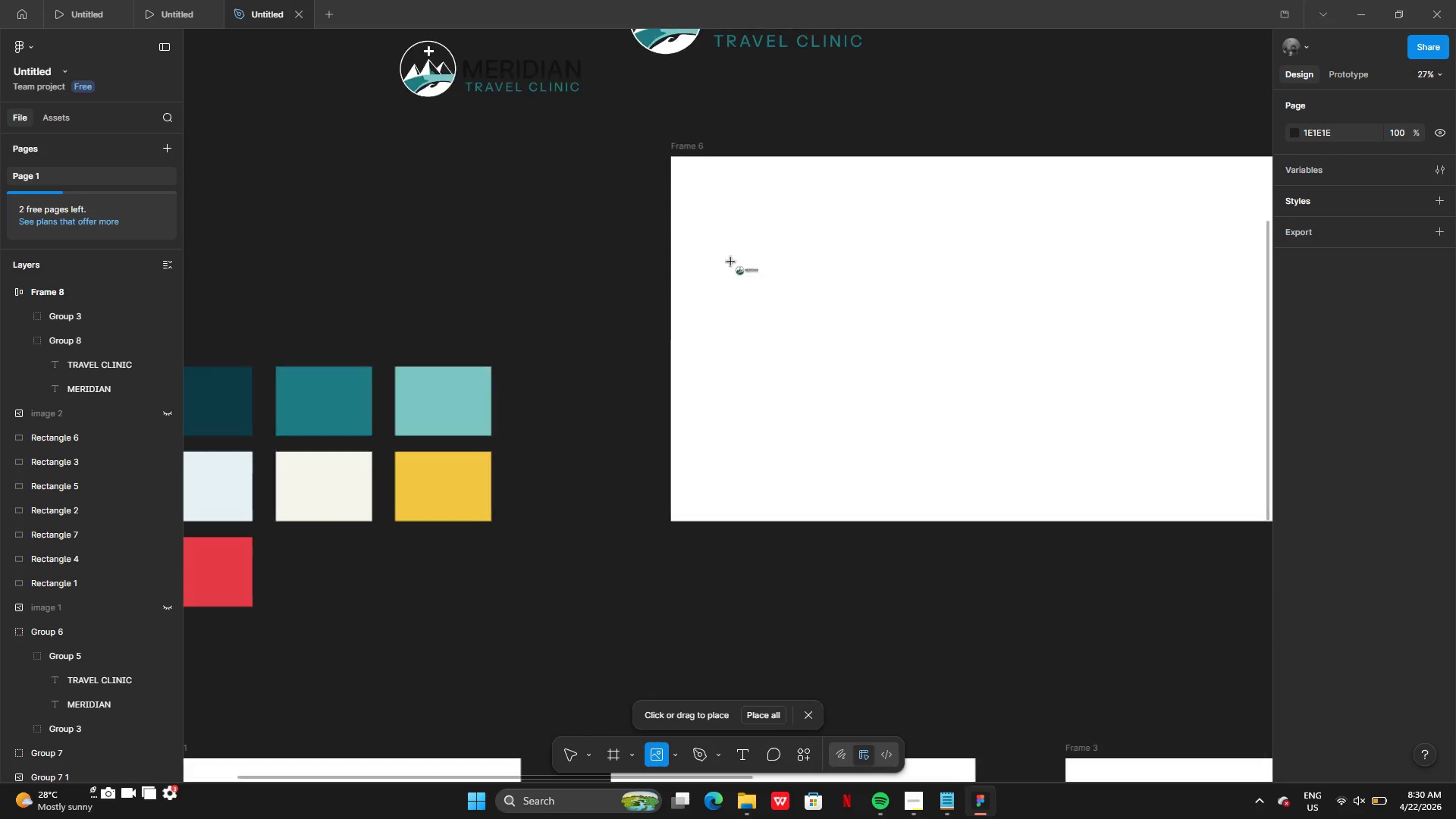 
left_click_drag(start_coordinate=[708, 202], to_coordinate=[815, 225])
 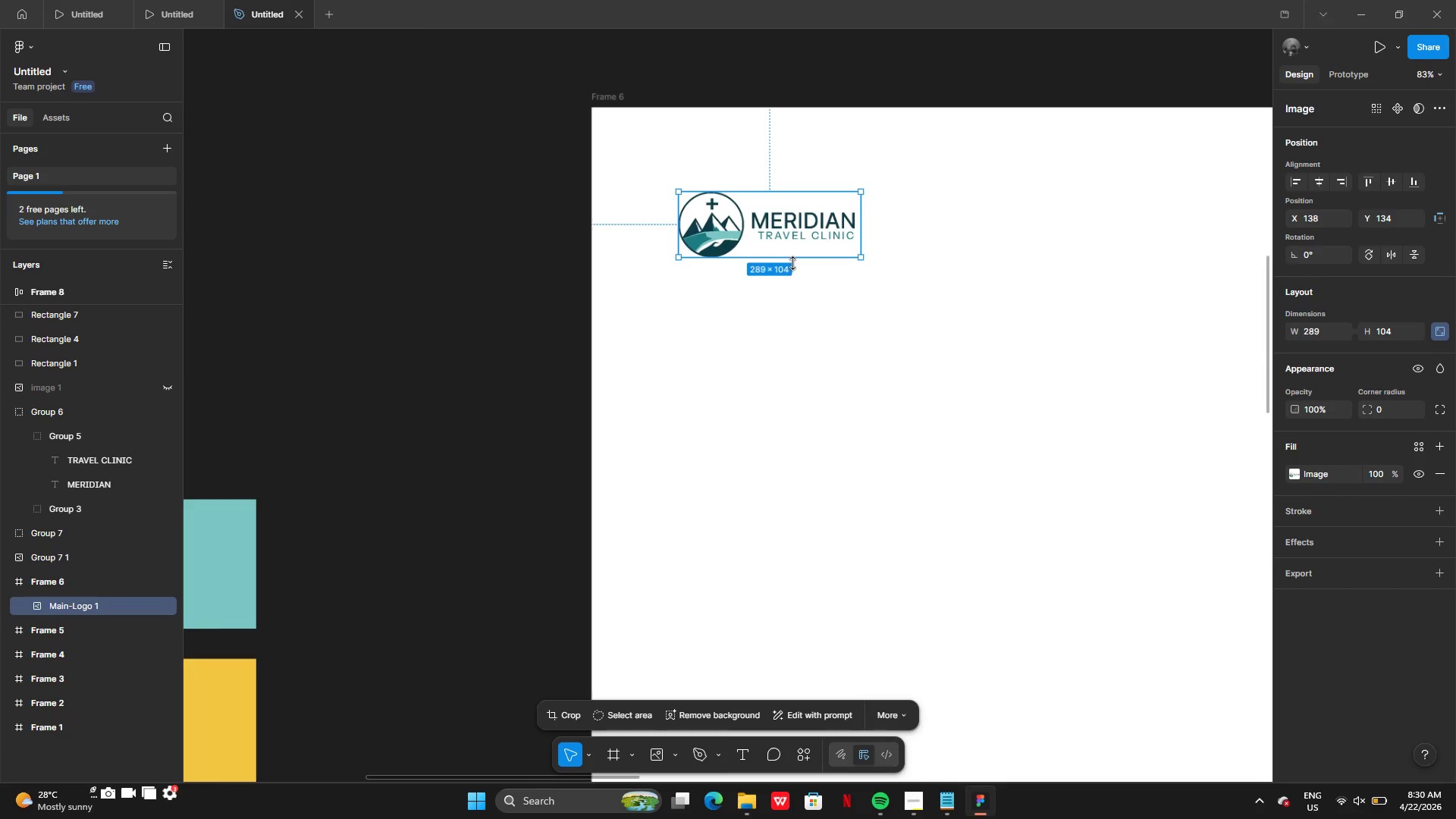 
wait(7.31)
 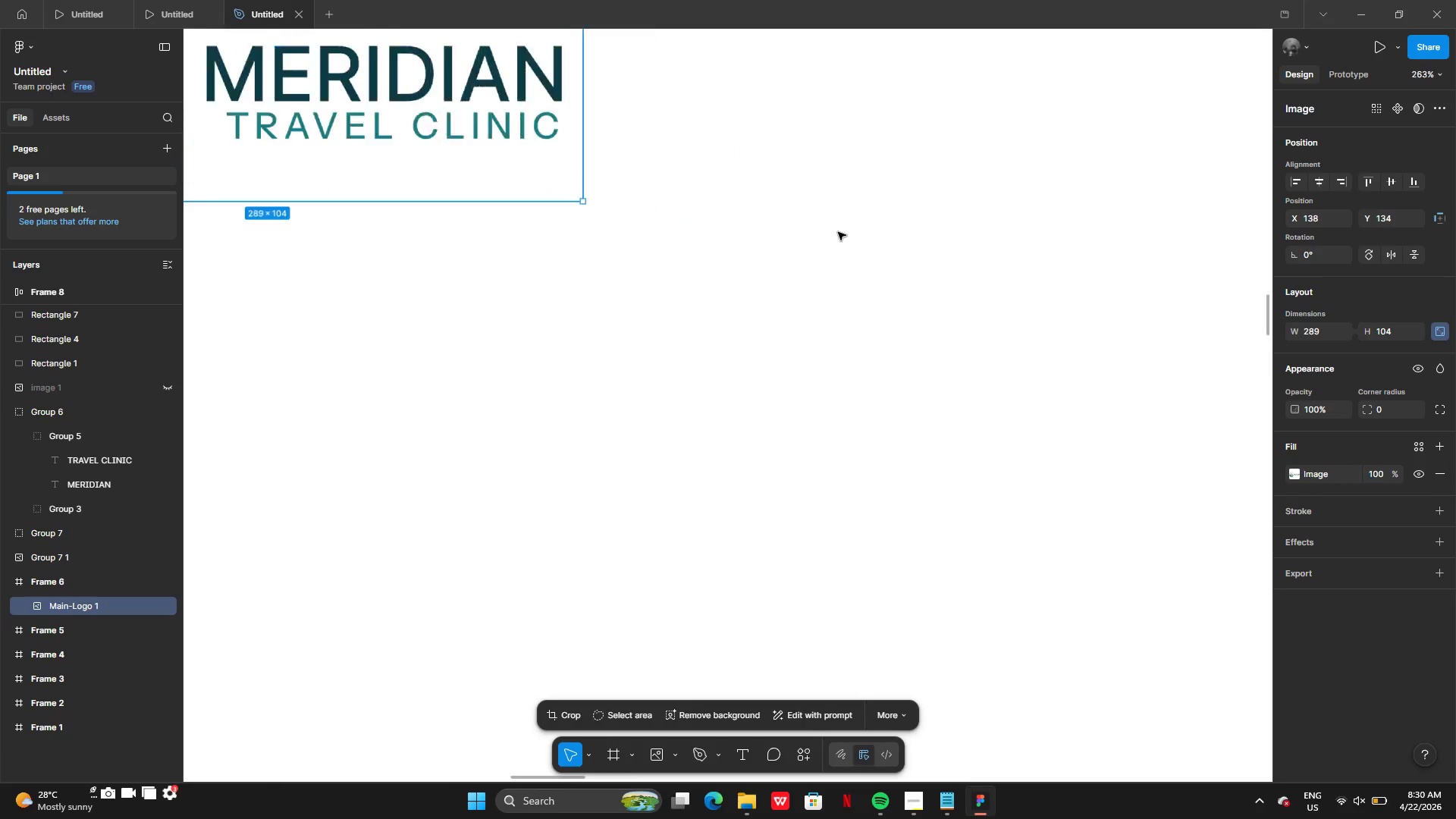 
left_click_drag(start_coordinate=[807, 241], to_coordinate=[763, 206])
 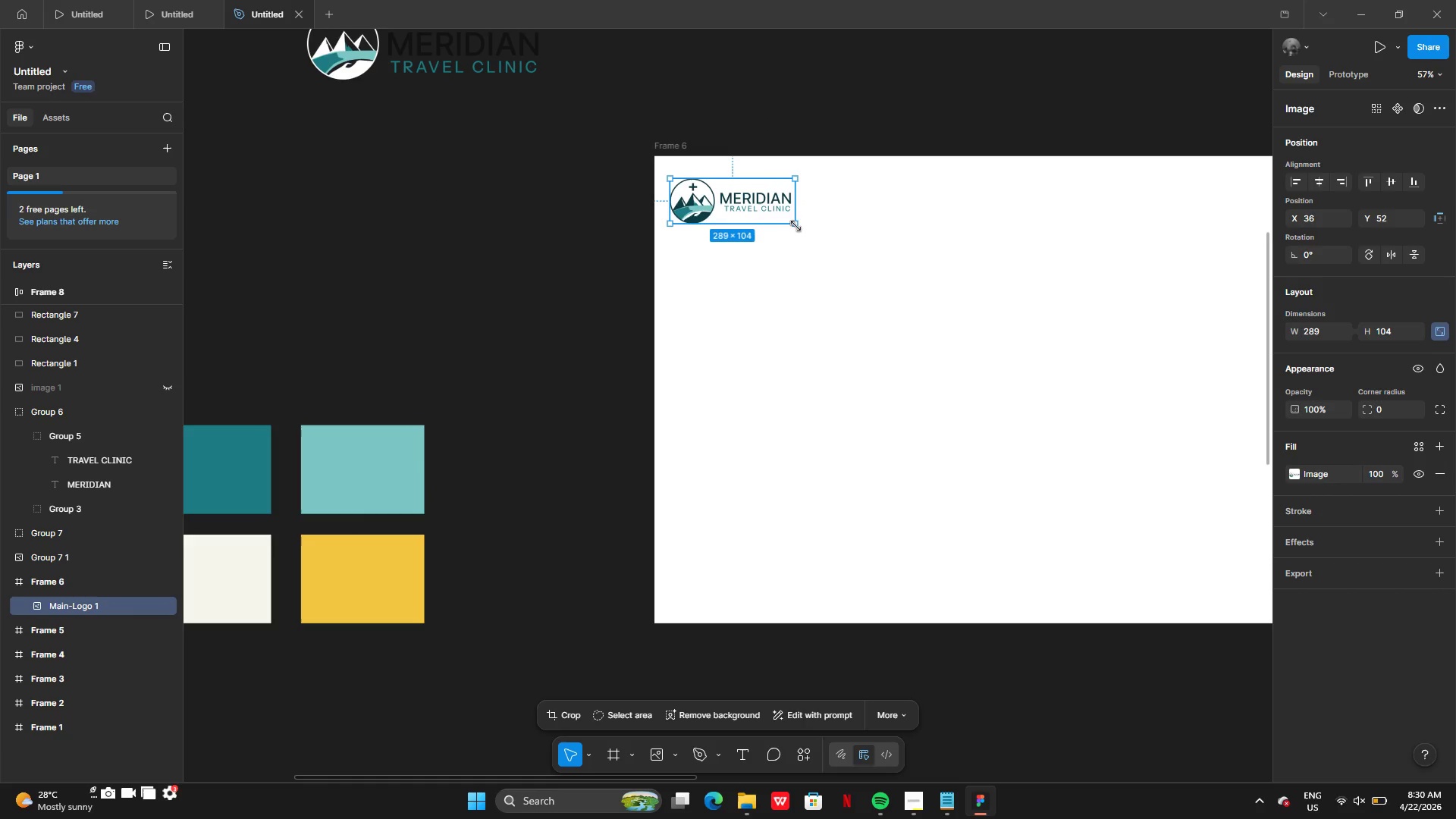 
left_click_drag(start_coordinate=[795, 227], to_coordinate=[803, 231])
 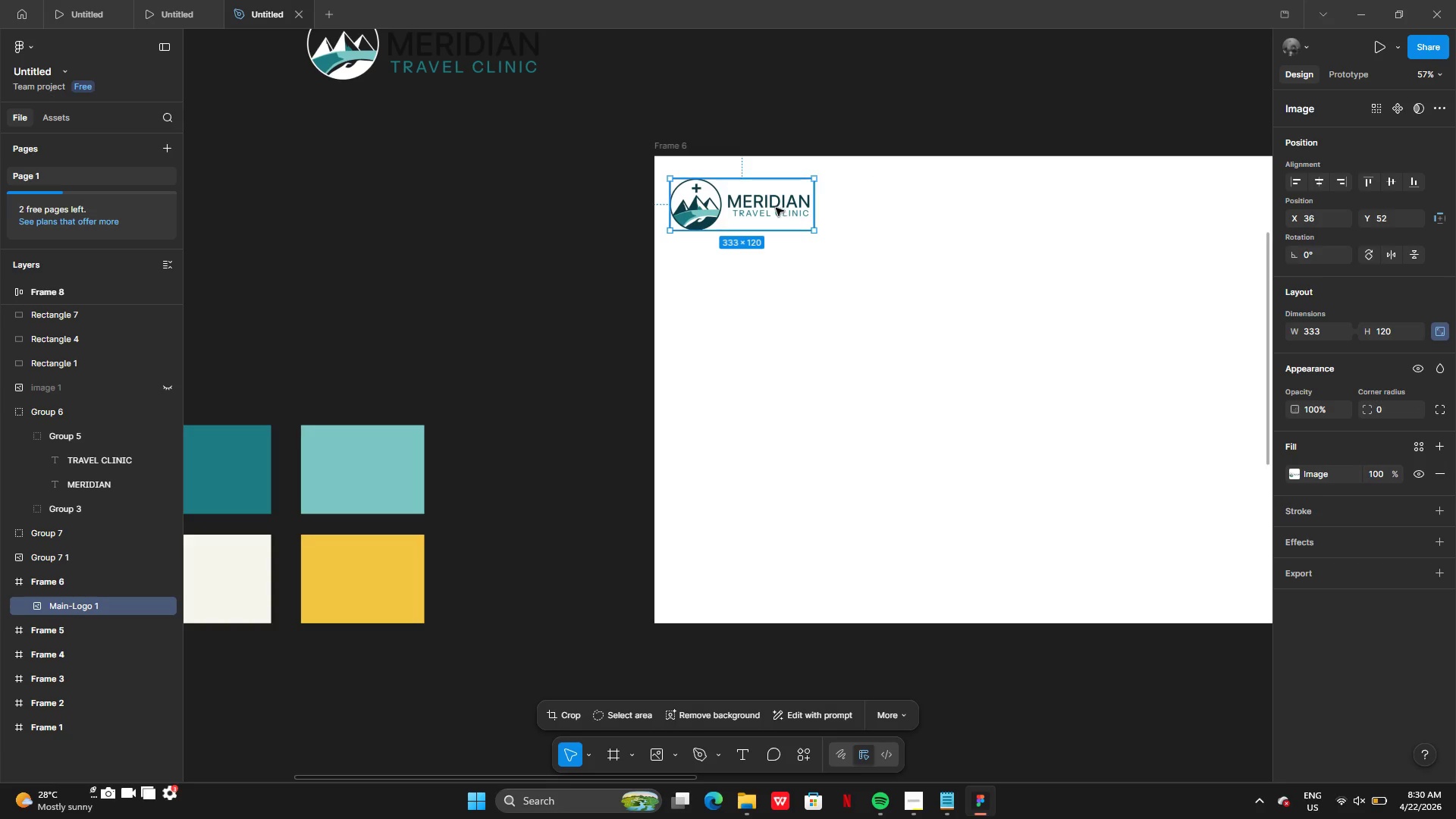 
left_click_drag(start_coordinate=[776, 208], to_coordinate=[780, 207])
 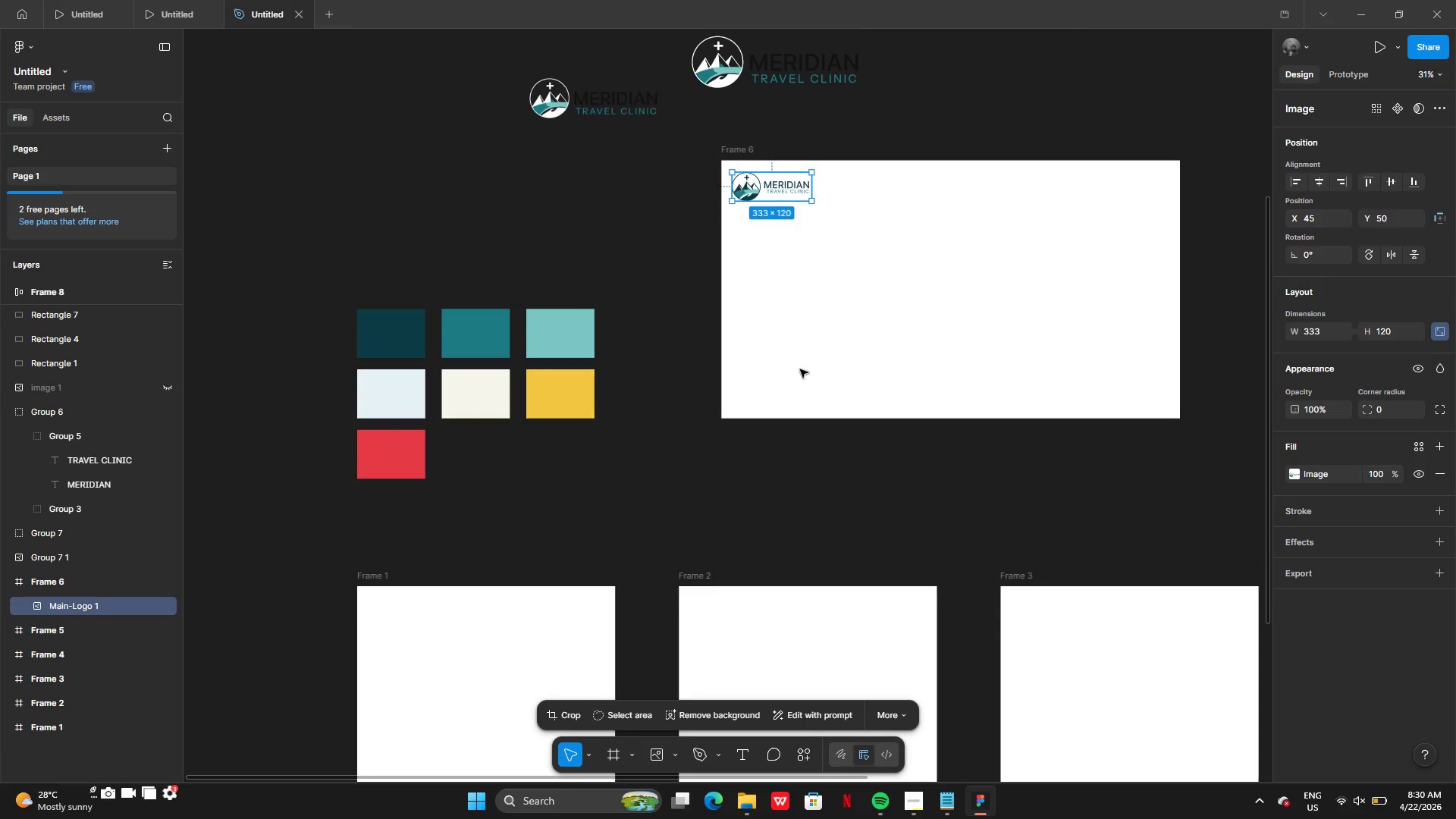 
left_click([795, 498])
 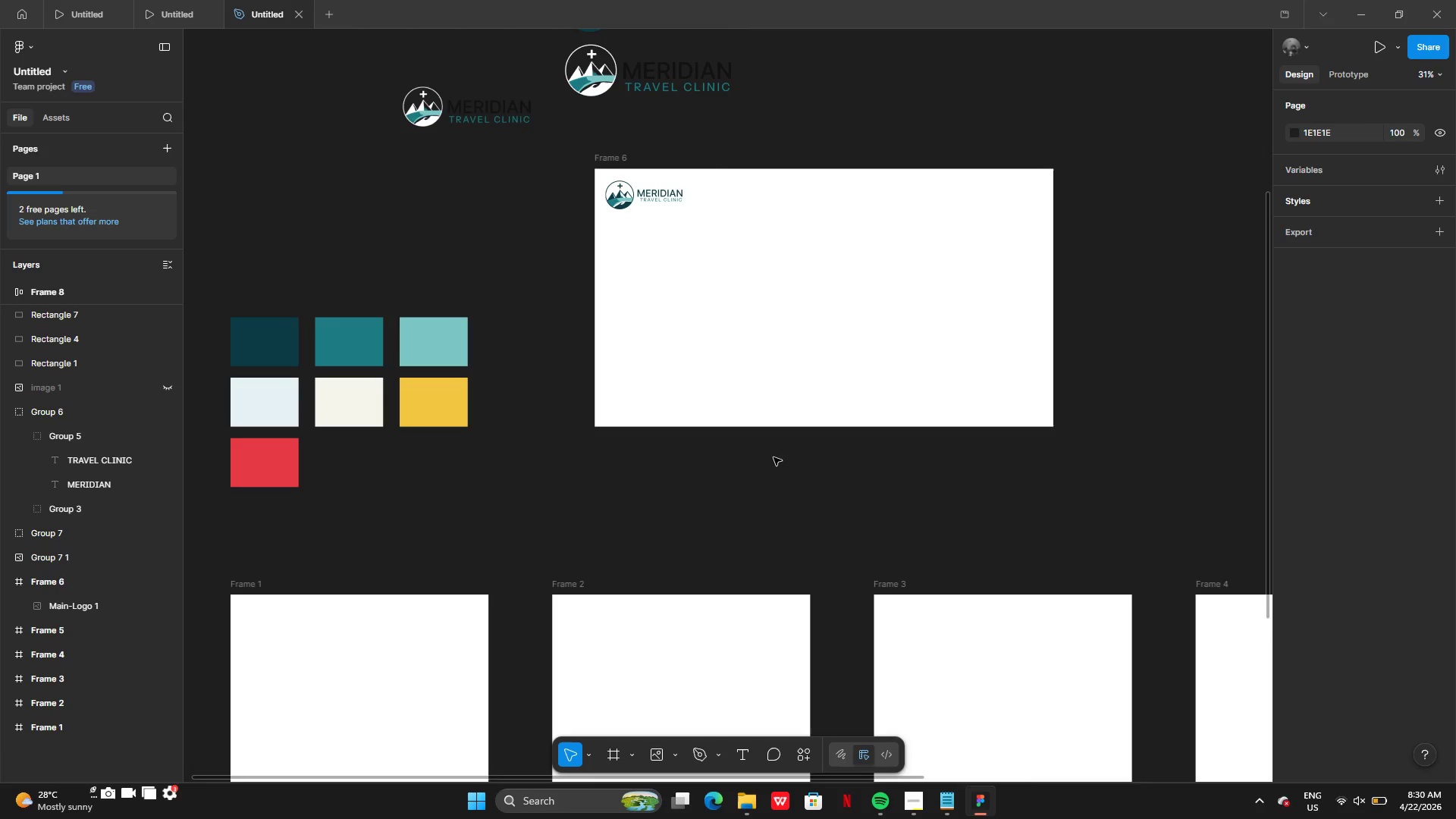 
wait(9.33)
 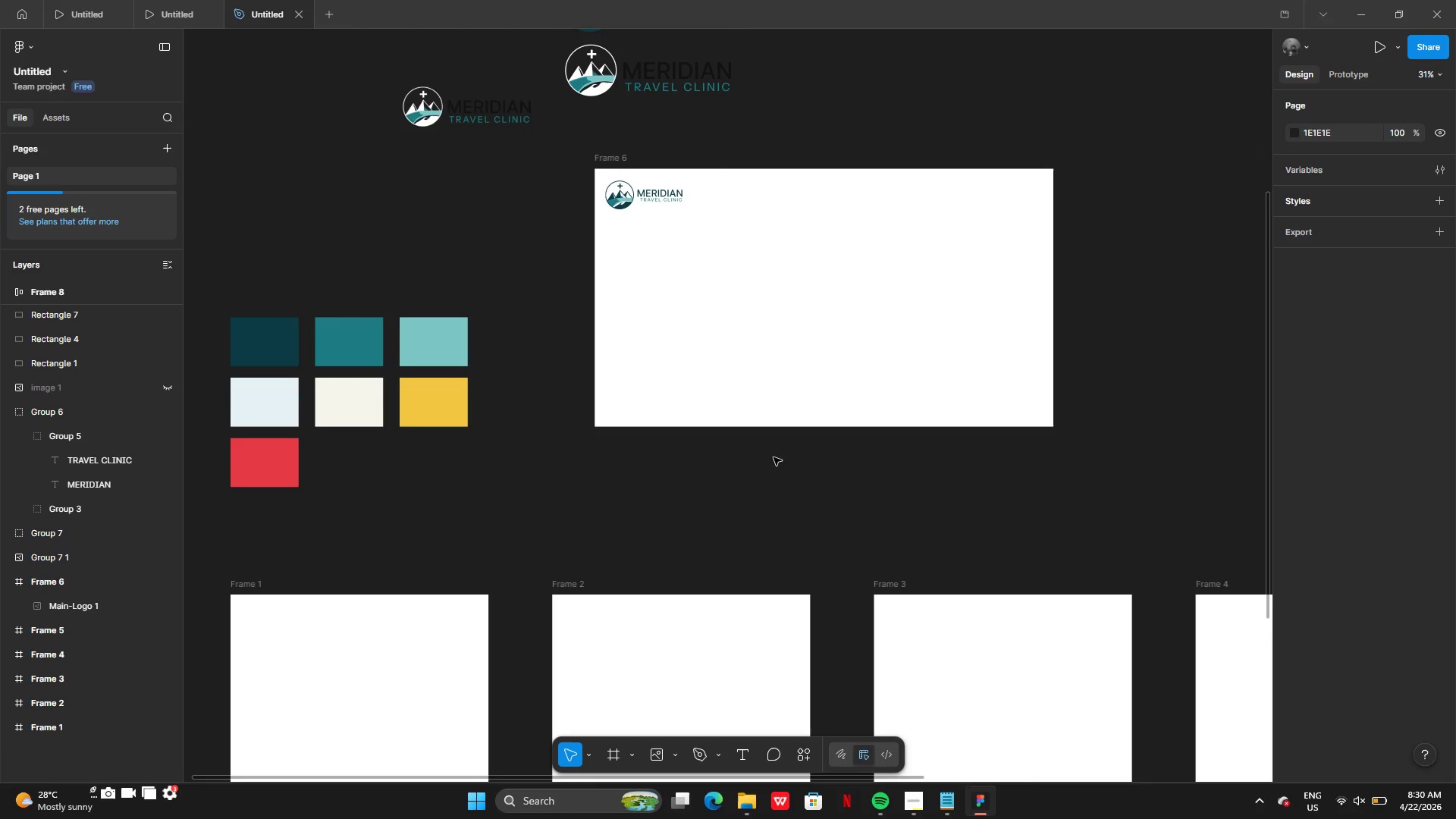 
left_click([653, 306])
 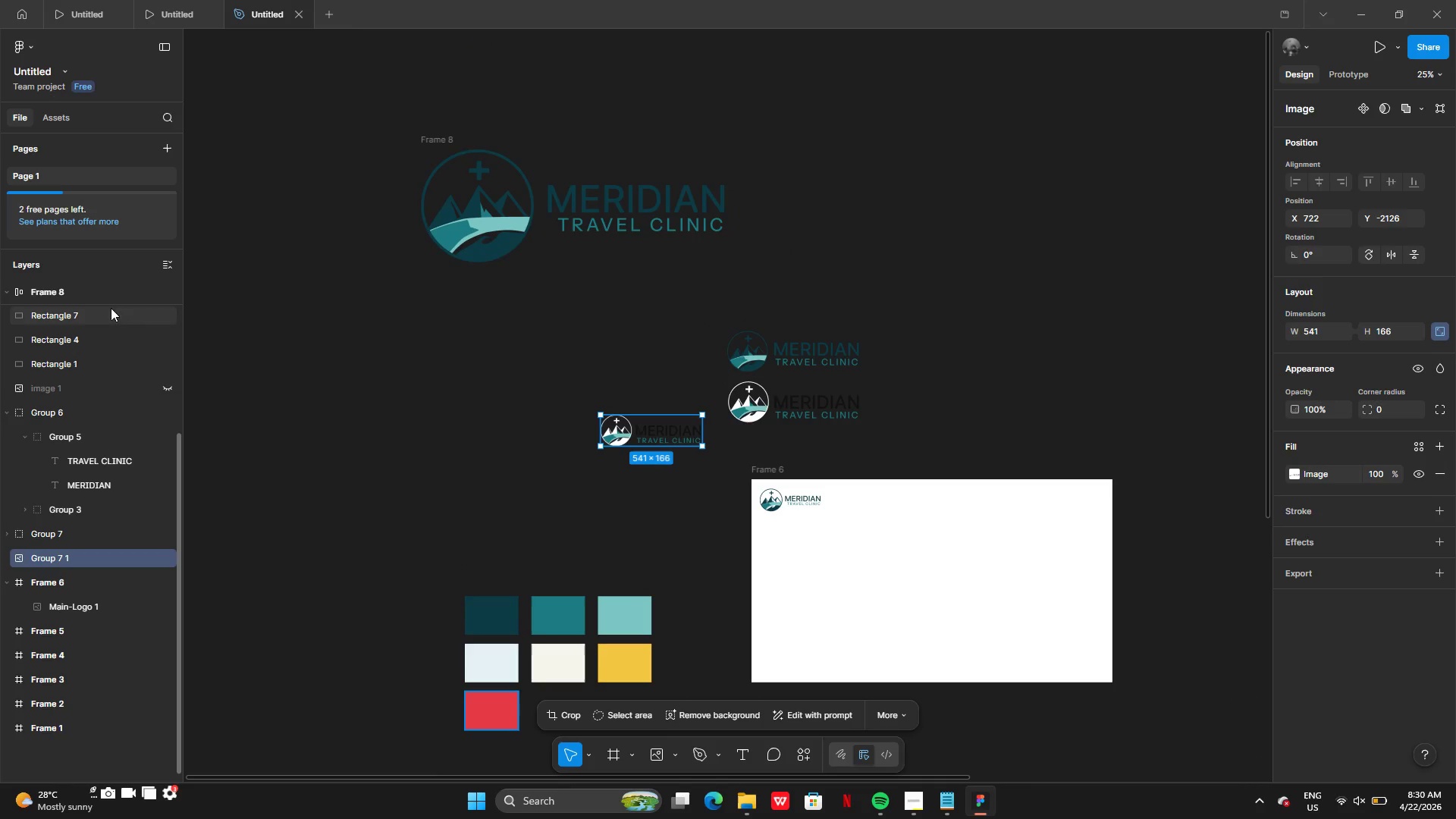 
double_click([427, 139])
 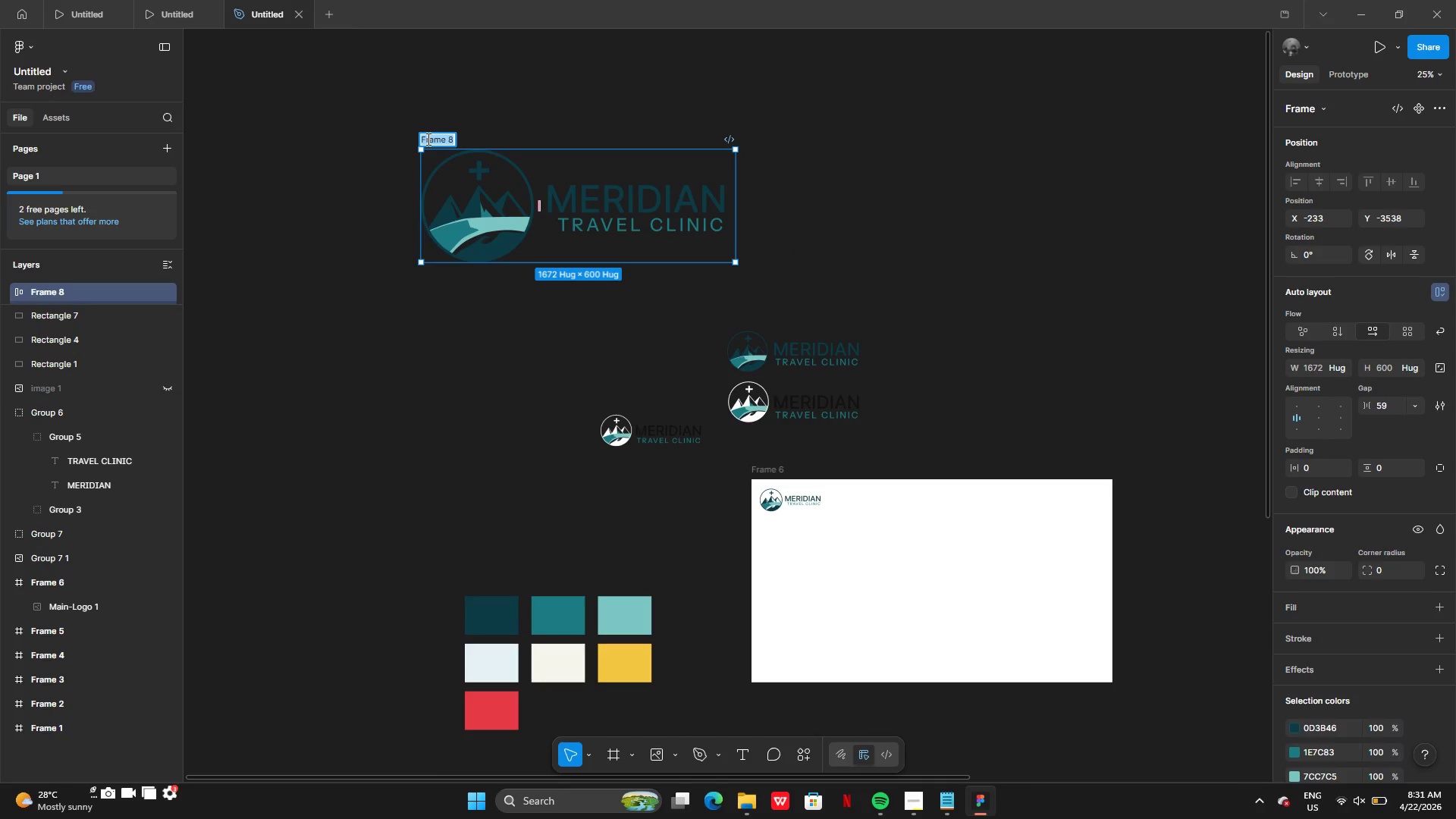 
type(Main )
key(Backspace)
key(Backspace)
key(Backspace)
key(Backspace)
key(Backspace)
key(Backspace)
type(Brand-Logo)
 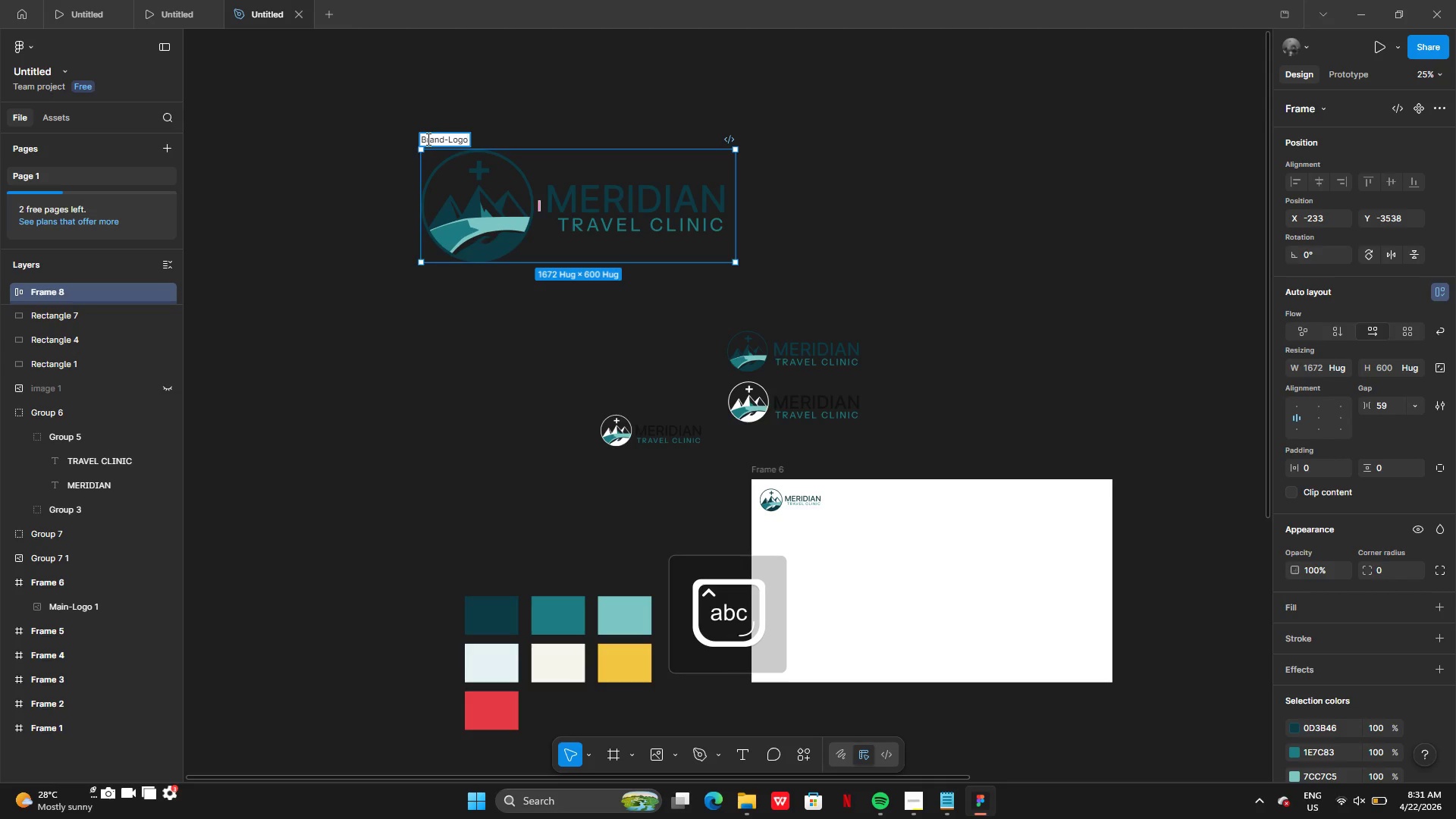 
key(Enter)
 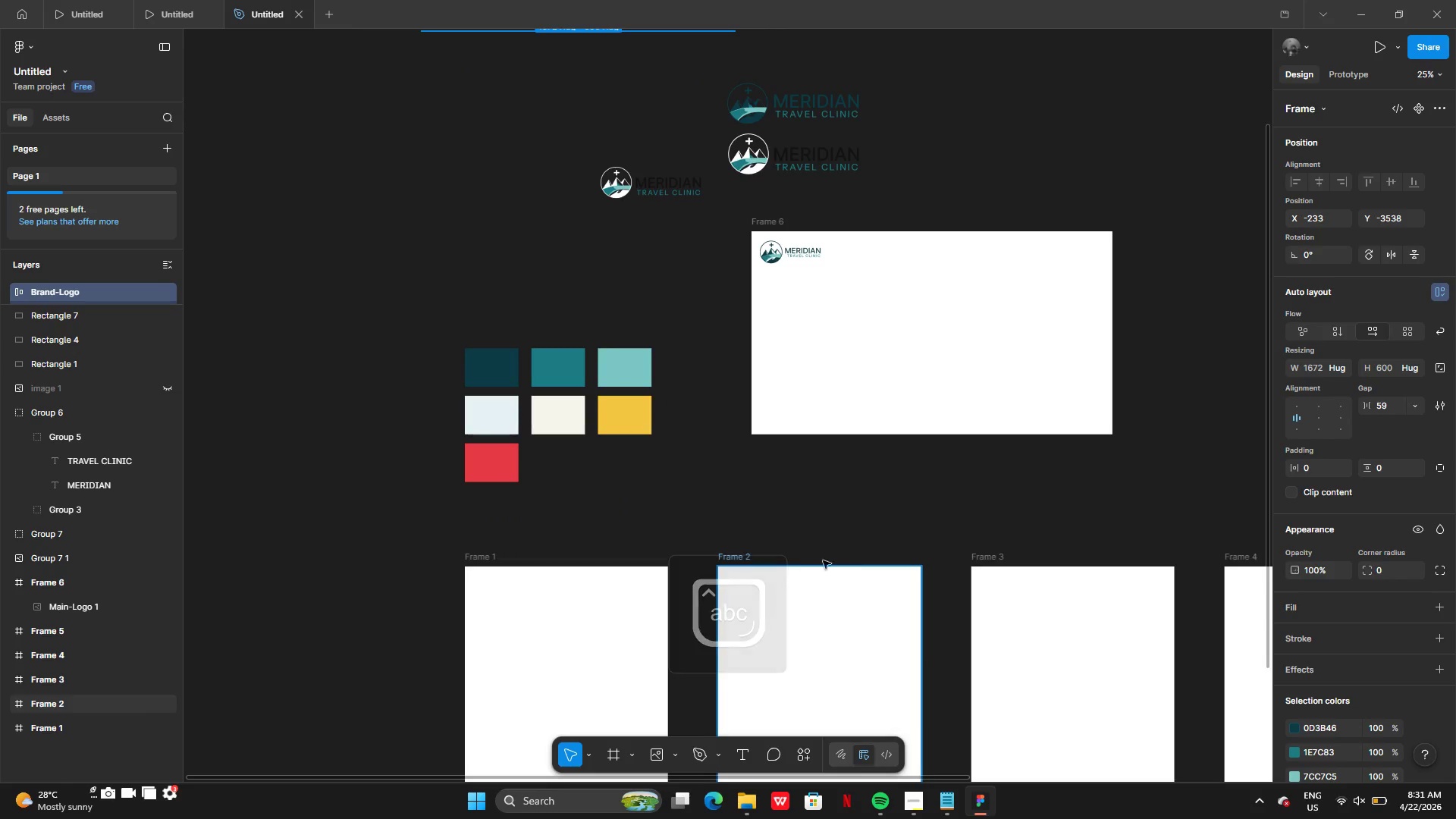 
left_click([499, 579])
 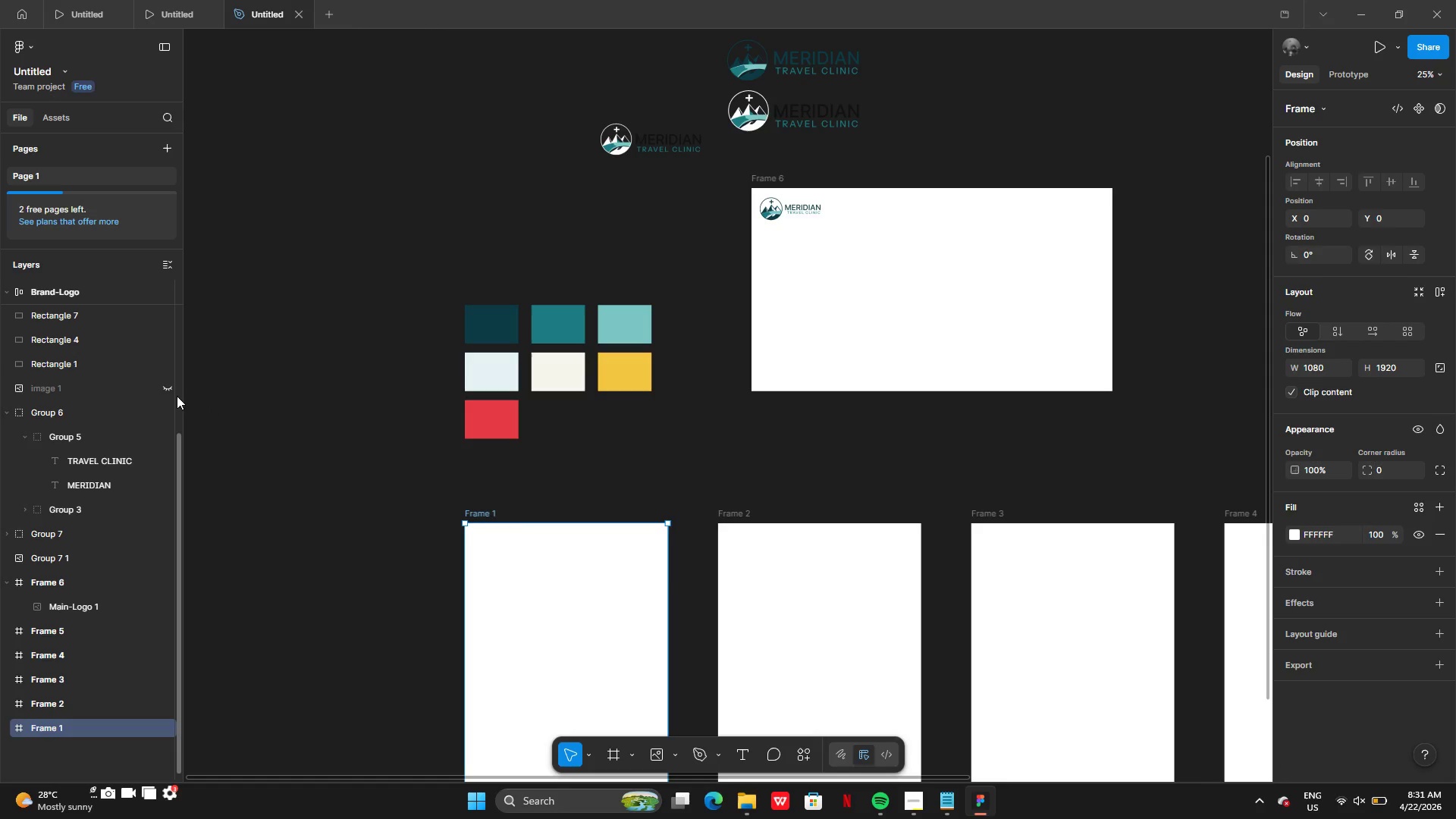 
left_click([162, 384])
 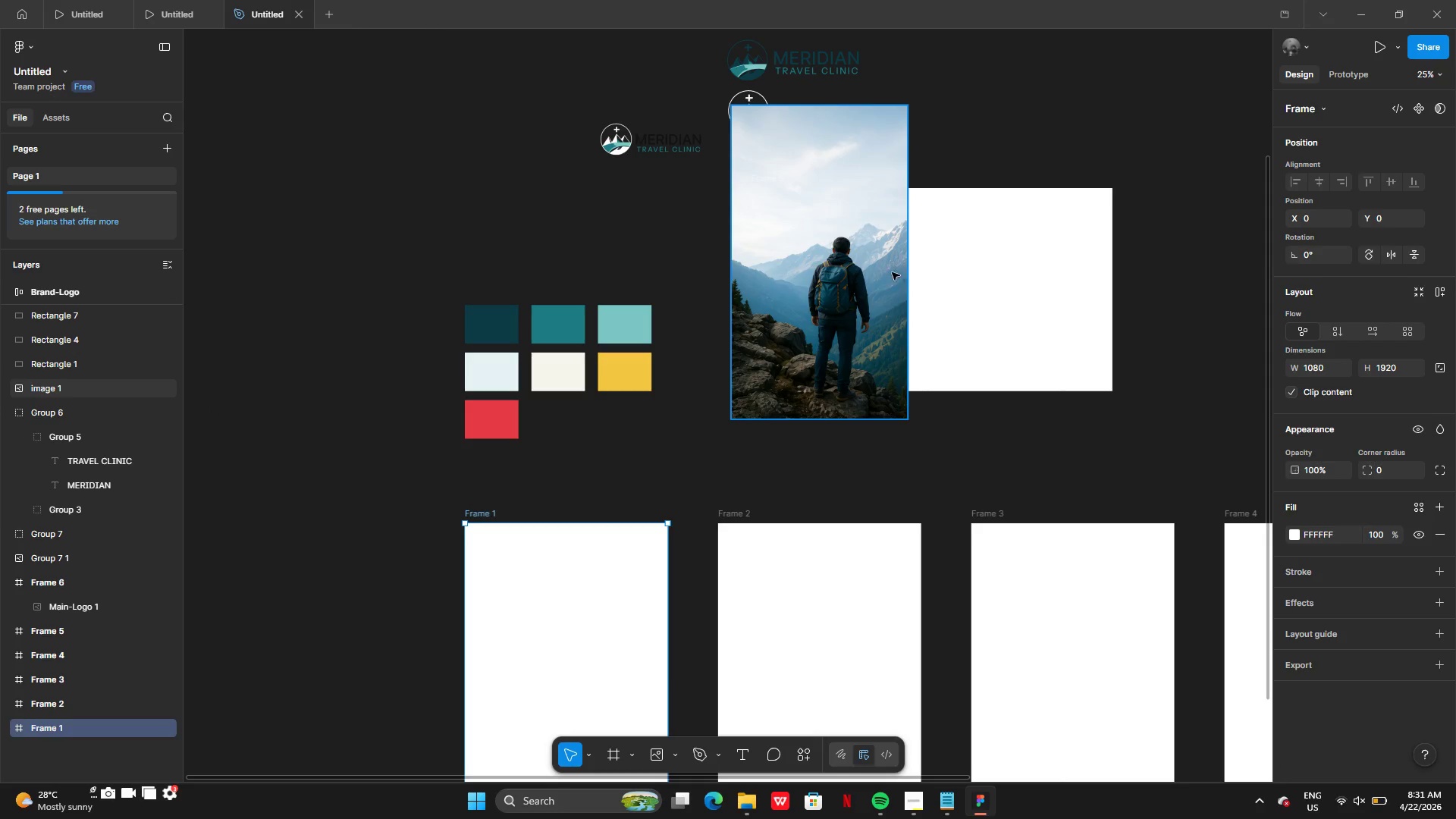 
left_click_drag(start_coordinate=[854, 286], to_coordinate=[596, 667])
 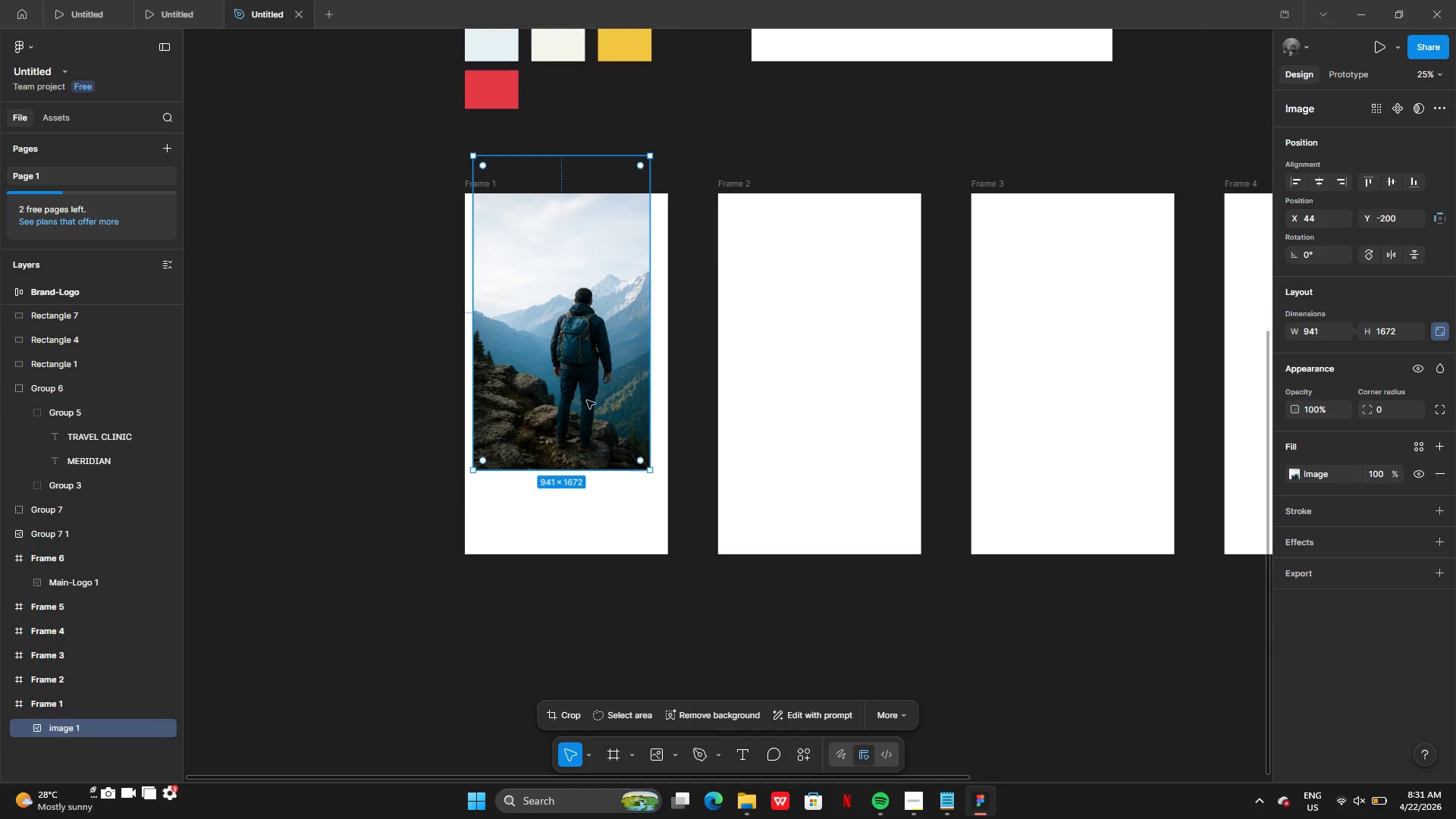 
left_click_drag(start_coordinate=[581, 372], to_coordinate=[587, 436])
 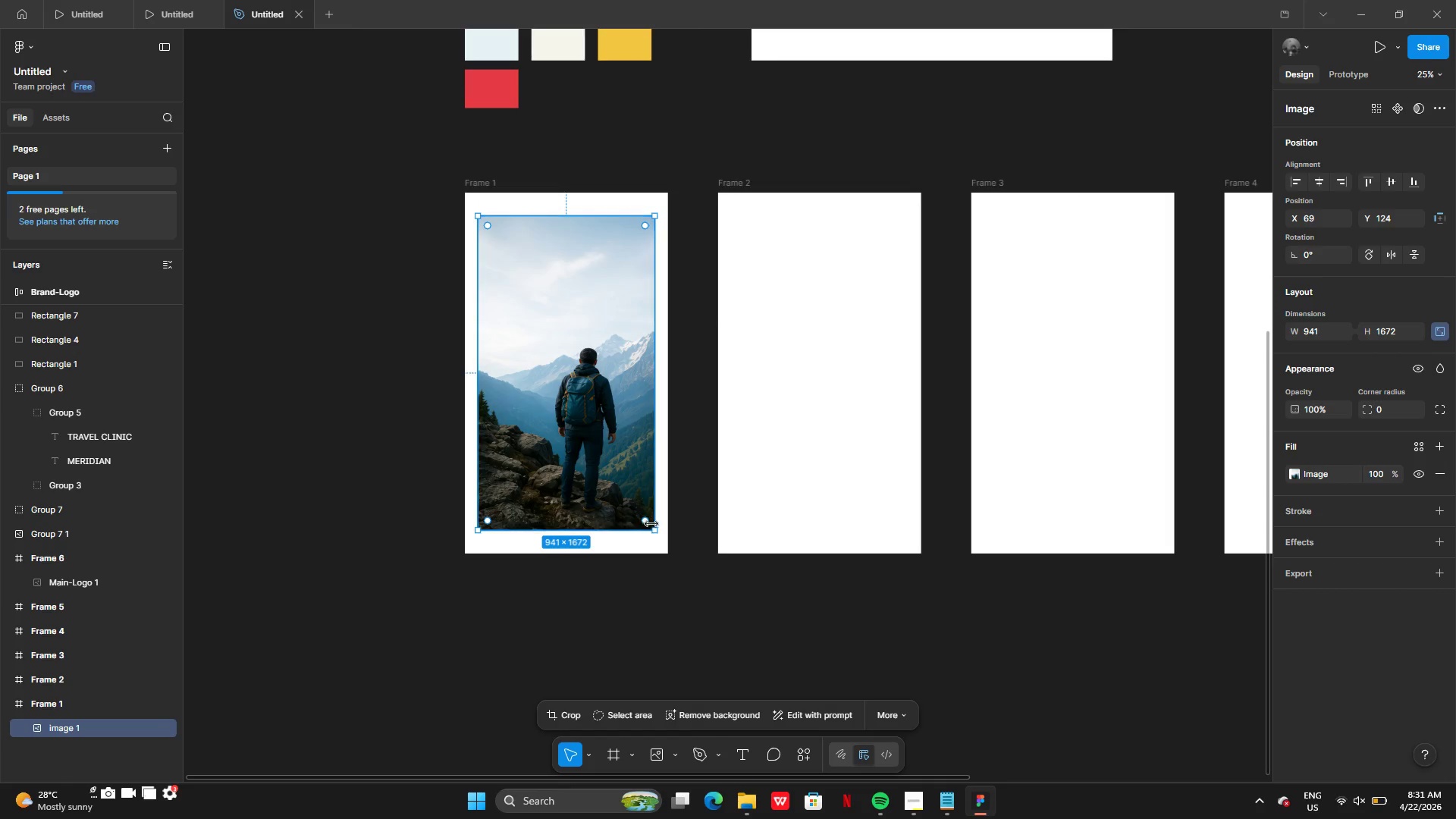 
left_click_drag(start_coordinate=[655, 533], to_coordinate=[674, 567])
 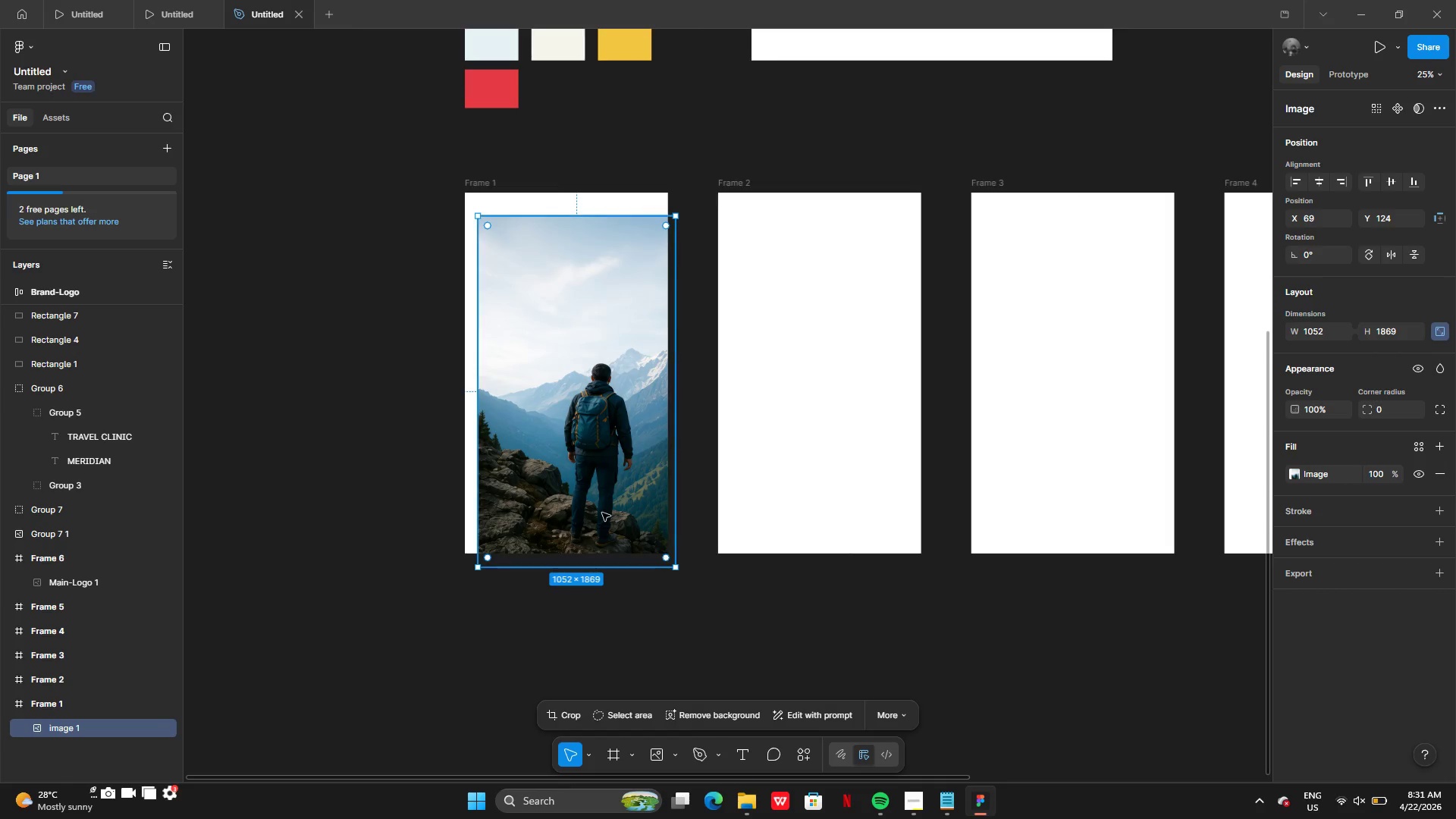 
left_click_drag(start_coordinate=[601, 504], to_coordinate=[593, 477])
 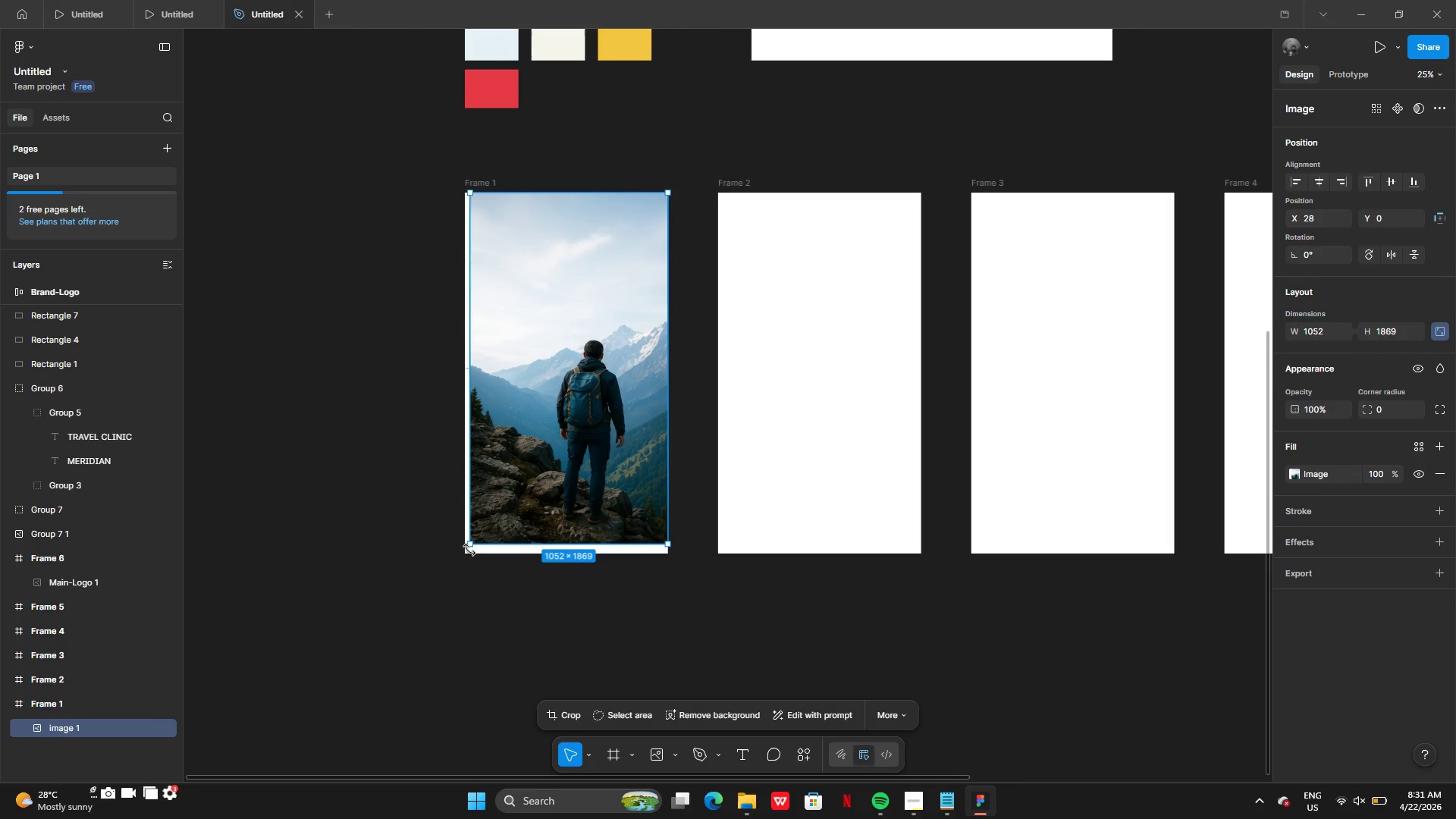 
left_click_drag(start_coordinate=[469, 548], to_coordinate=[462, 562])
 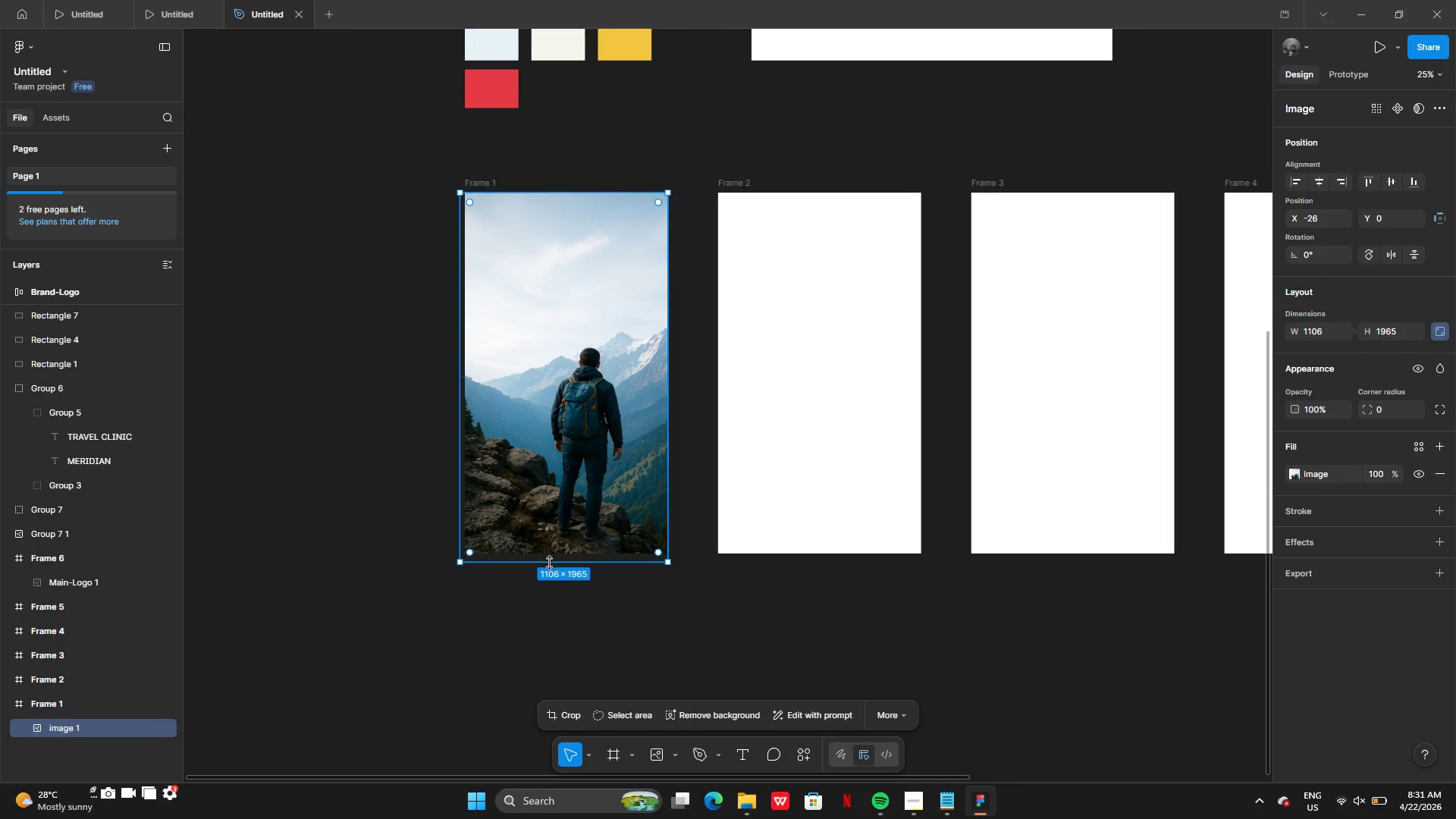 
left_click_drag(start_coordinate=[551, 566], to_coordinate=[553, 554])
 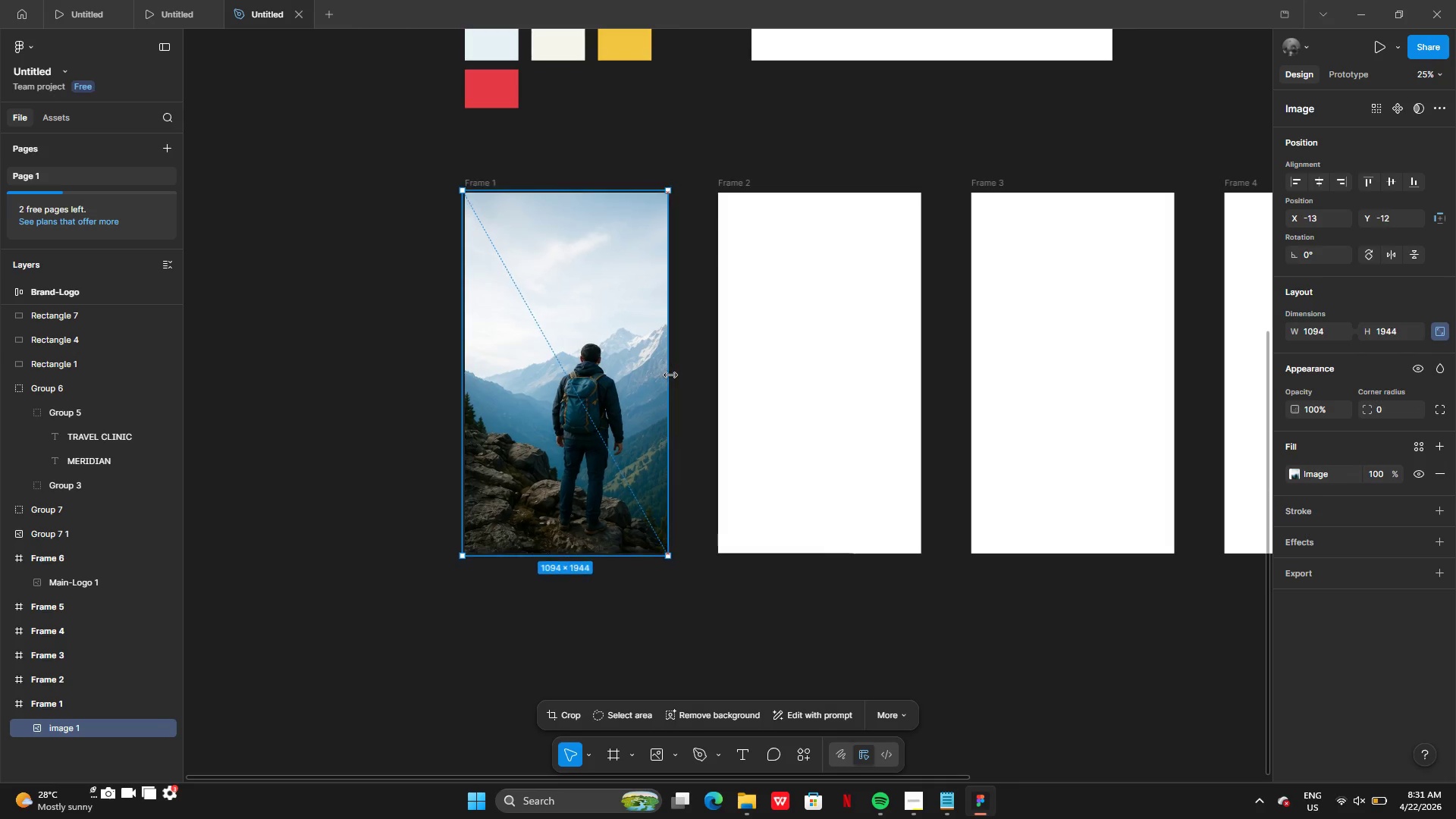 
left_click([690, 376])
 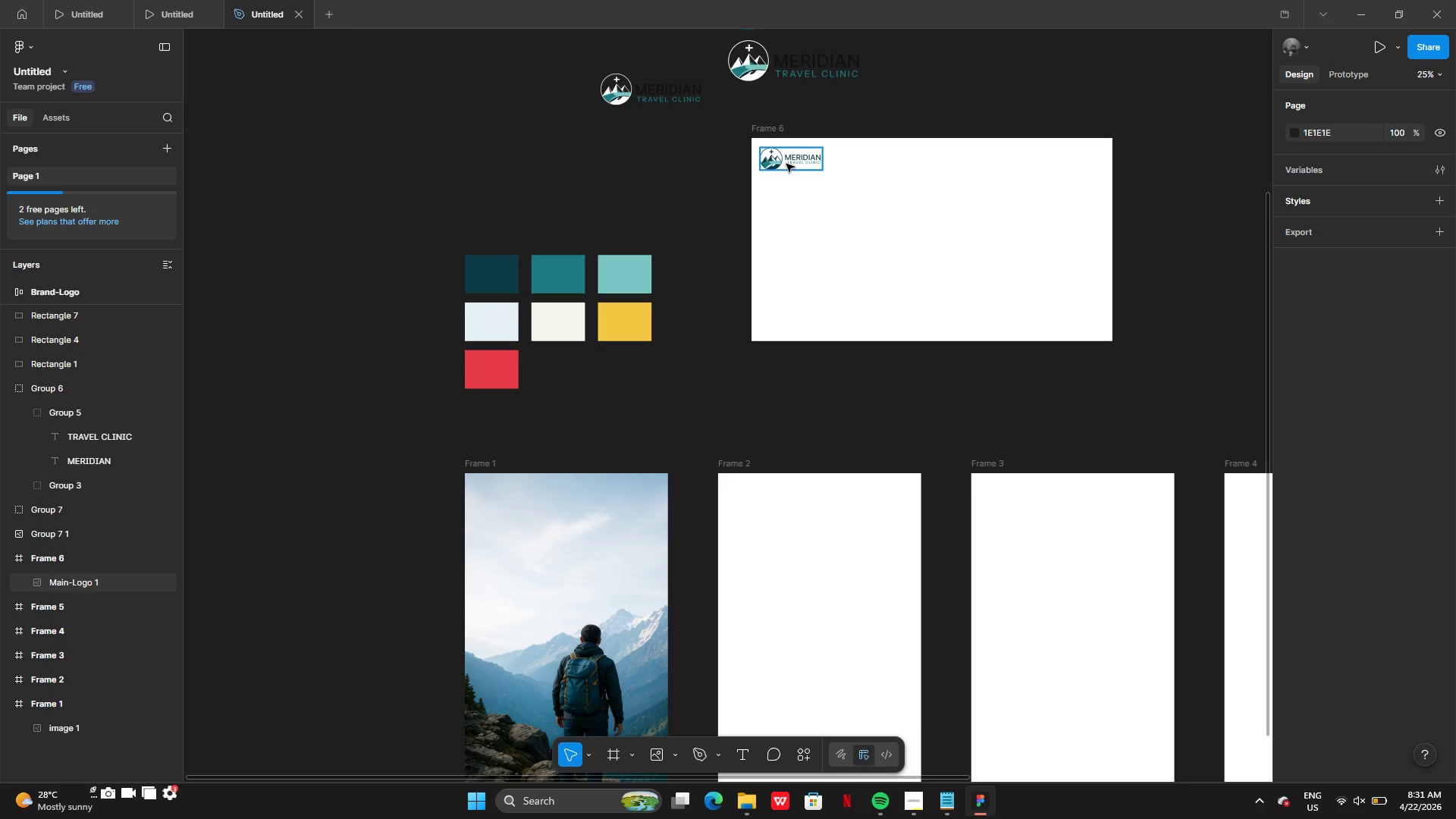 
hold_key(key=AltLeft, duration=0.47)
left_click_drag(start_coordinate=[791, 157], to_coordinate=[690, 350])
 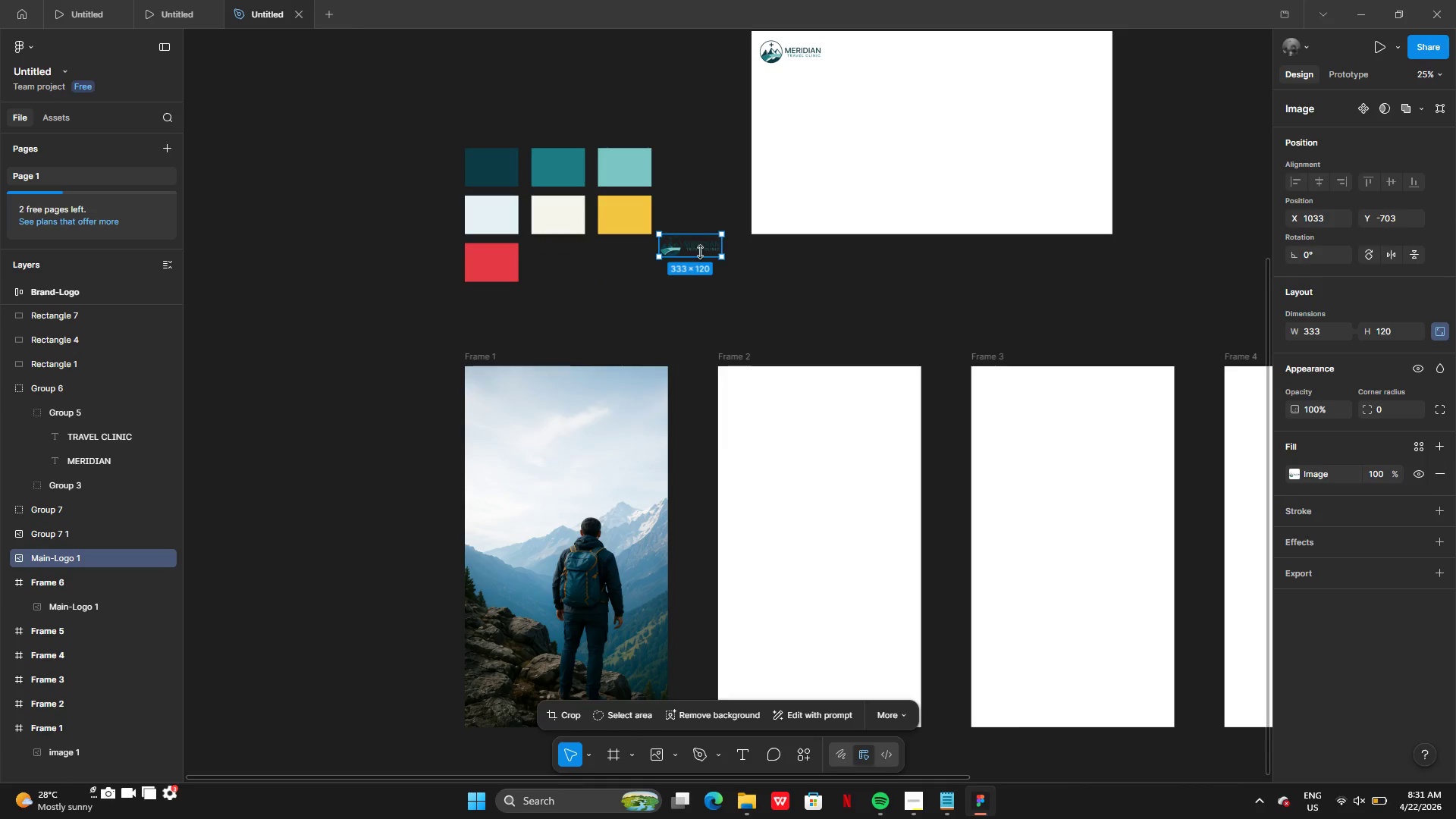 
left_click_drag(start_coordinate=[701, 246], to_coordinate=[555, 398])
 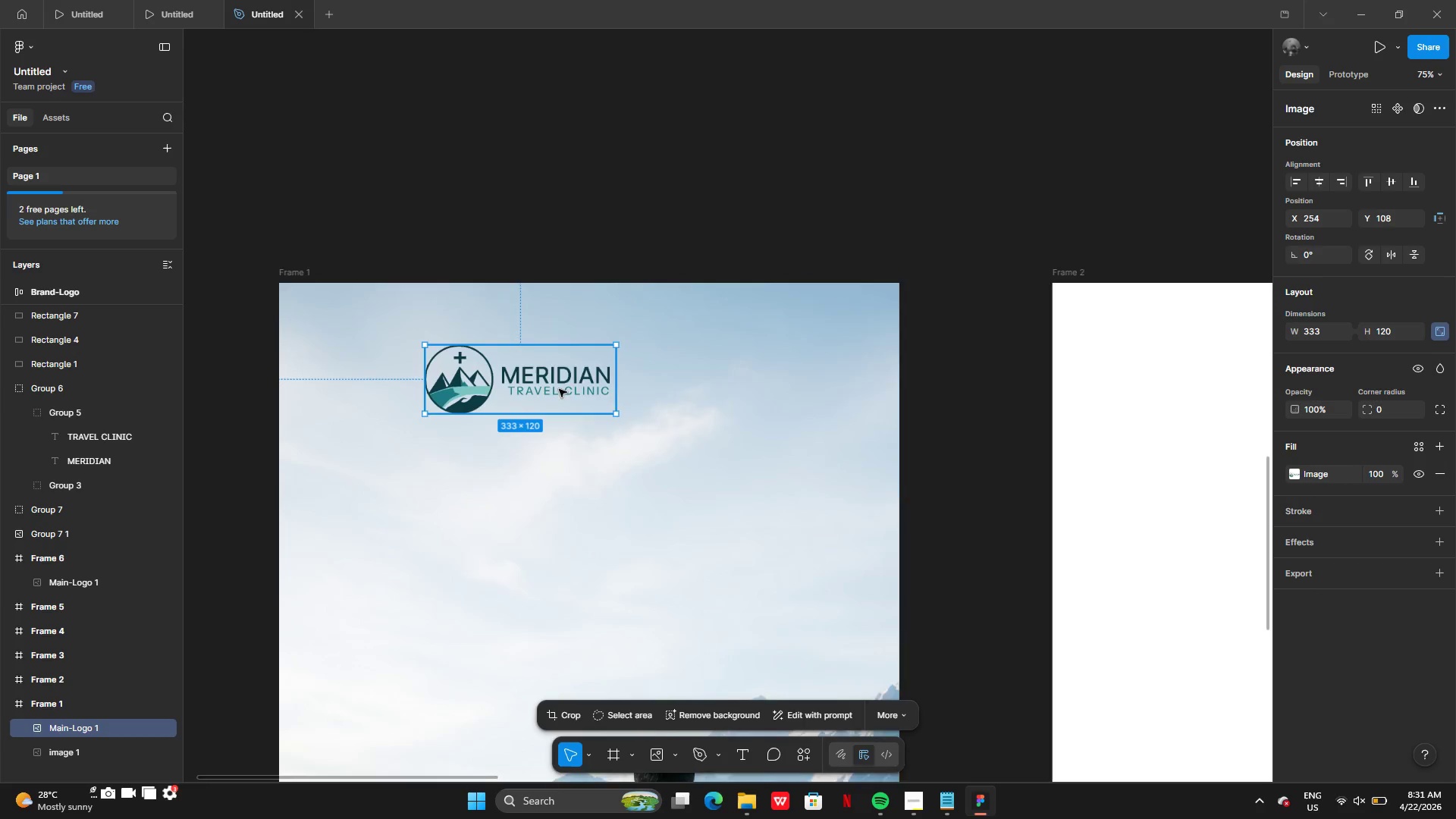 
left_click_drag(start_coordinate=[573, 375], to_coordinate=[459, 412])
 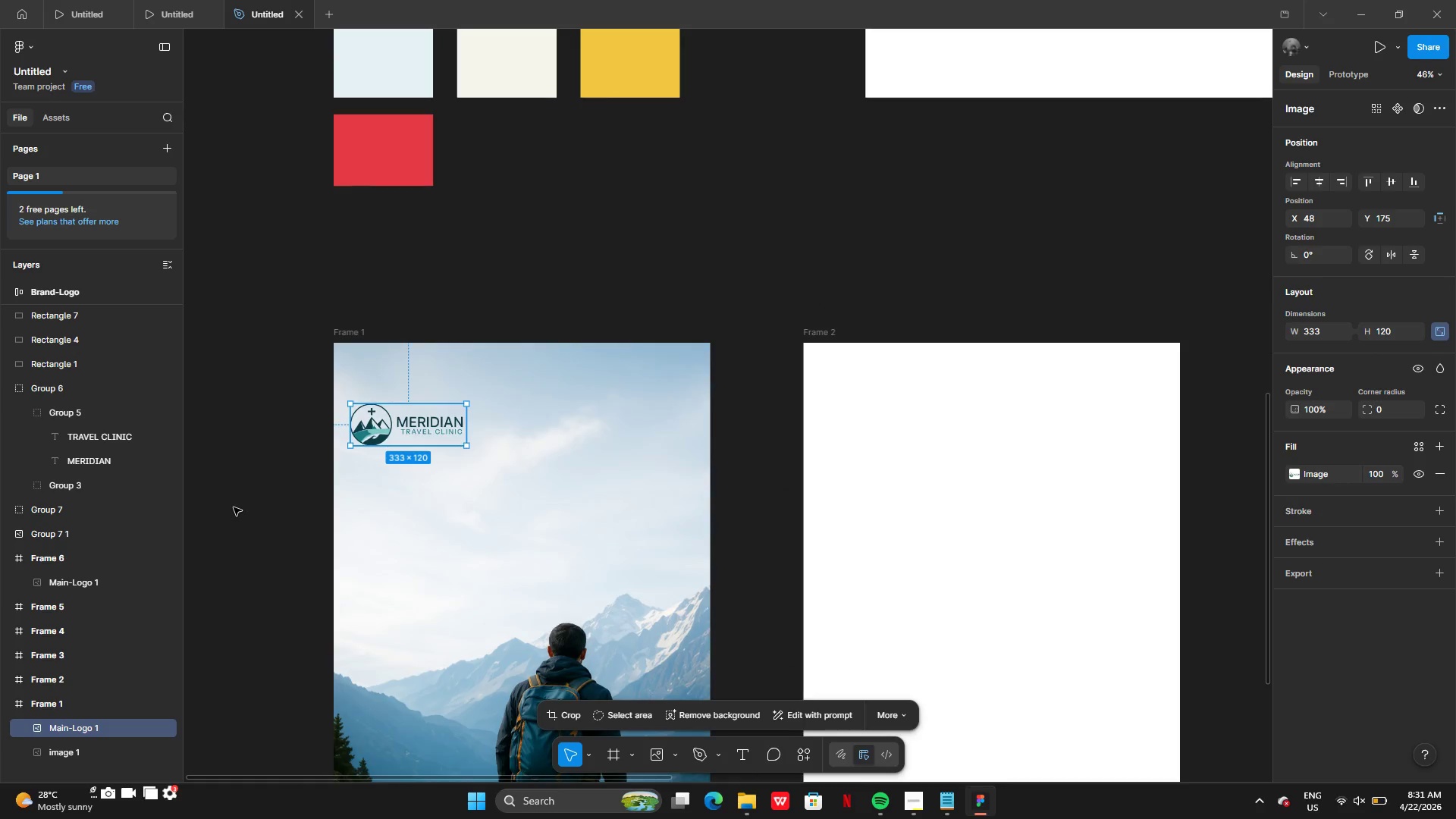 
left_click([234, 507])
 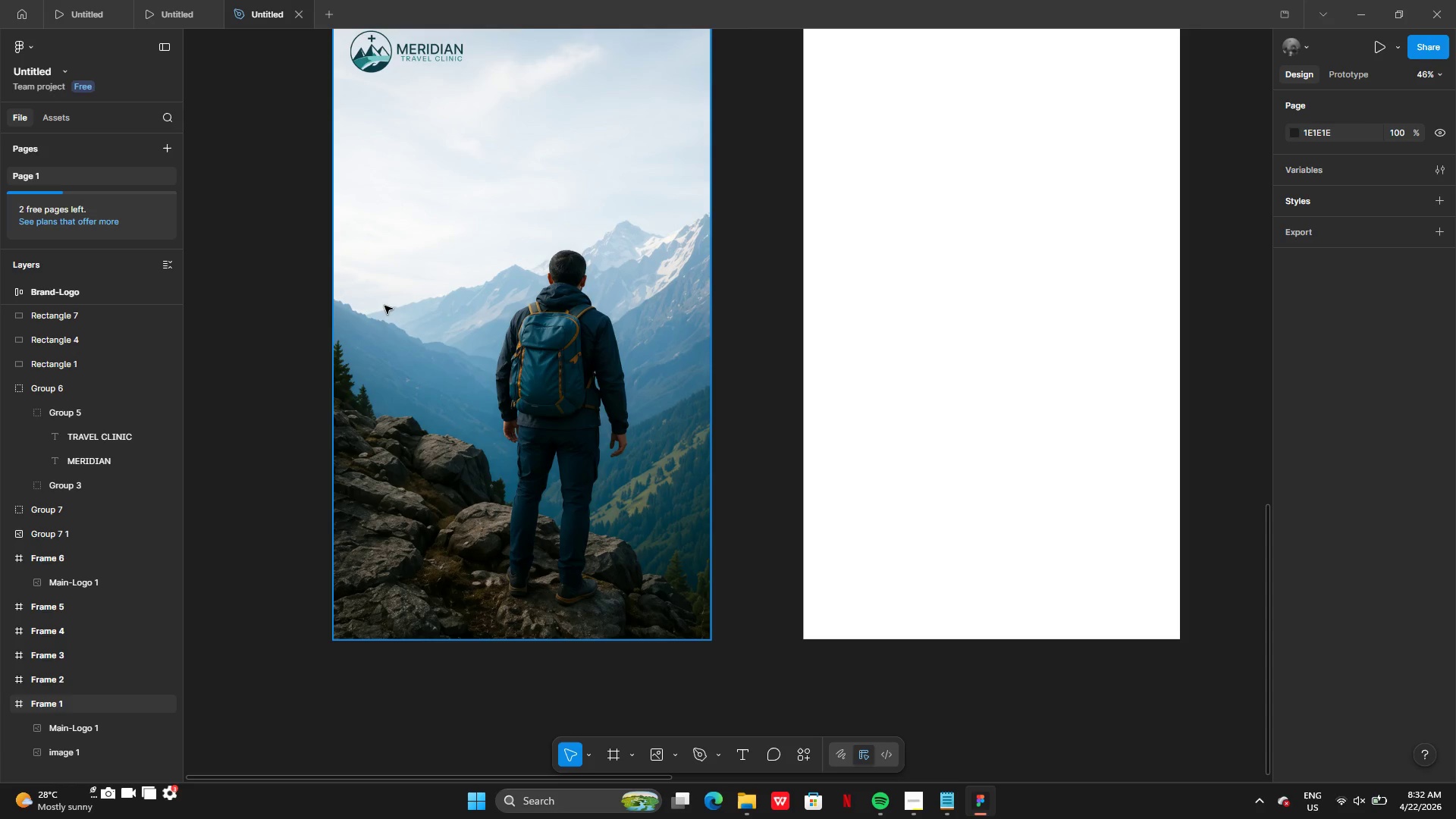 
wait(26.97)
 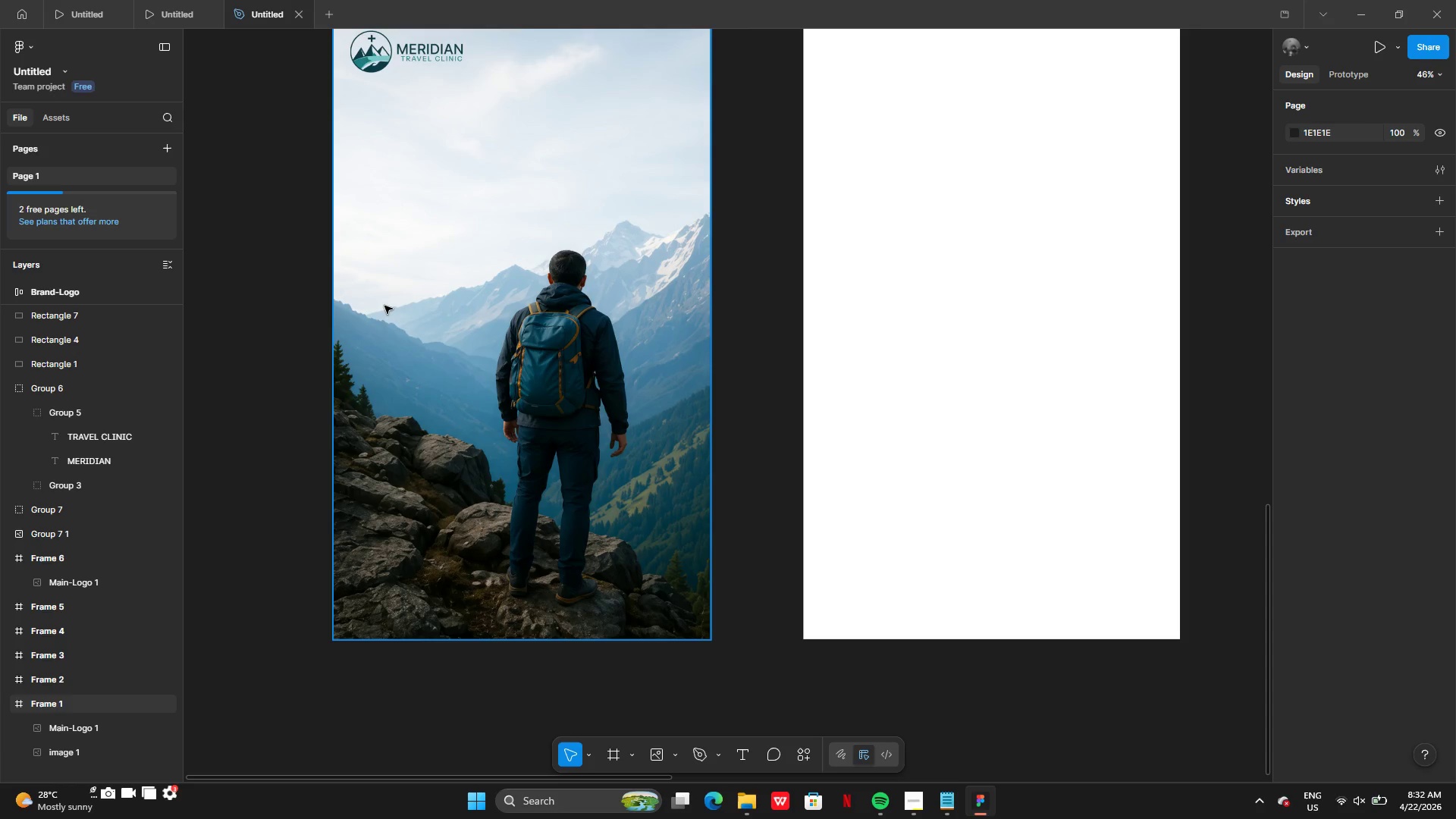 
left_click([713, 231])
 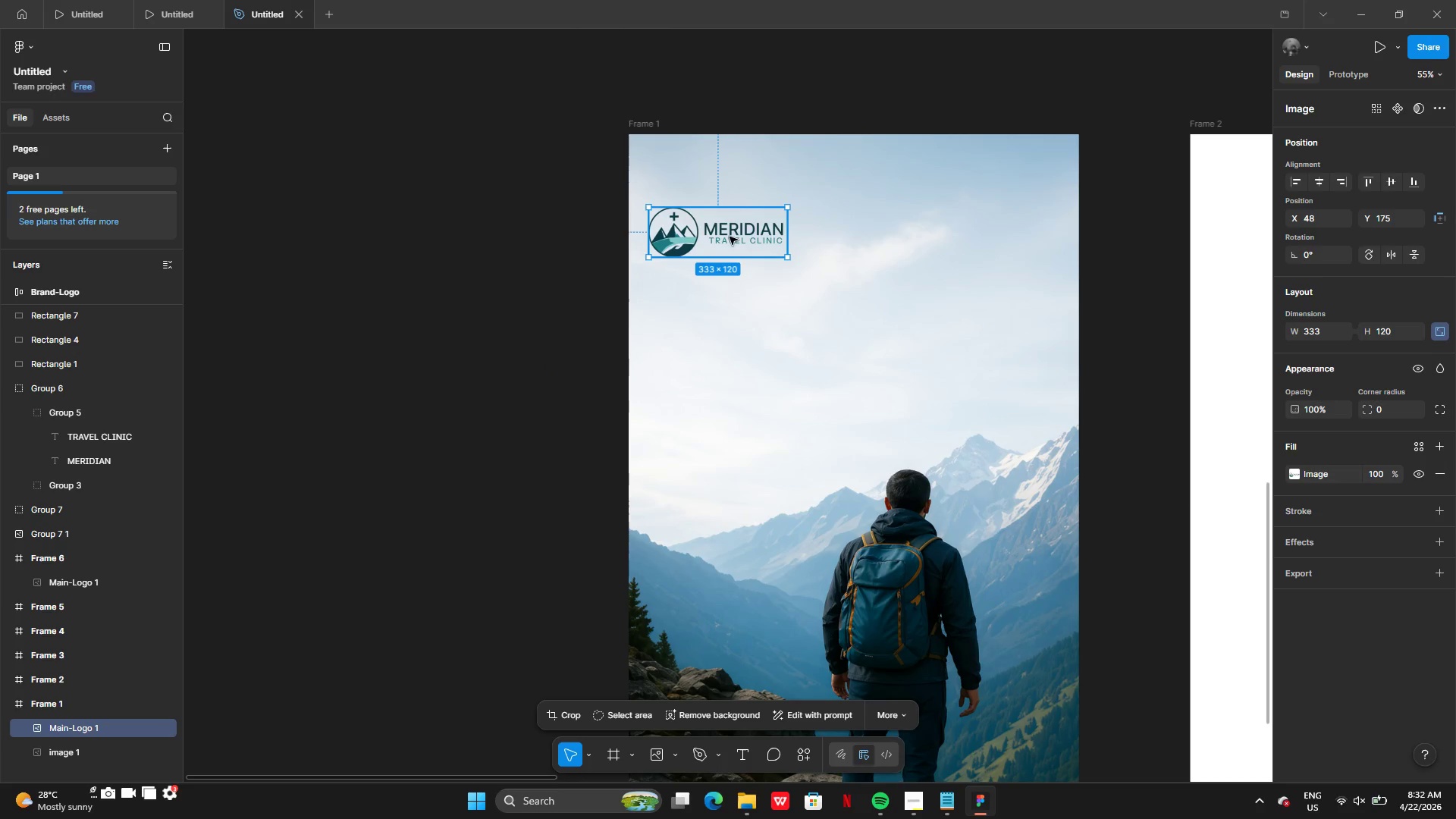 
left_click_drag(start_coordinate=[730, 237], to_coordinate=[732, 242])
 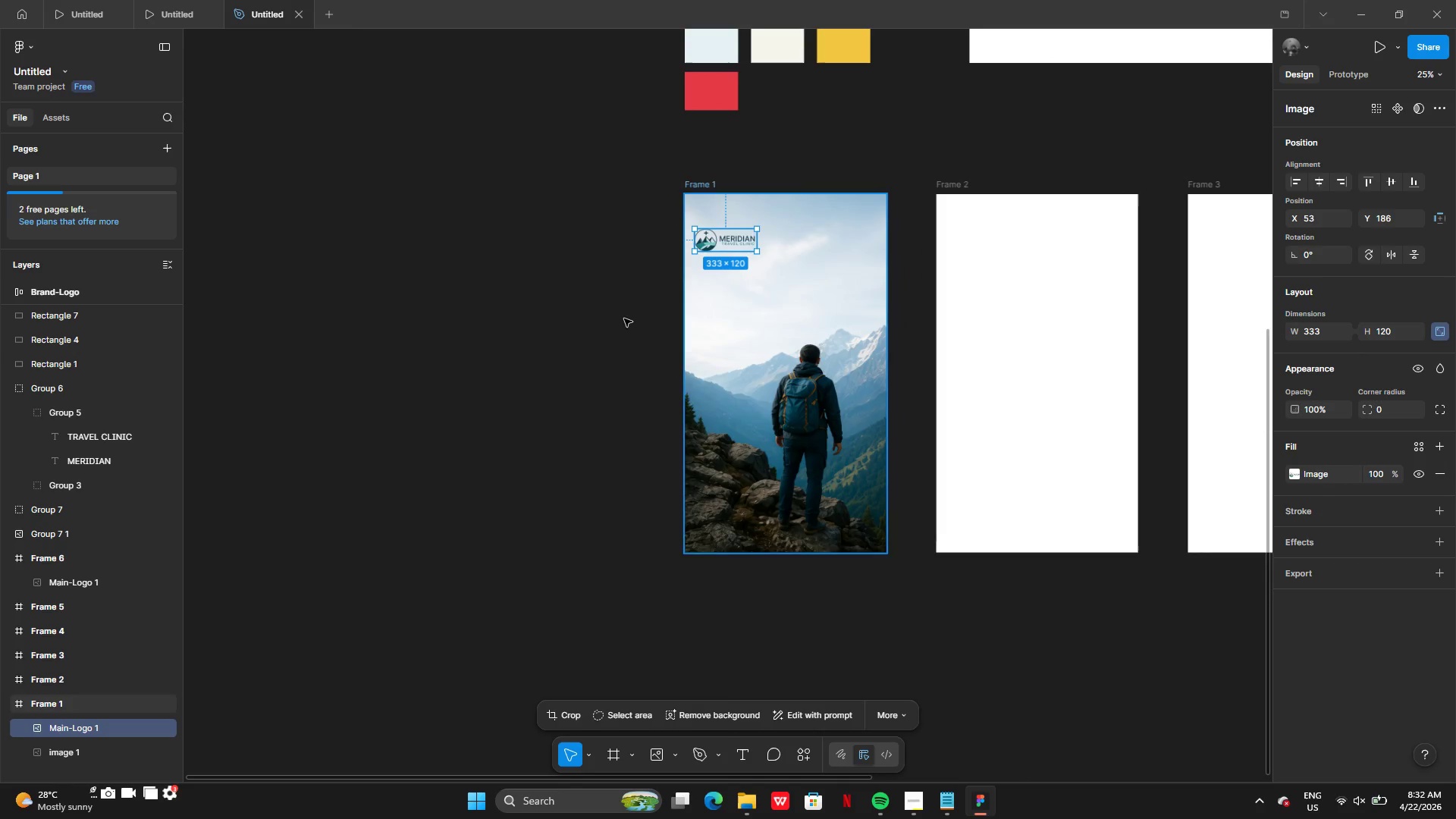 
left_click([576, 334])
 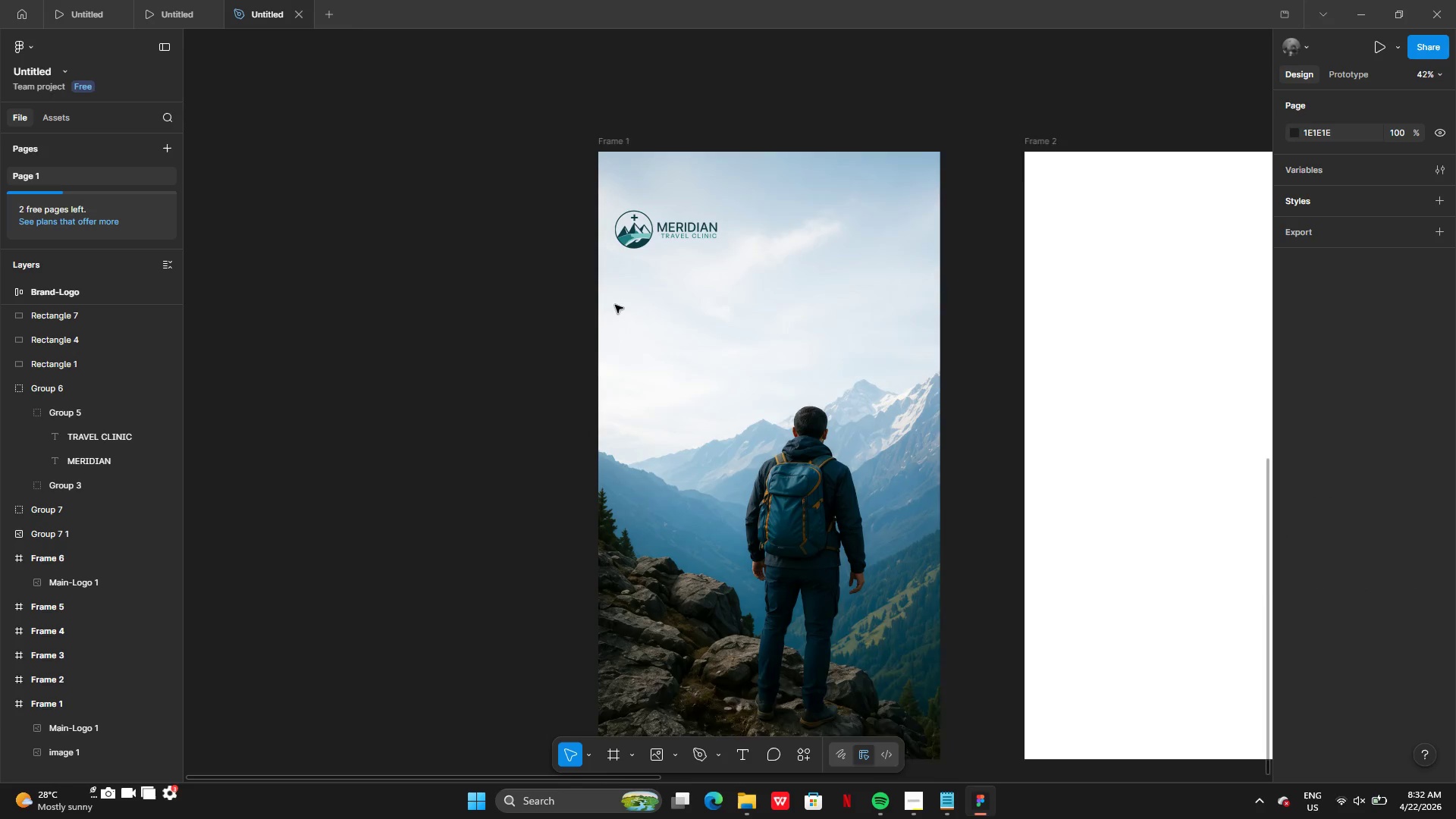 
left_click([686, 282])
 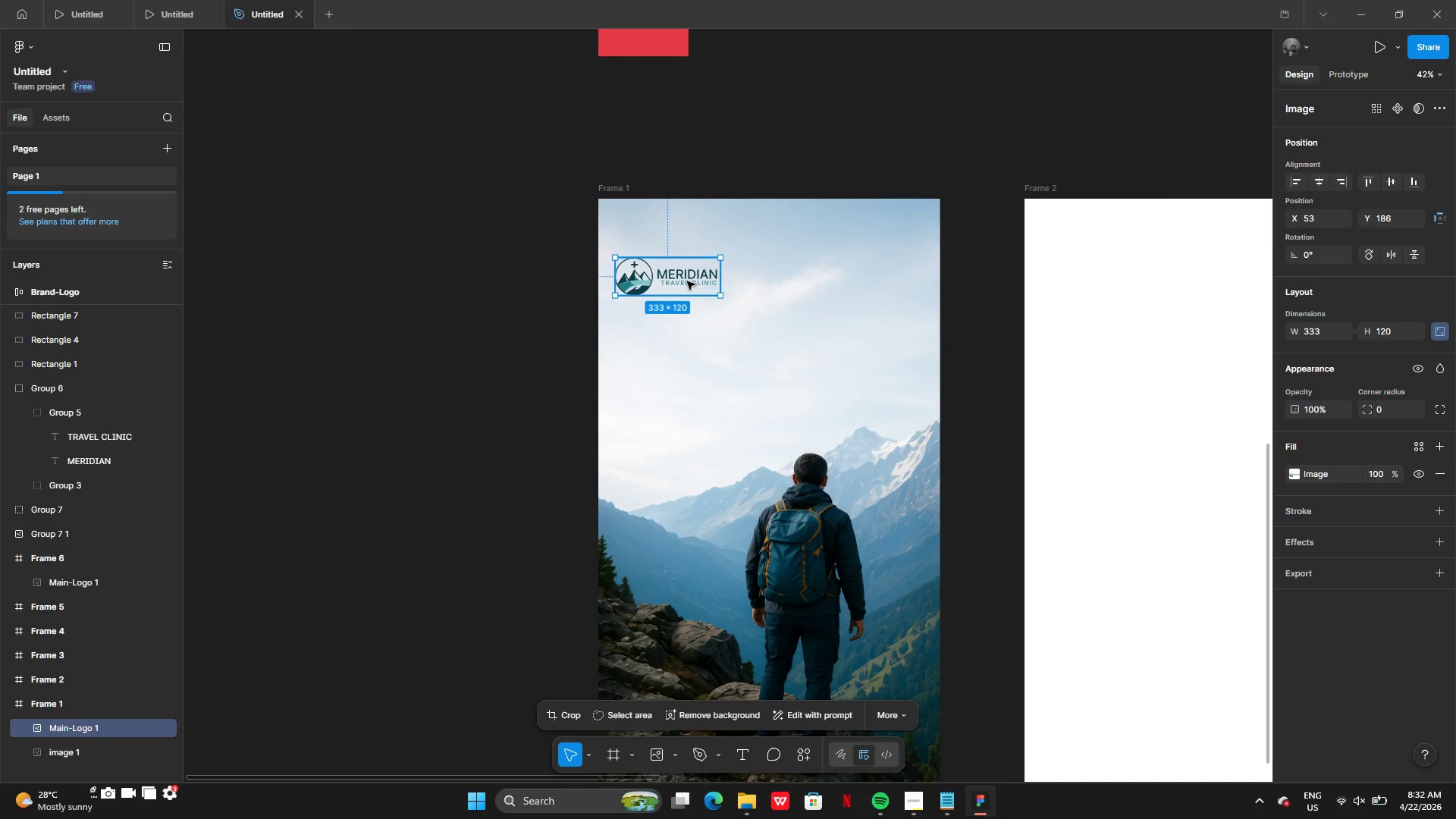 
left_click_drag(start_coordinate=[687, 281], to_coordinate=[687, 273])
 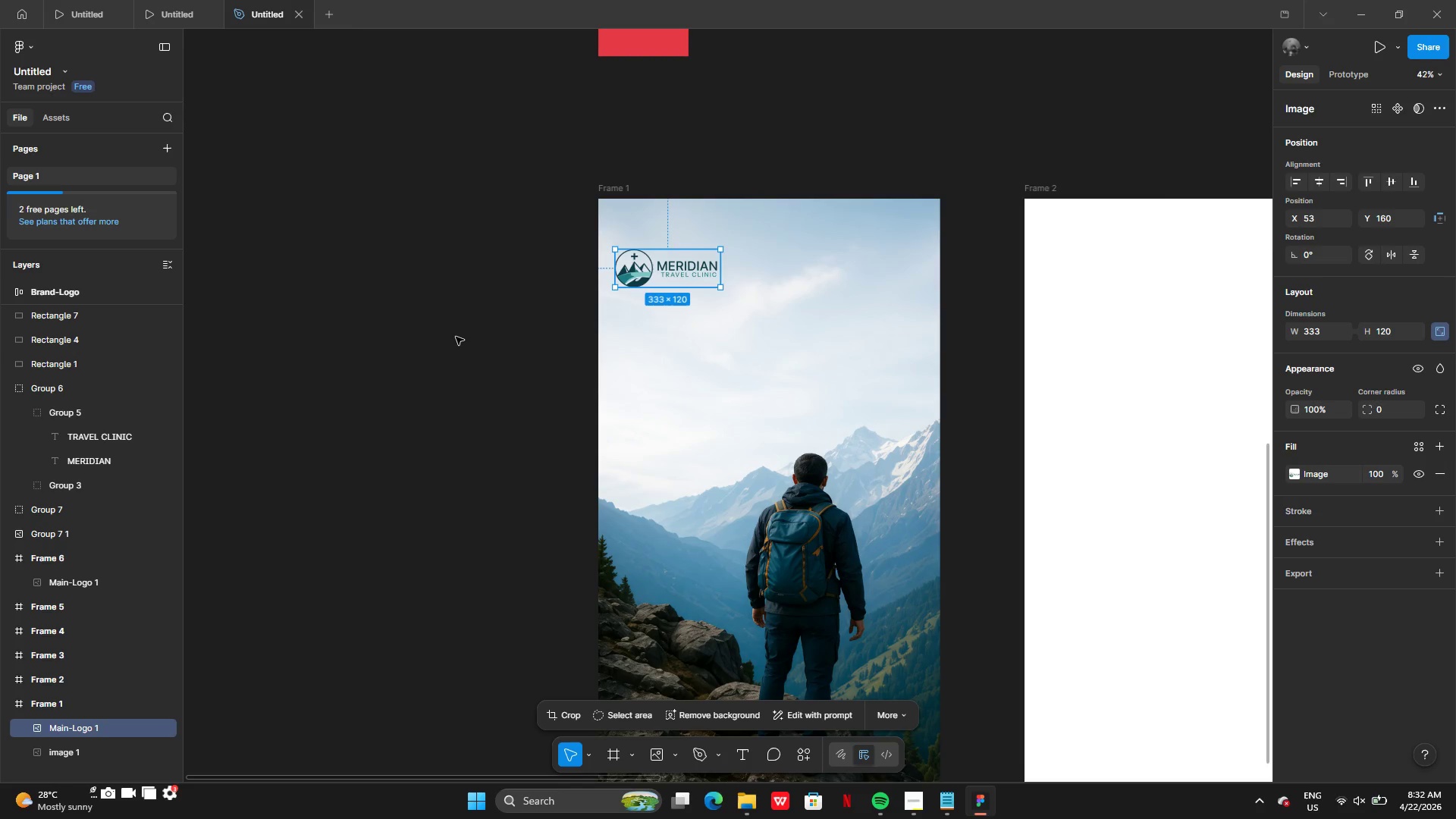 
left_click([455, 337])
 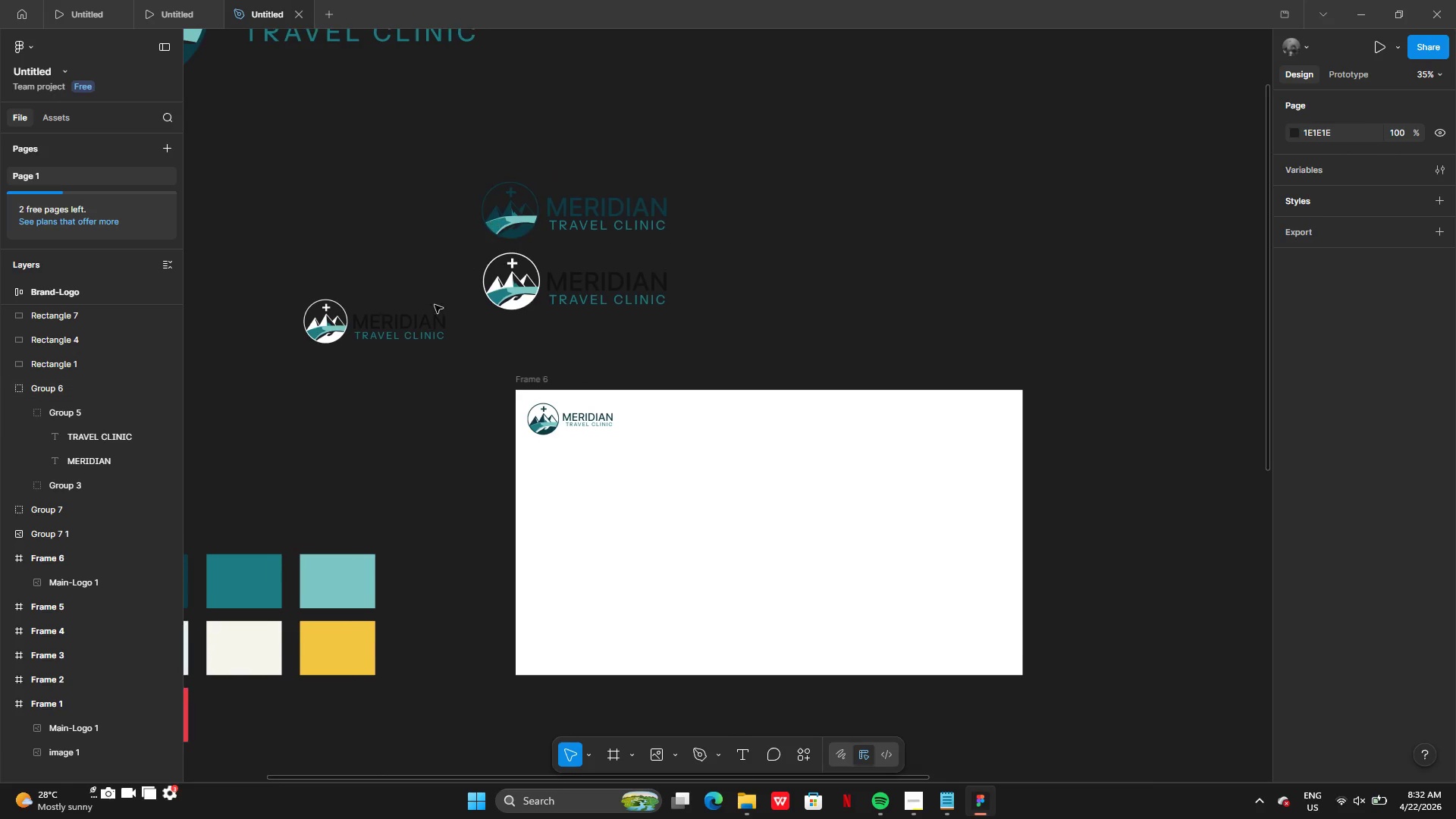 
wait(21.38)
 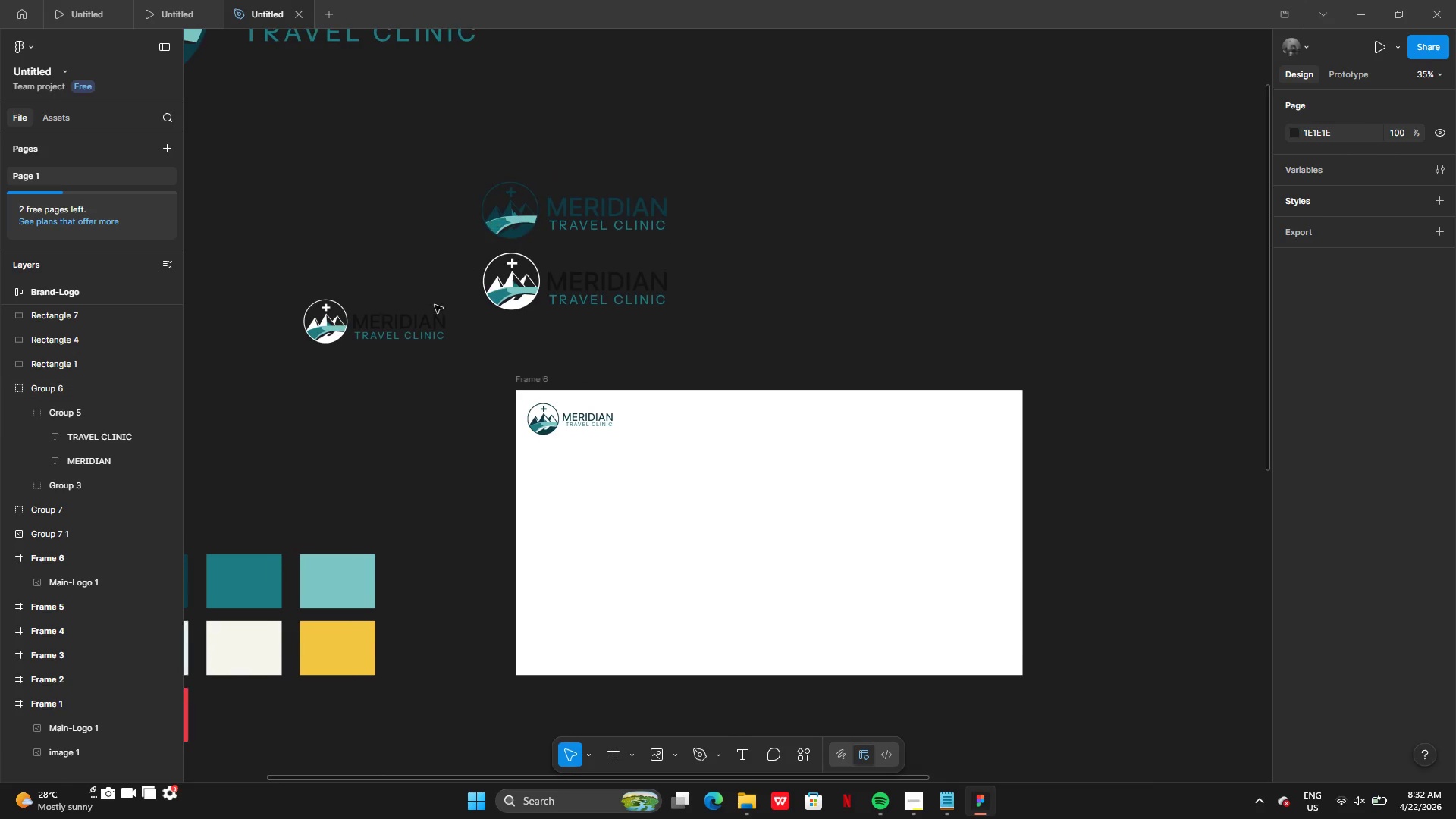 
left_click([544, 435])
 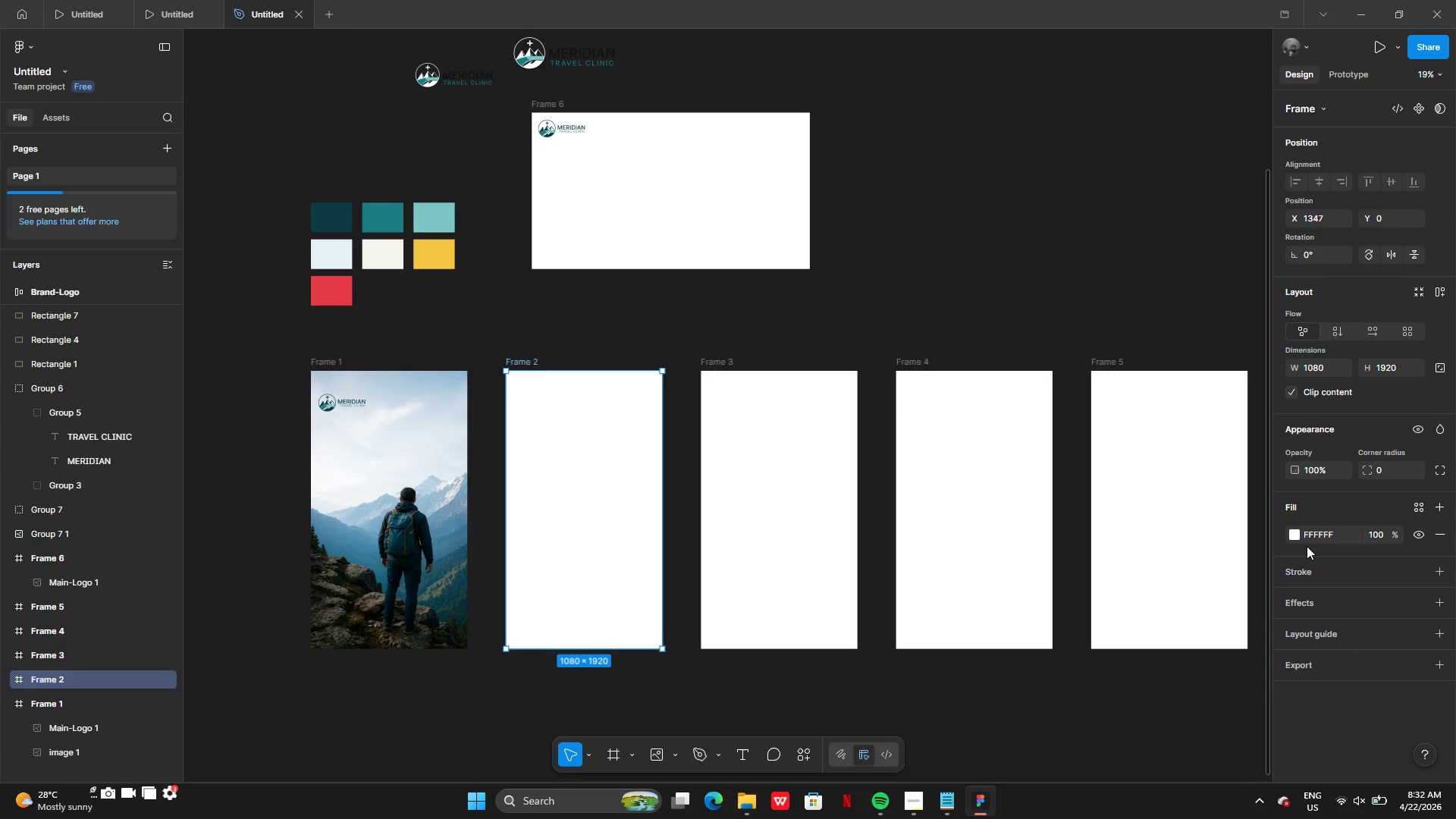 
left_click([1294, 534])
 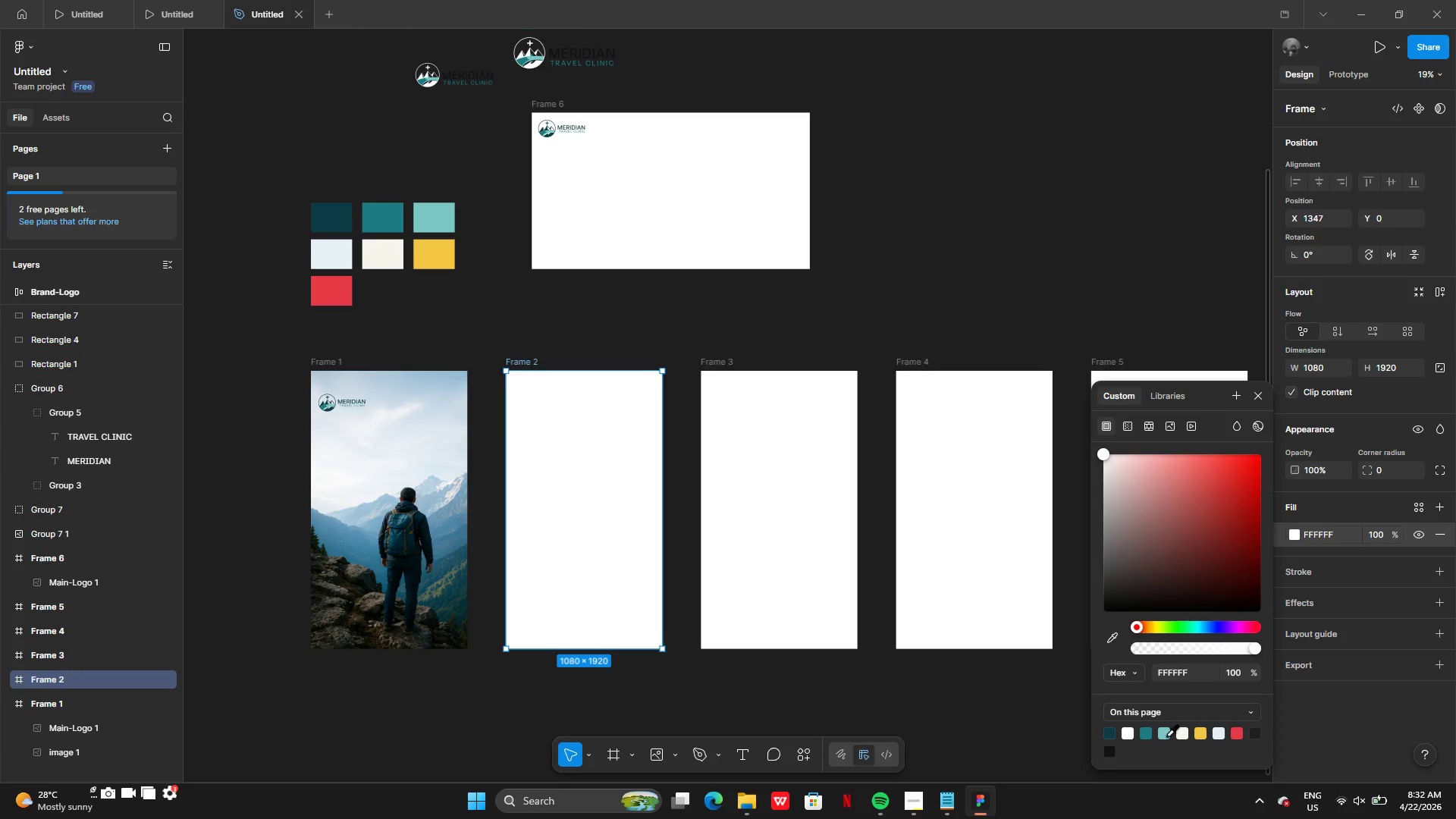 
left_click([1166, 733])
 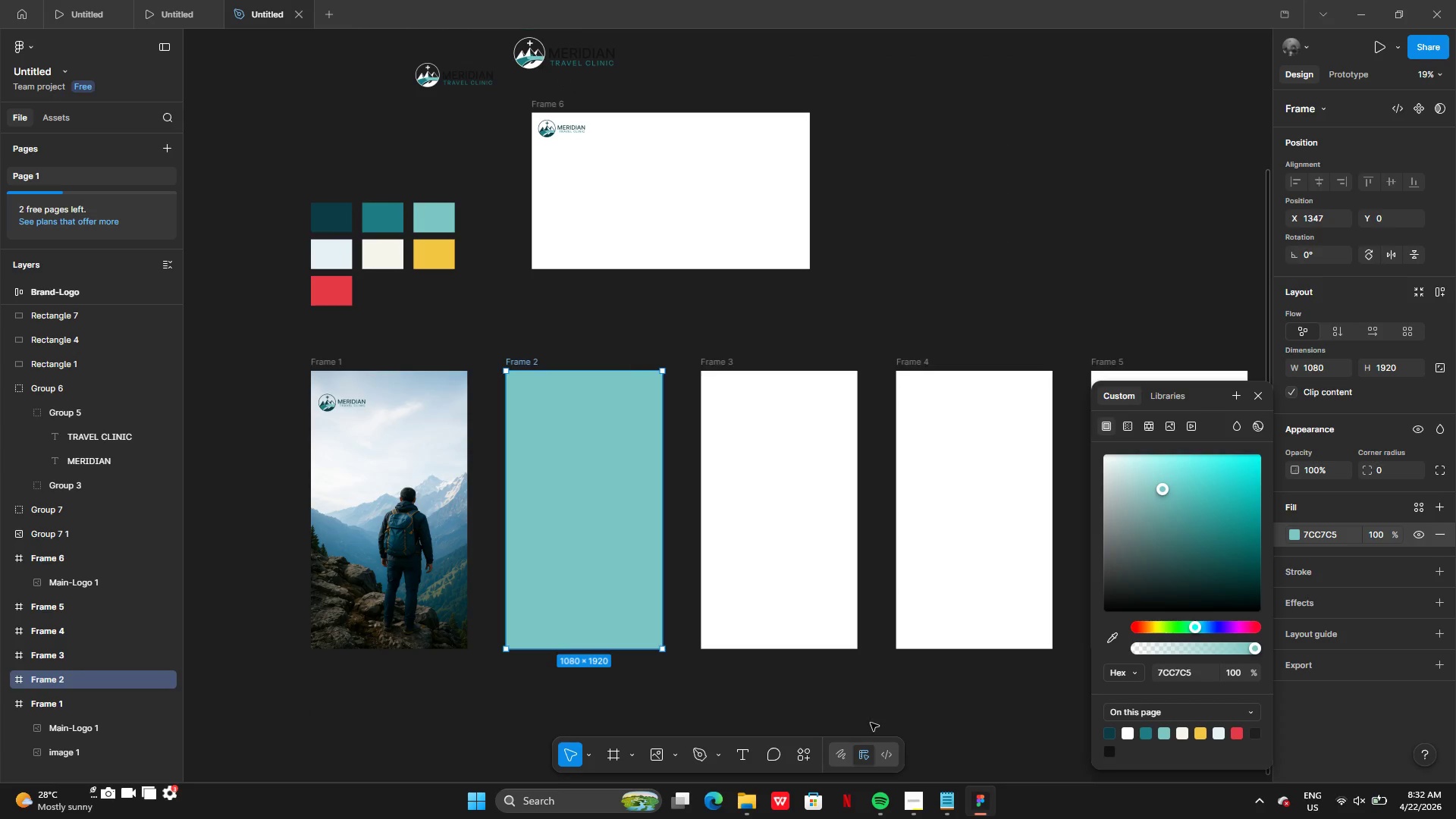 
left_click([860, 726])
 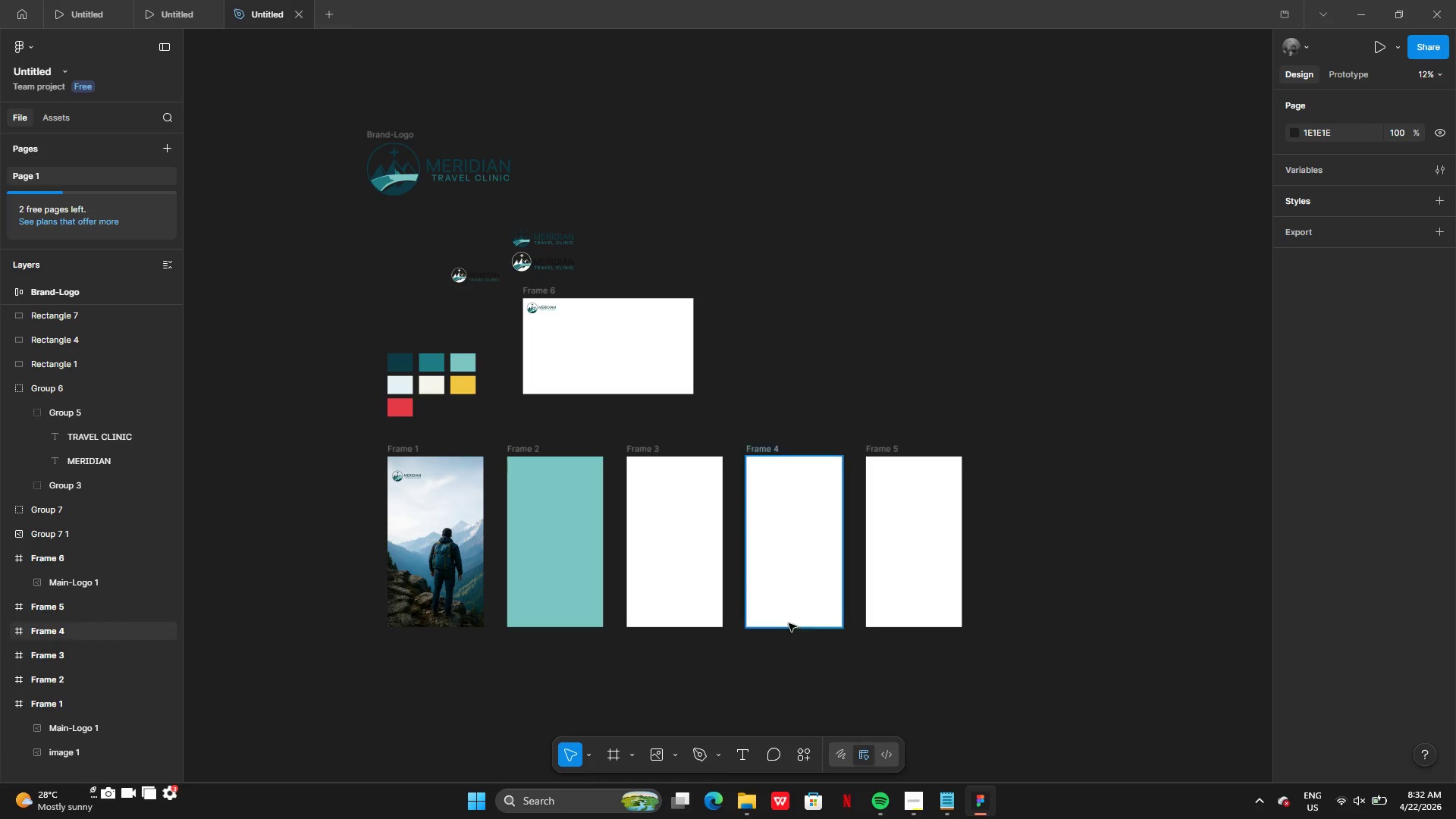 
left_click([808, 752])
 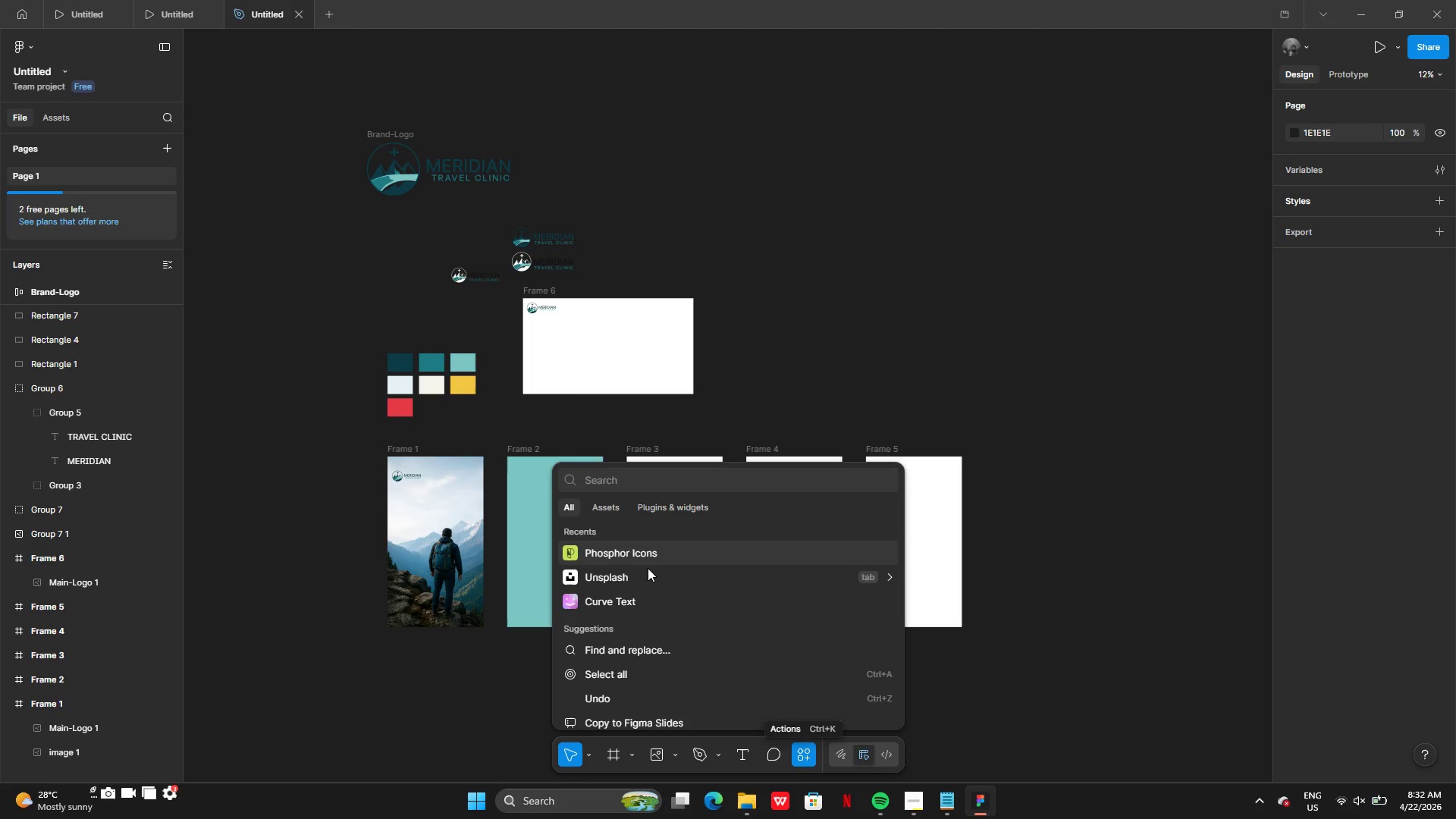 
left_click([651, 554])
 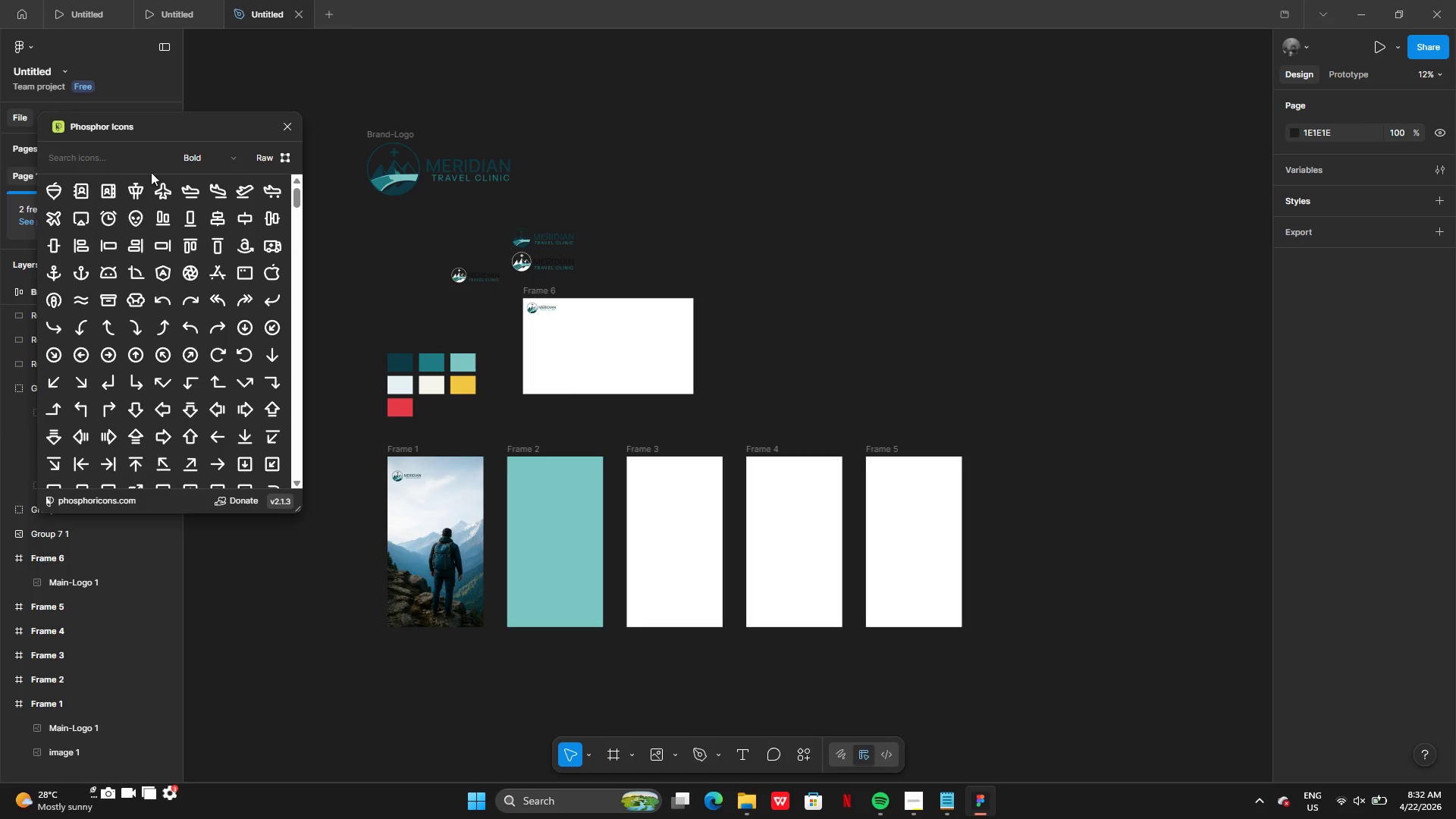 
left_click([284, 127])
 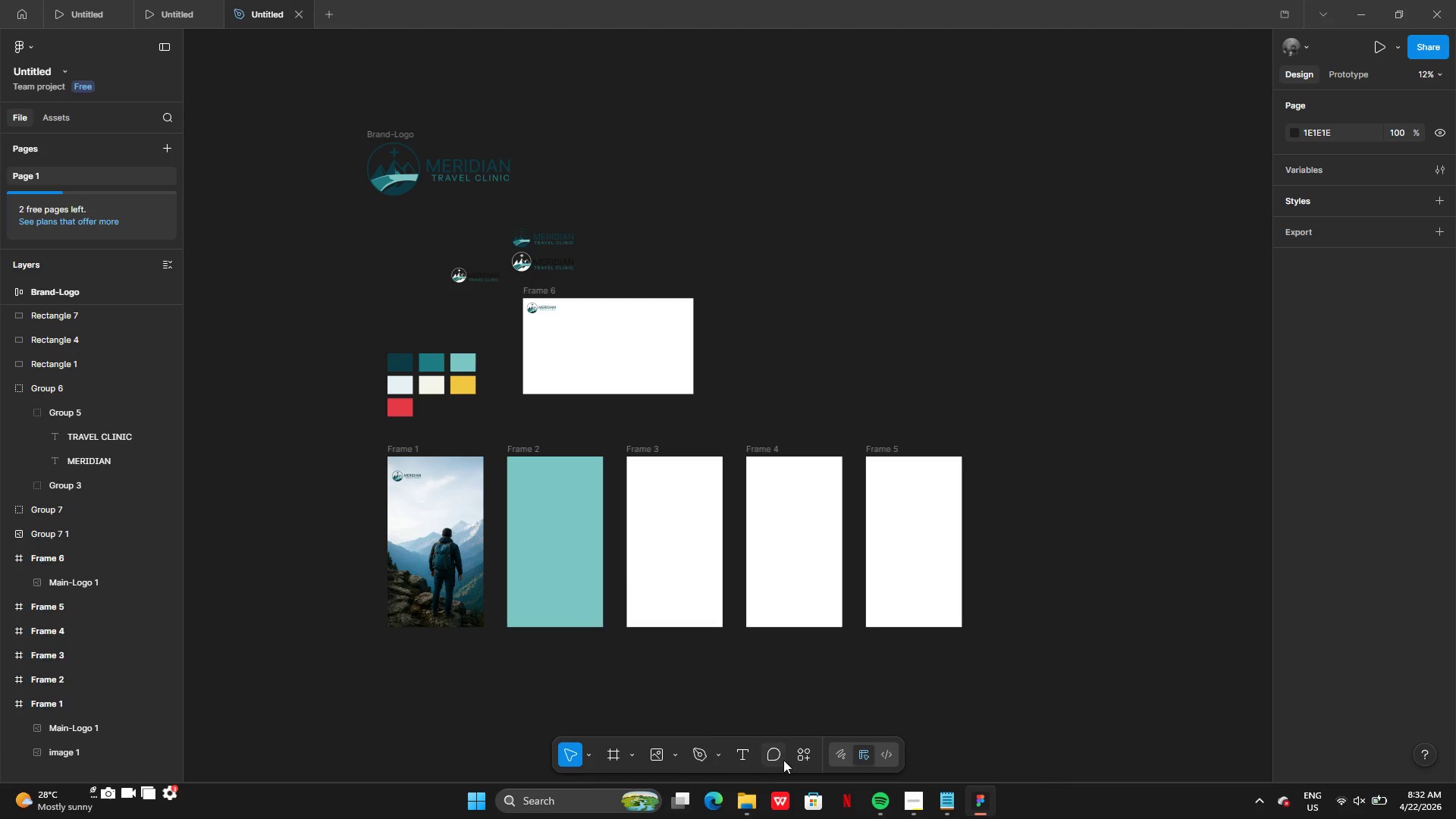 
left_click([802, 757])
 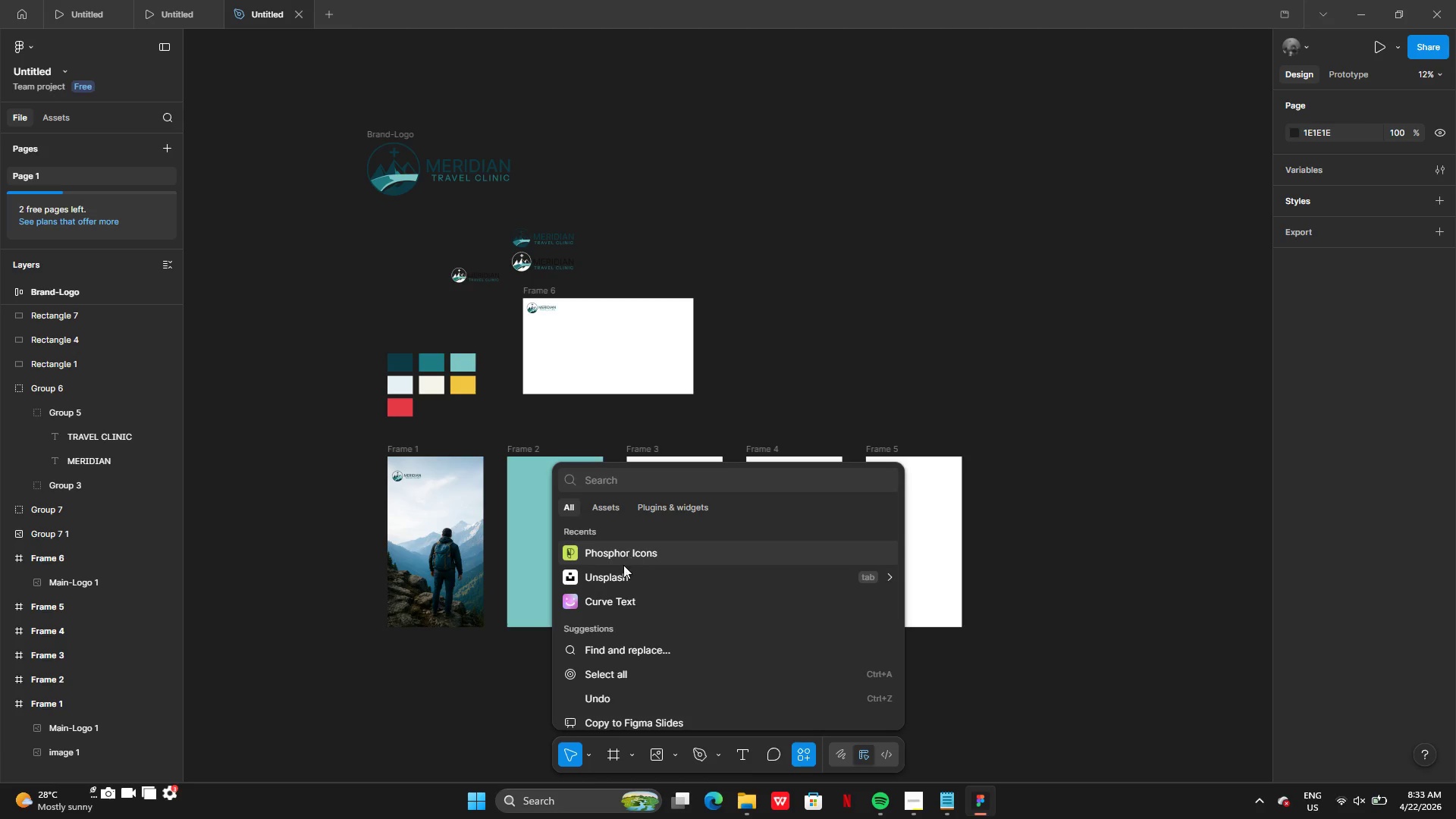 
left_click([620, 571])
 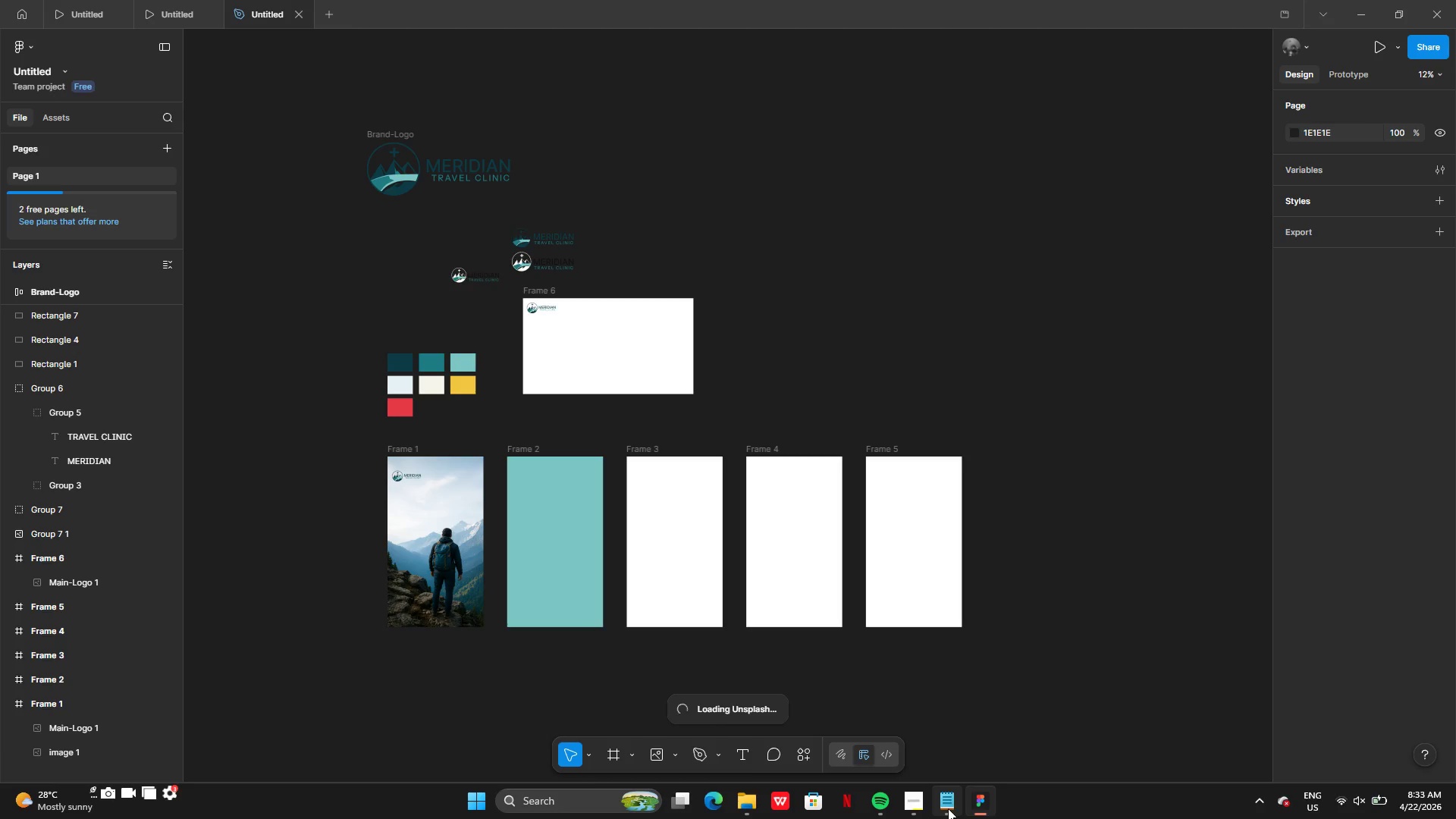 
left_click([949, 805])
 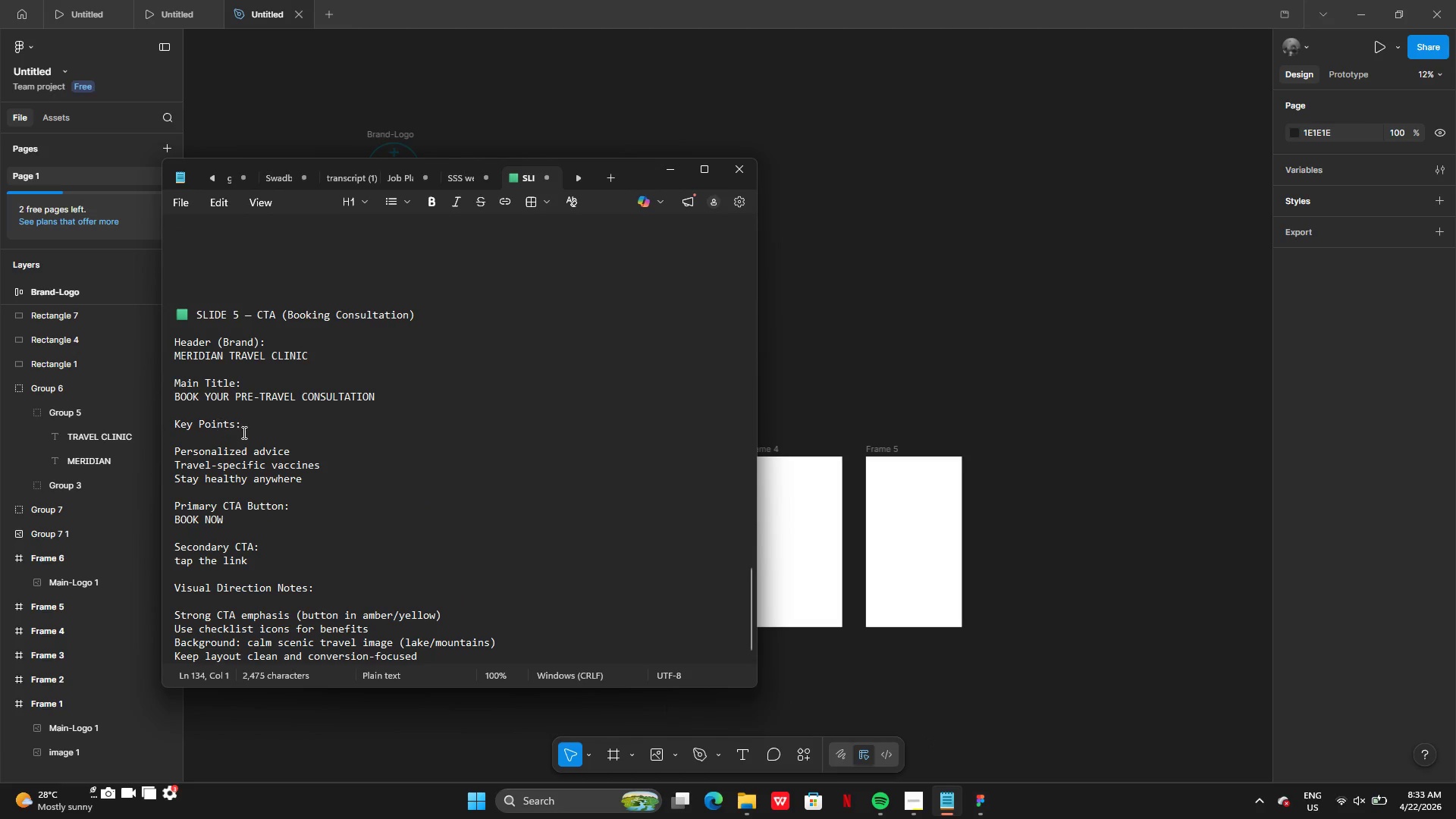 
scroll: coordinate [383, 551], scroll_direction: down, amount: 19.0
 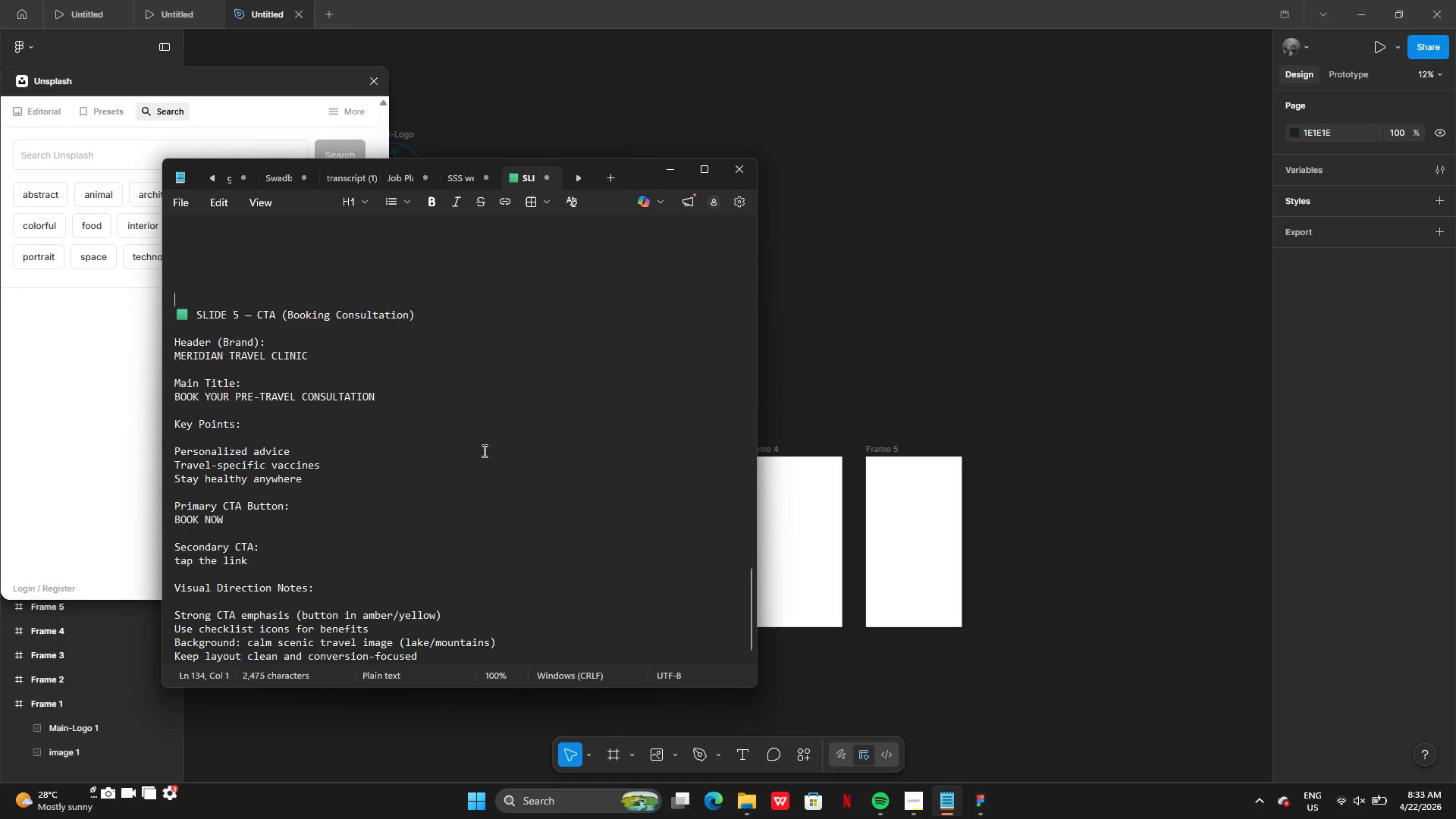 
left_click([511, 469])
 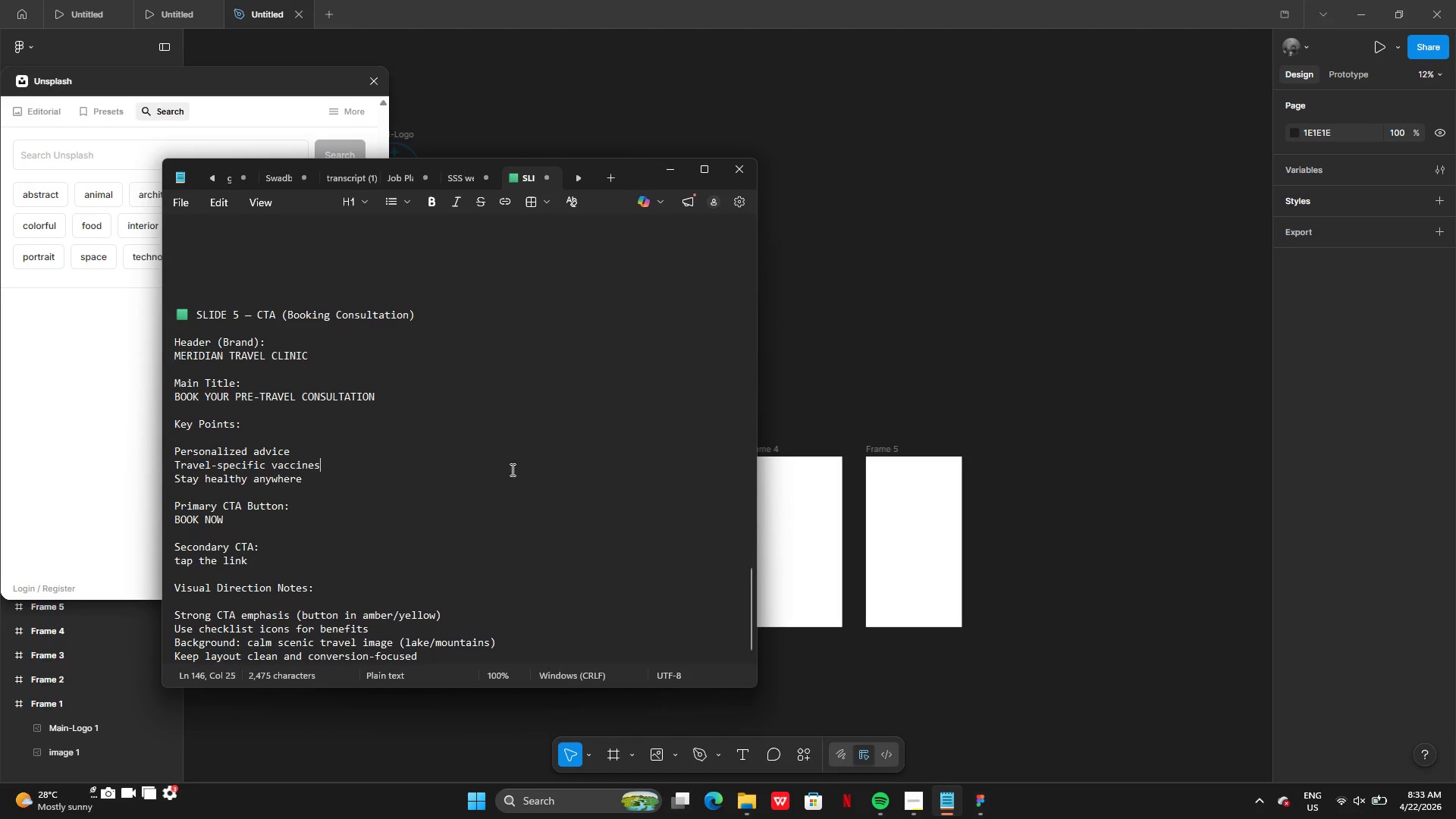 
scroll: coordinate [362, 396], scroll_direction: down, amount: 2.0
 